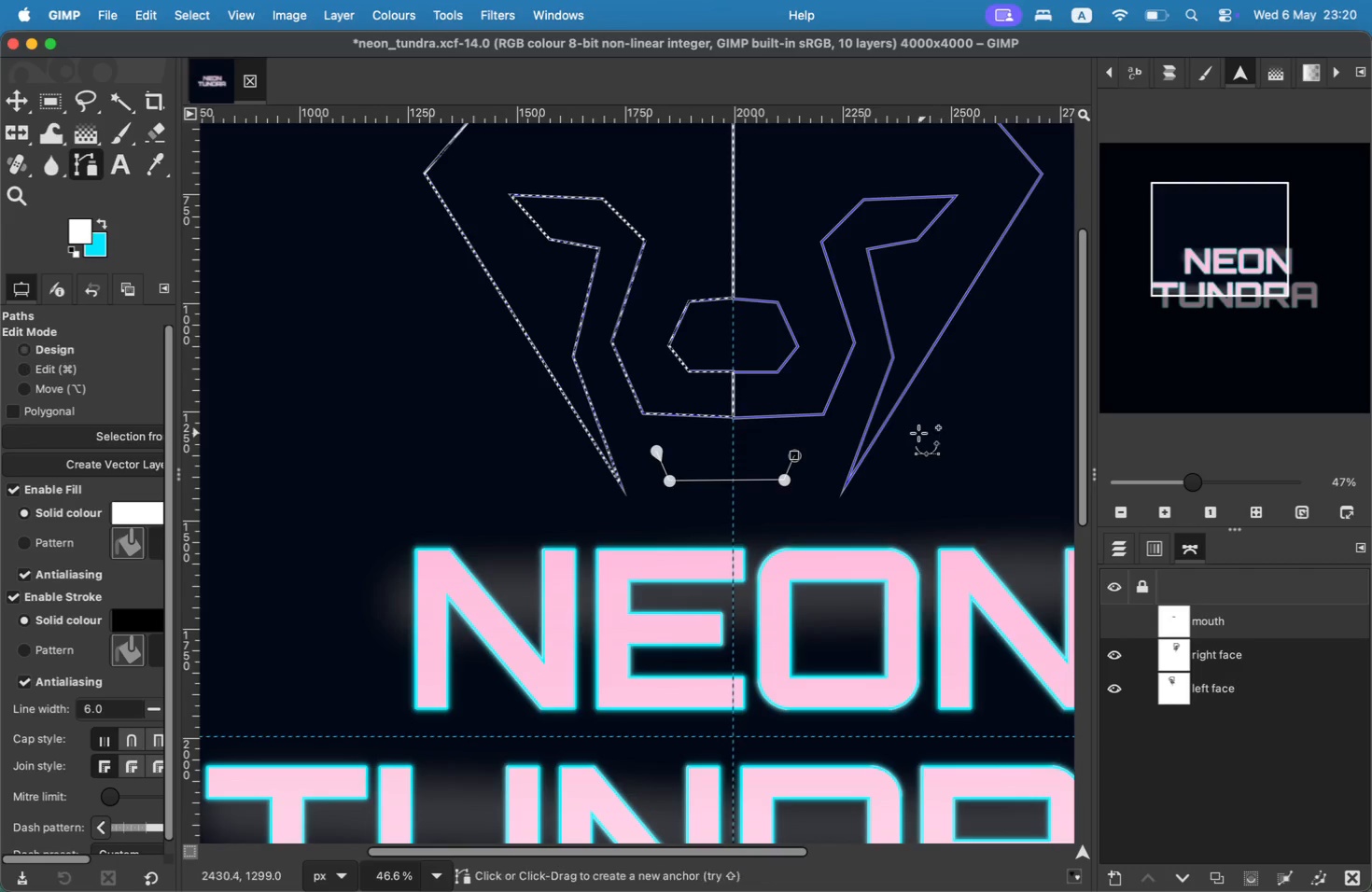 
key(Meta+CommandLeft)
 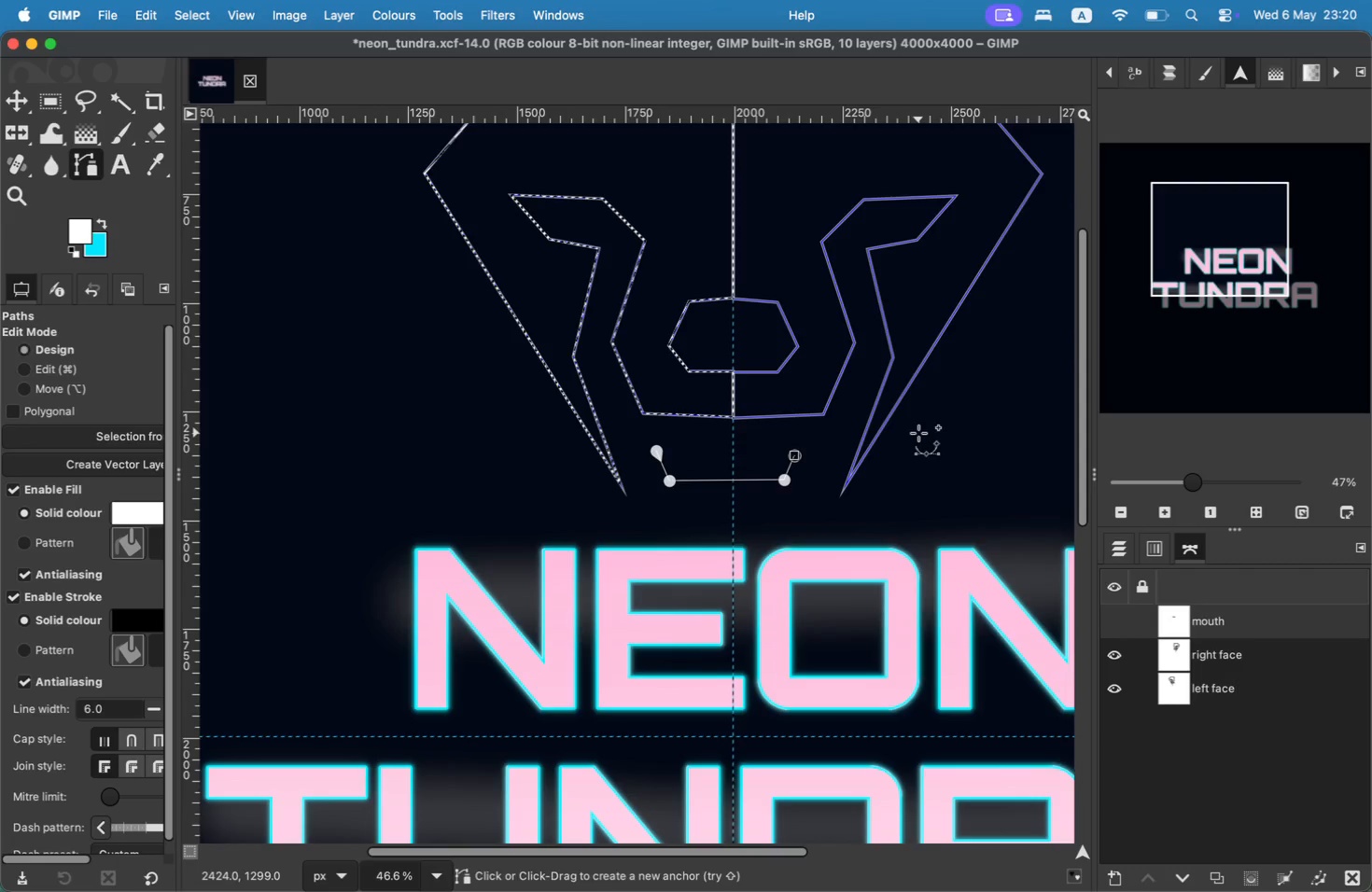 
key(Meta+Z)
 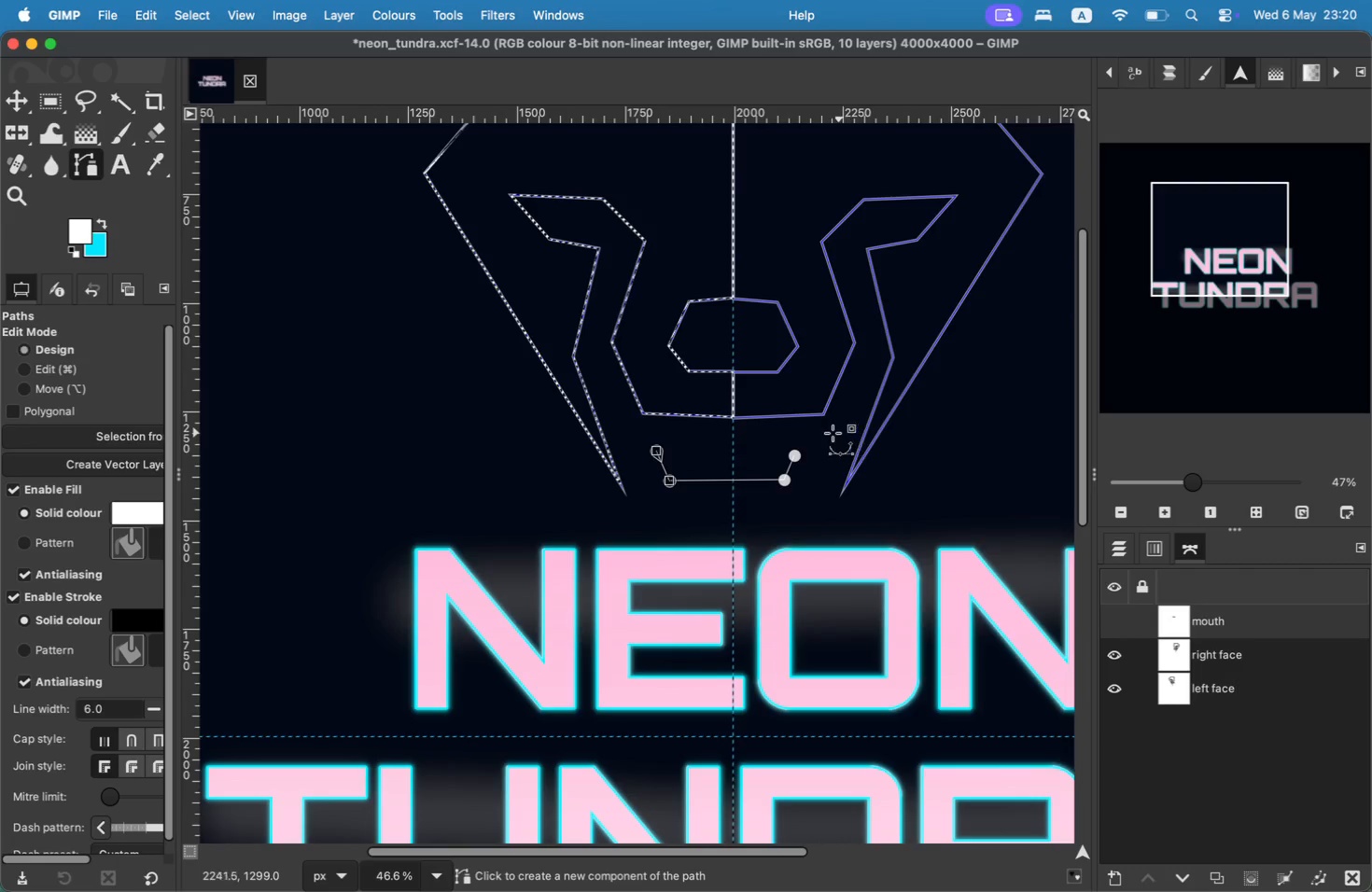 
key(Meta+CommandLeft)
 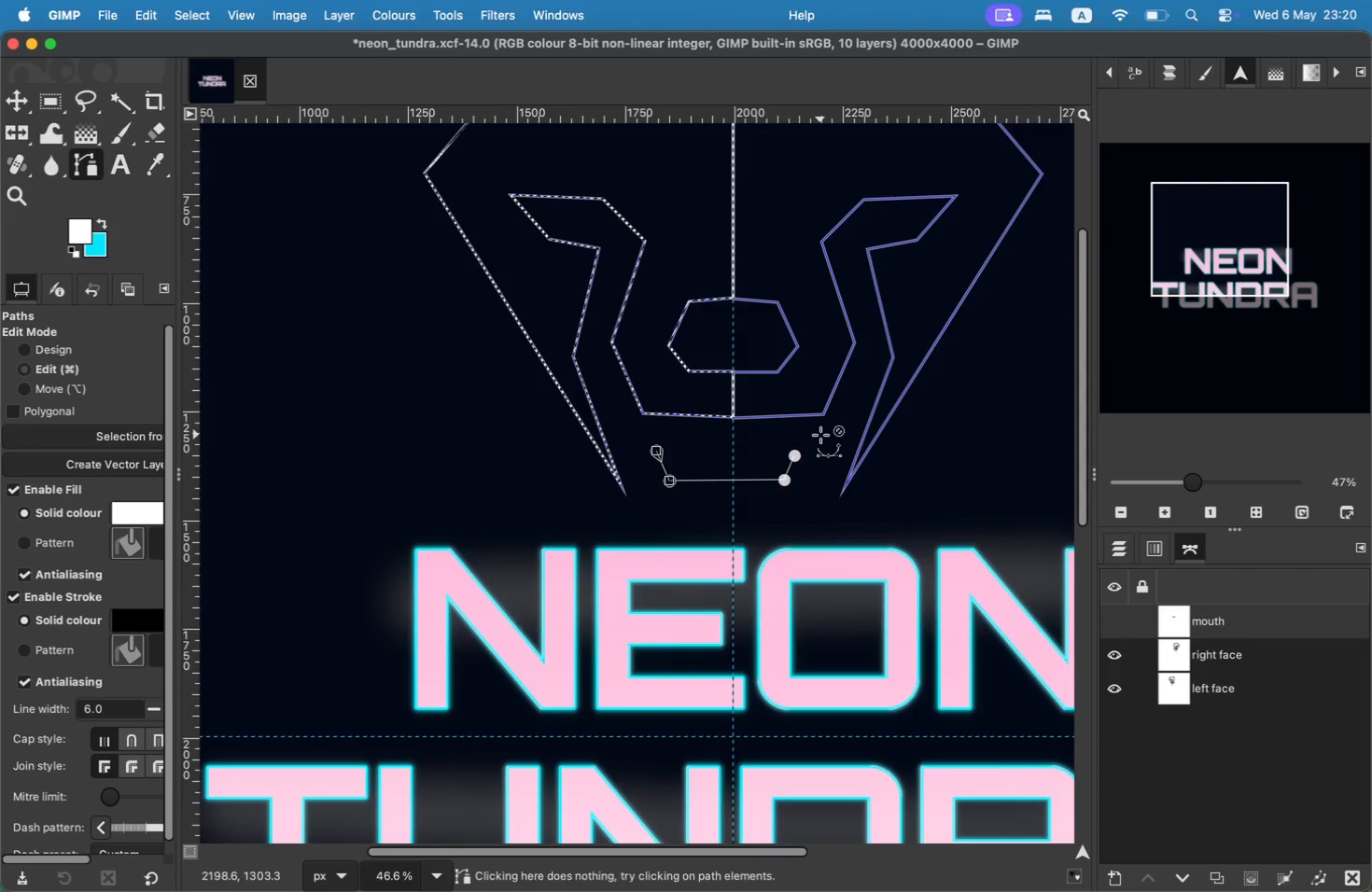 
key(Meta+Z)
 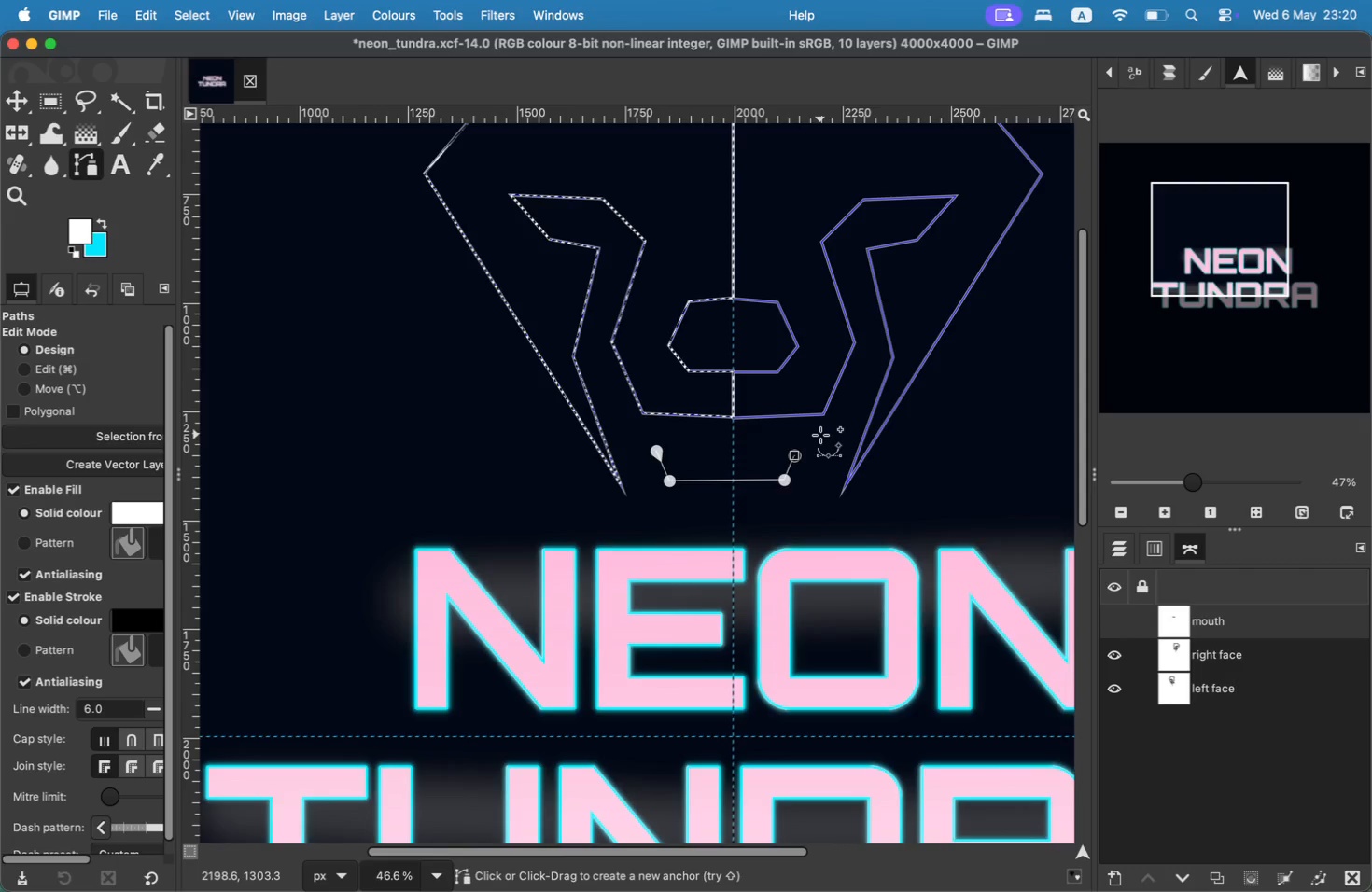 
key(Meta+Z)
 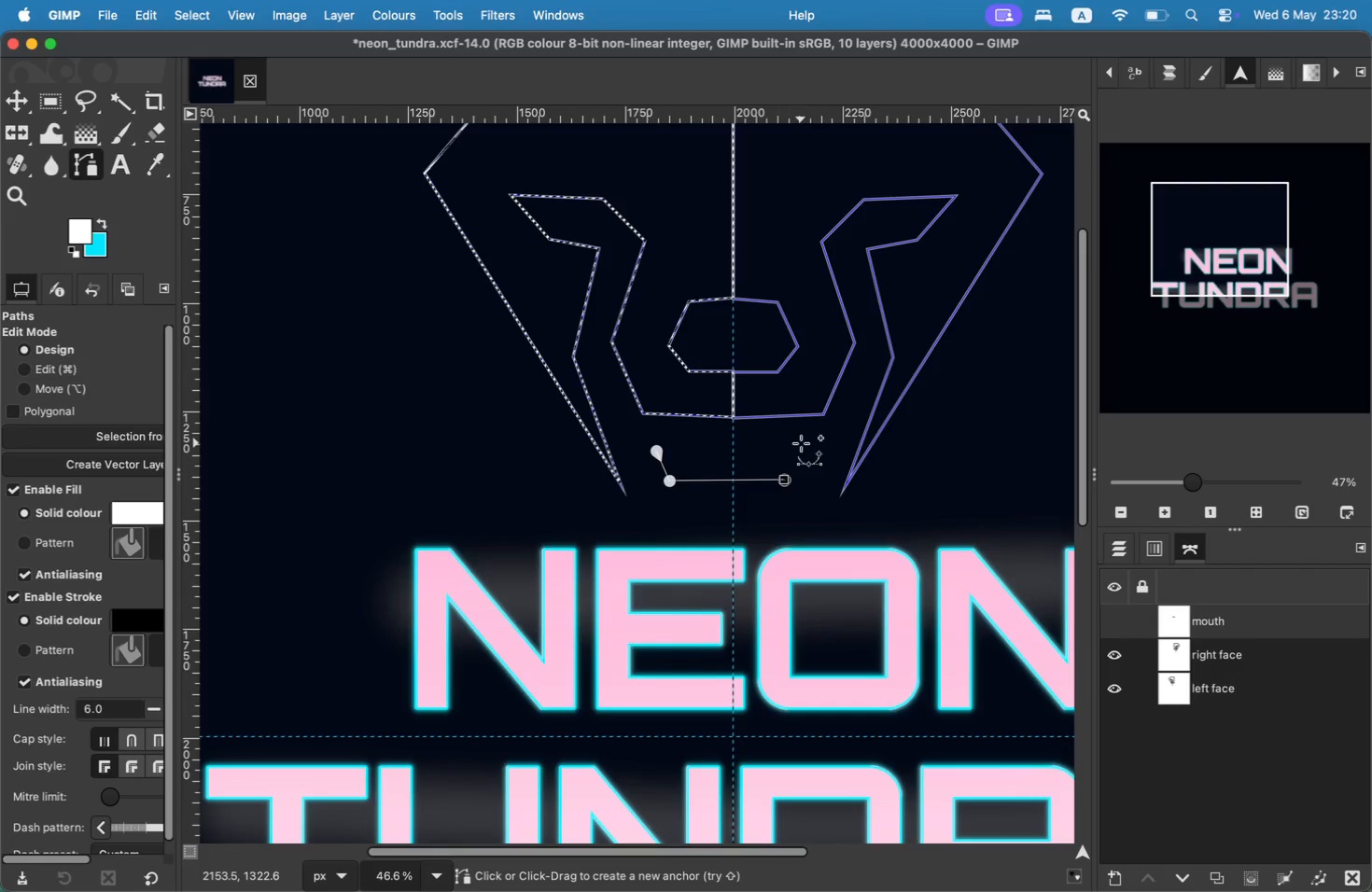 
left_click([802, 446])
 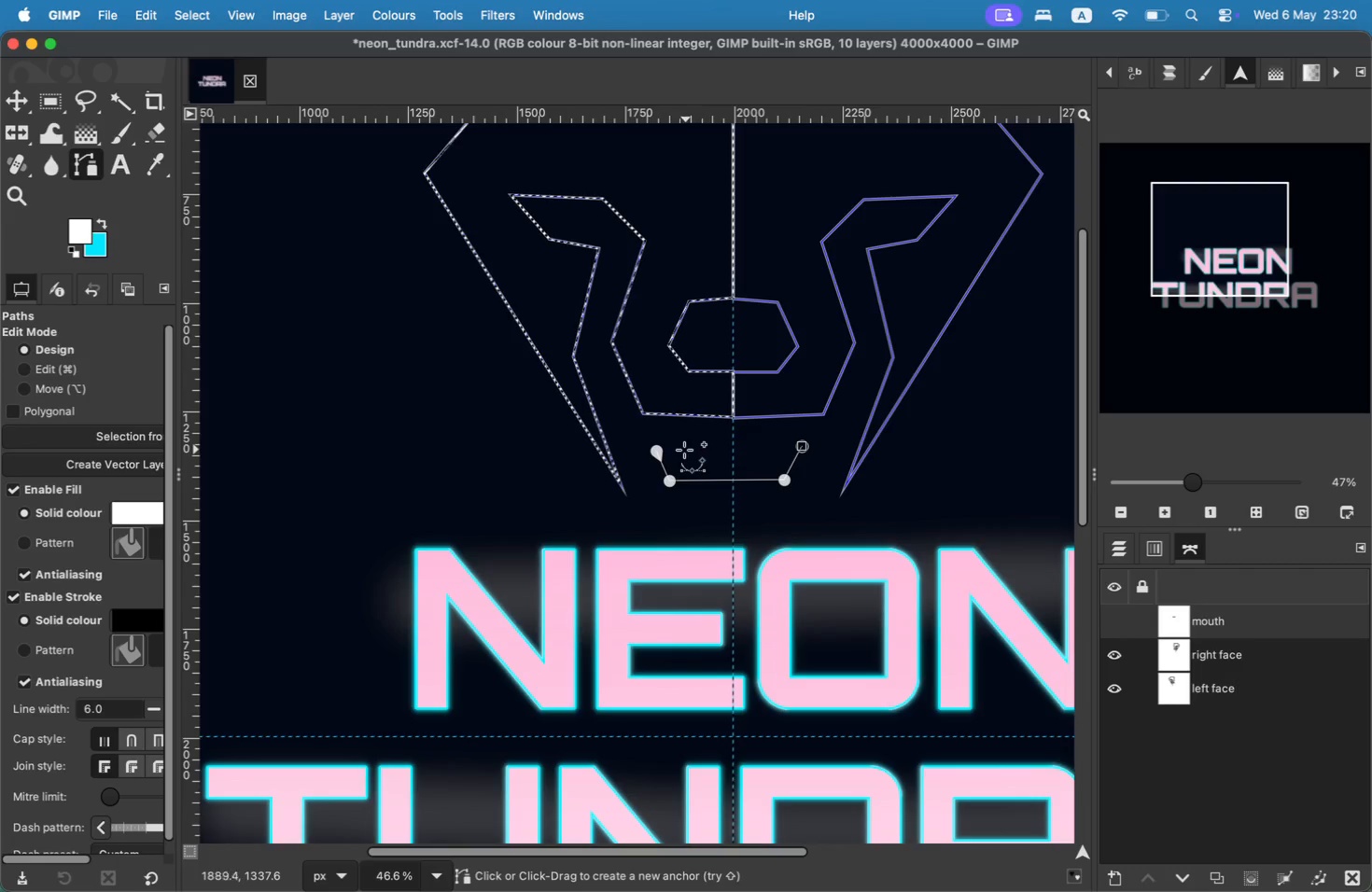 
left_click([665, 450])
 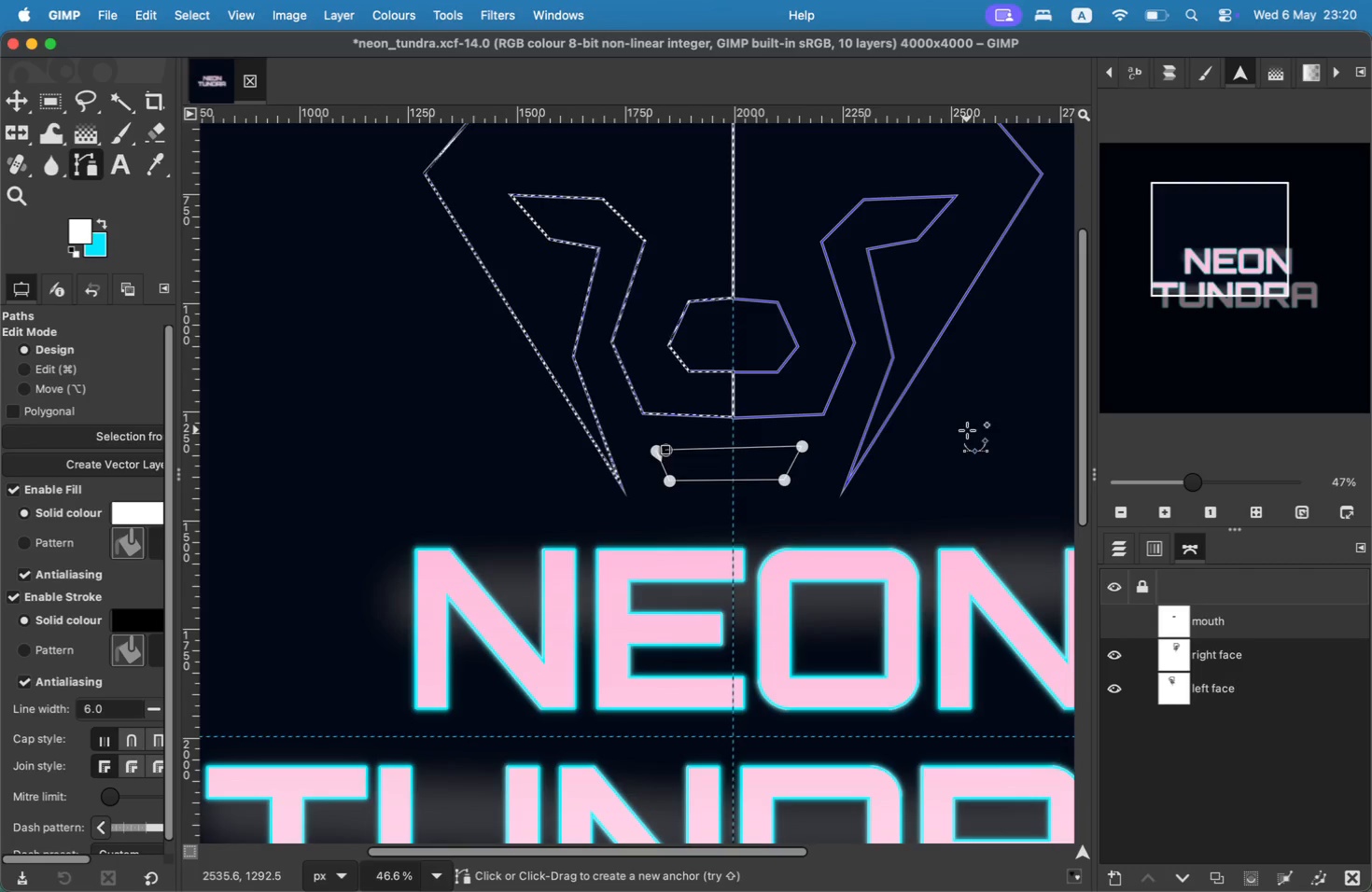 
key(Meta+CommandLeft)
 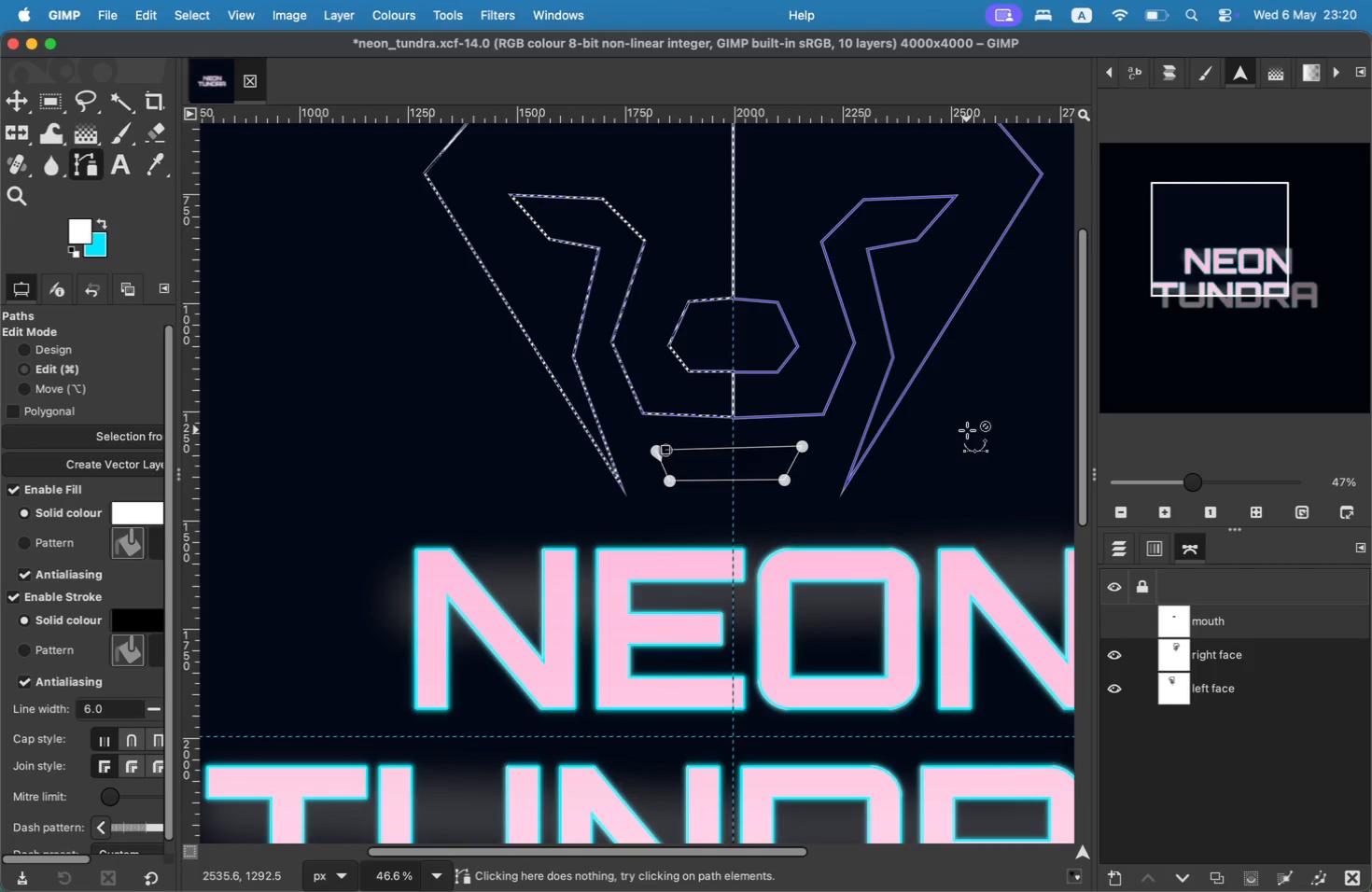 
key(Meta+Z)
 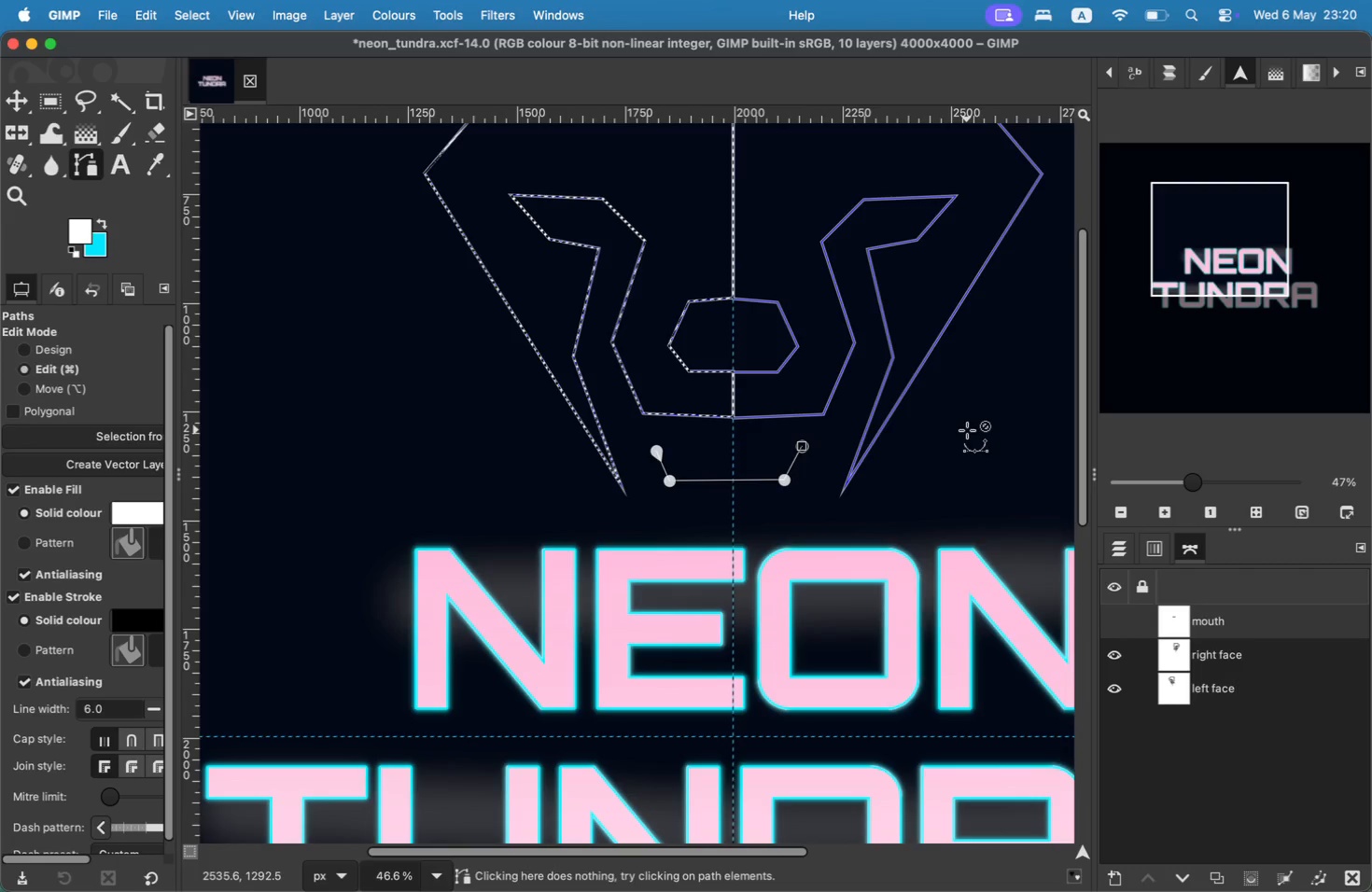 
left_click_drag(start_coordinate=[699, 118], to_coordinate=[731, 447])
 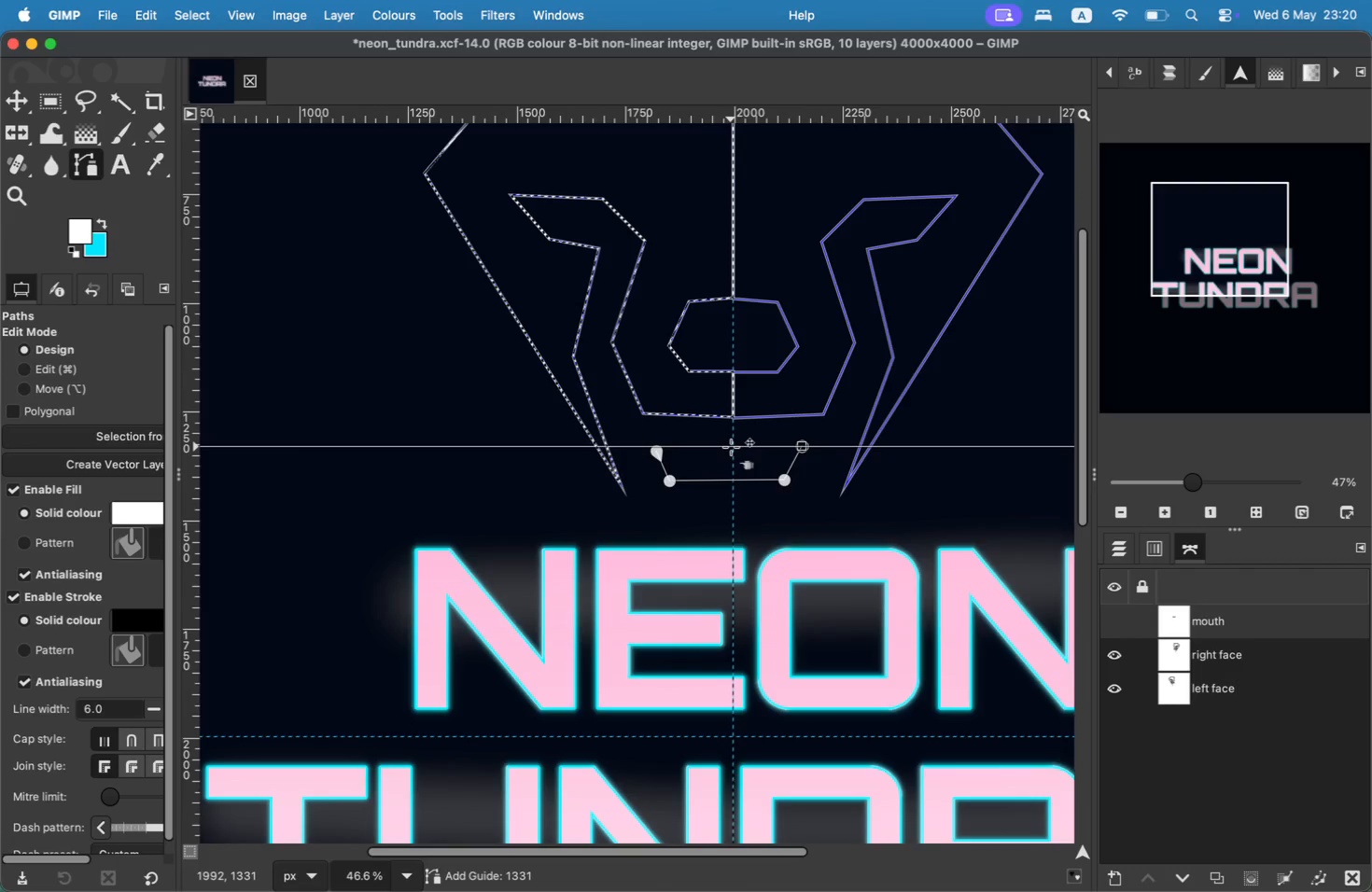 
key(Meta+CommandLeft)
 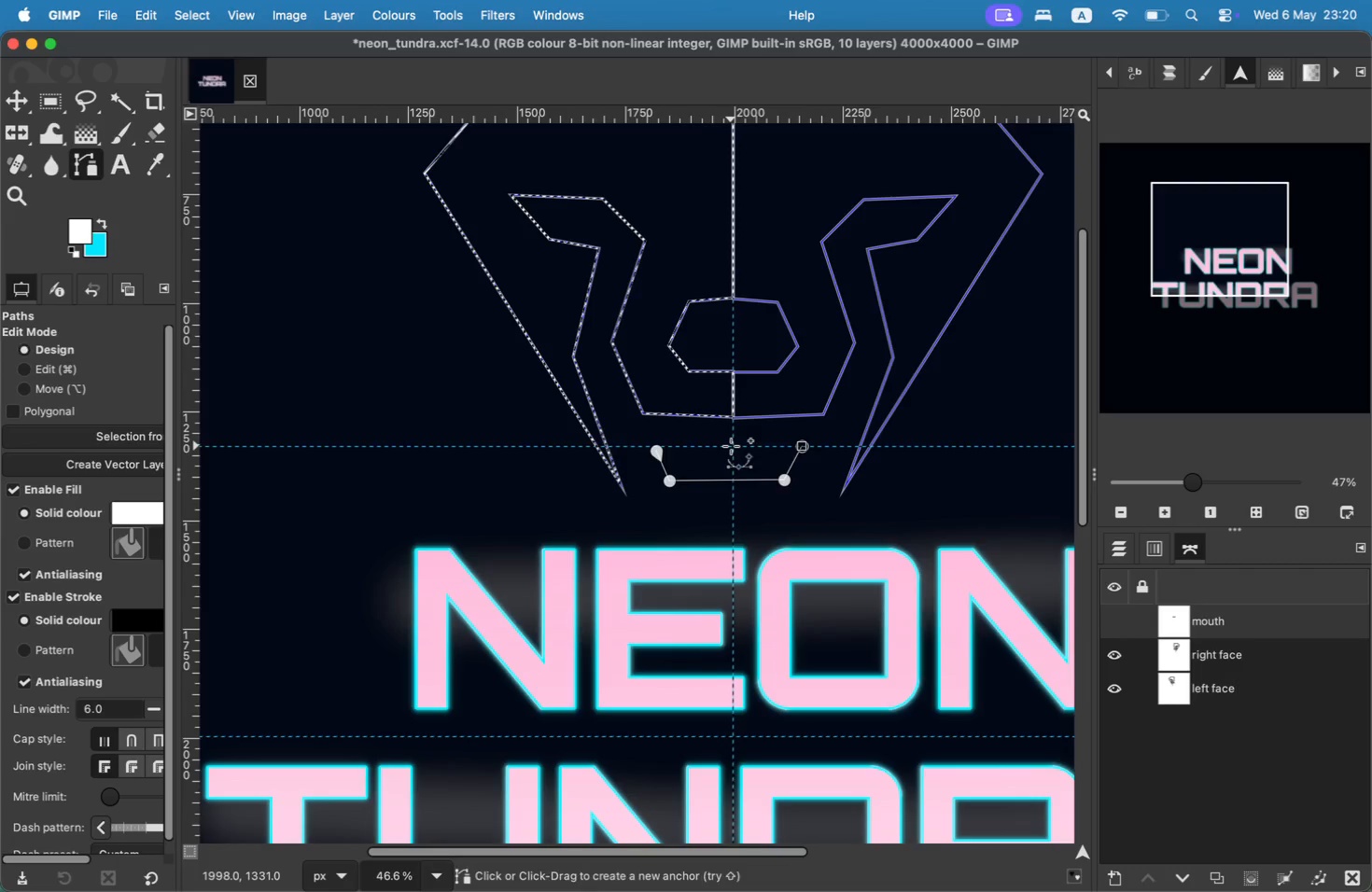 
key(Meta+Z)
 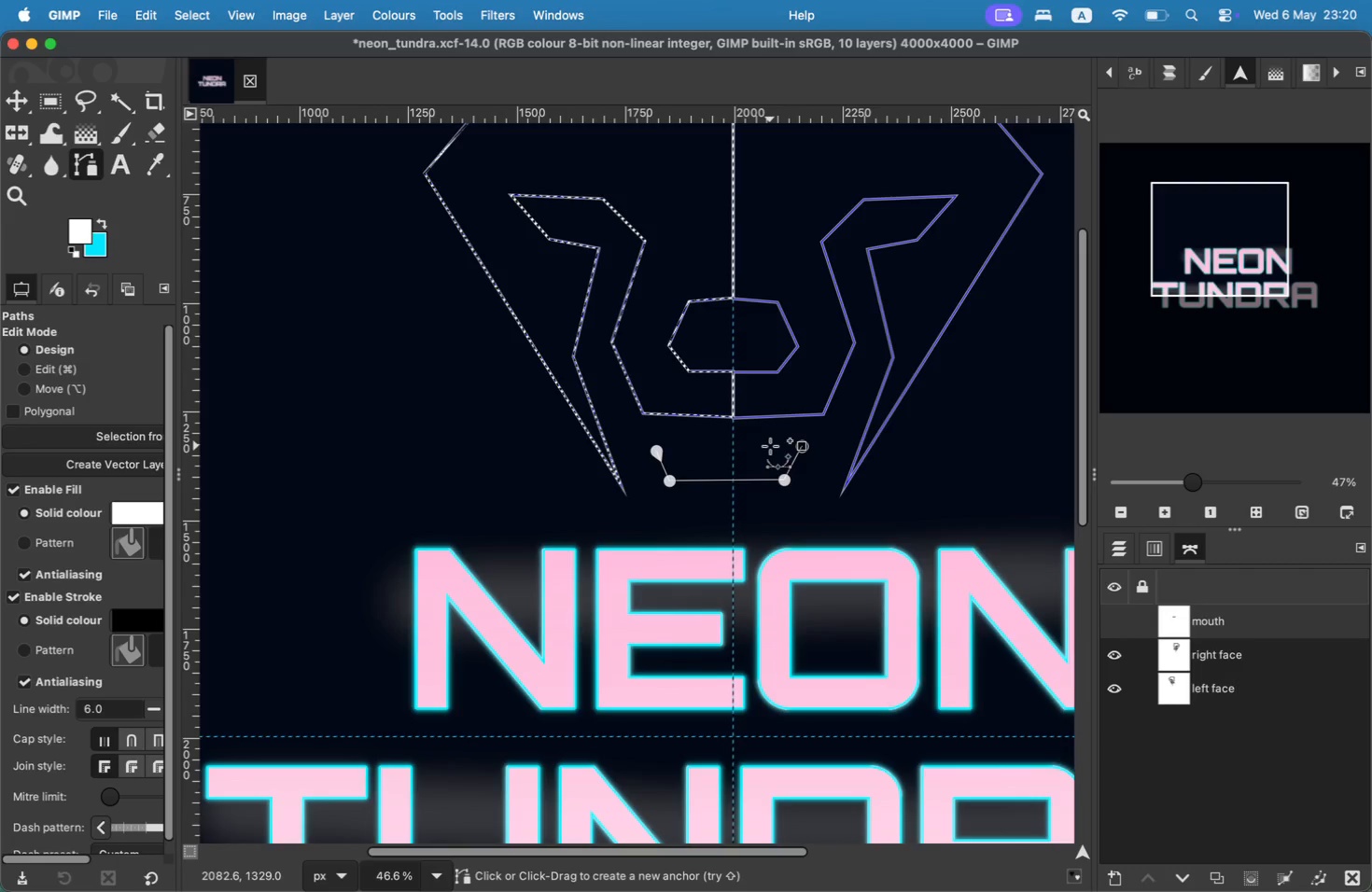 
key(Meta+Z)
 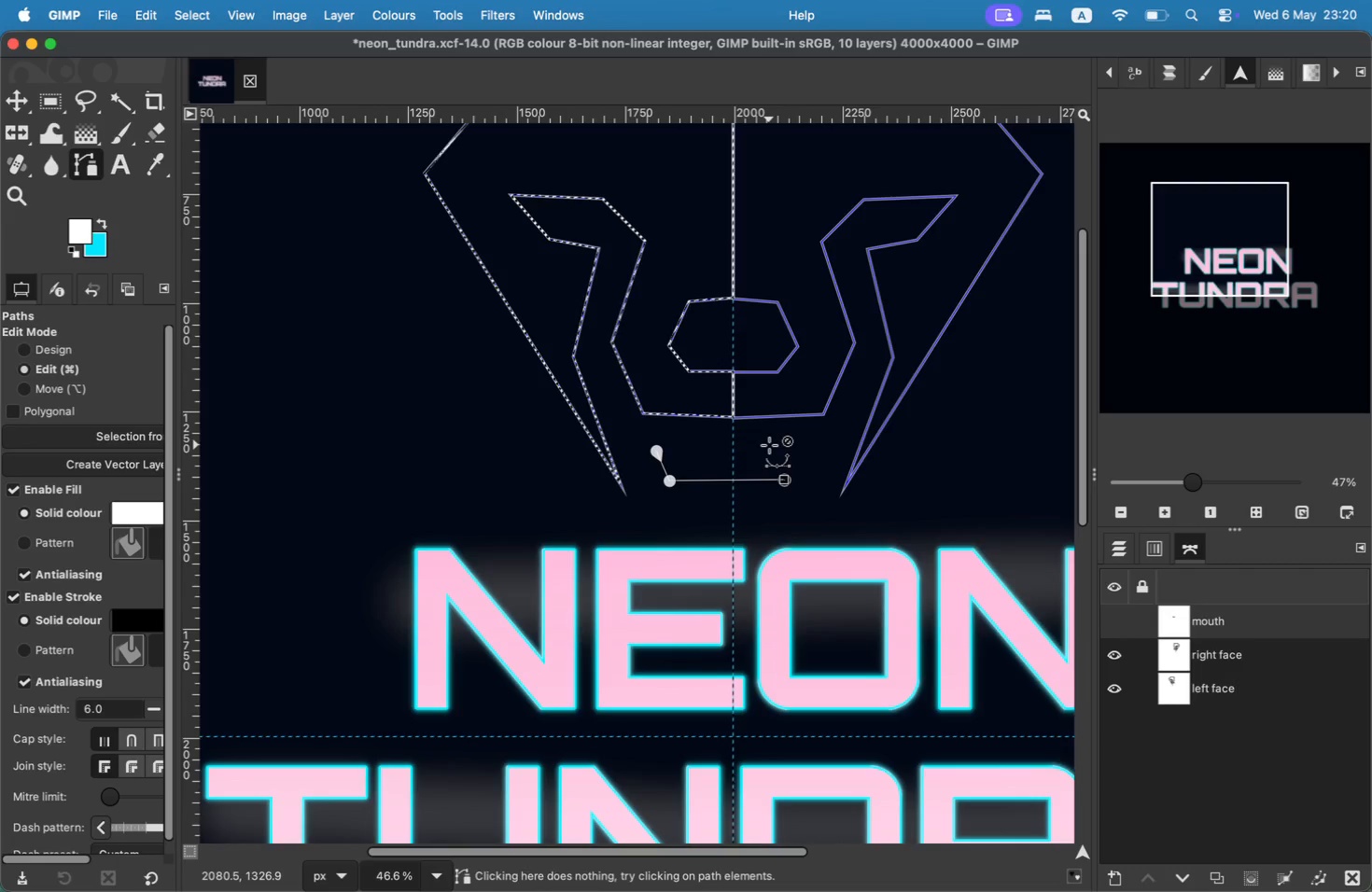 
key(Meta+Z)
 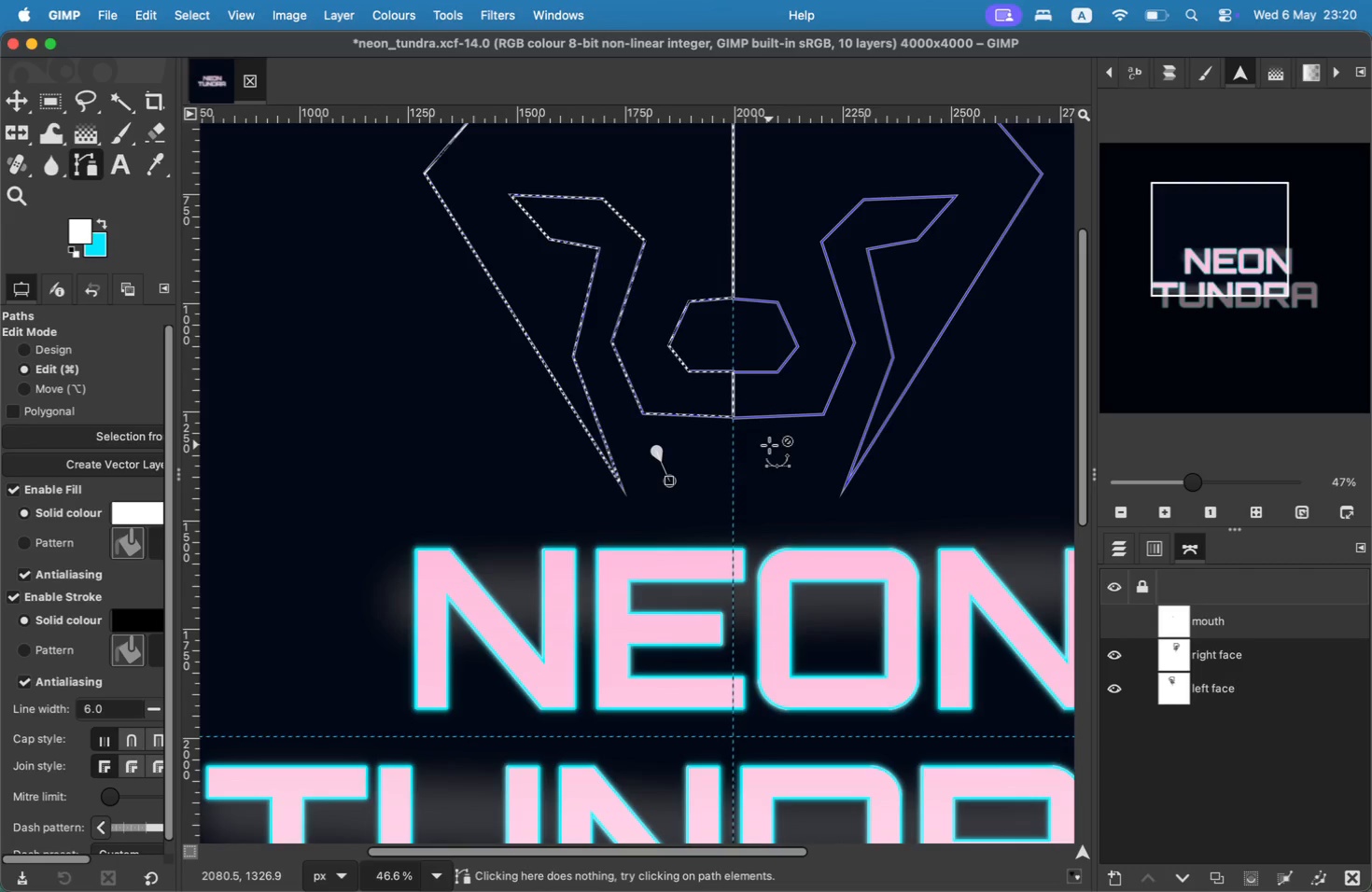 
left_click_drag(start_coordinate=[699, 118], to_coordinate=[711, 445])
 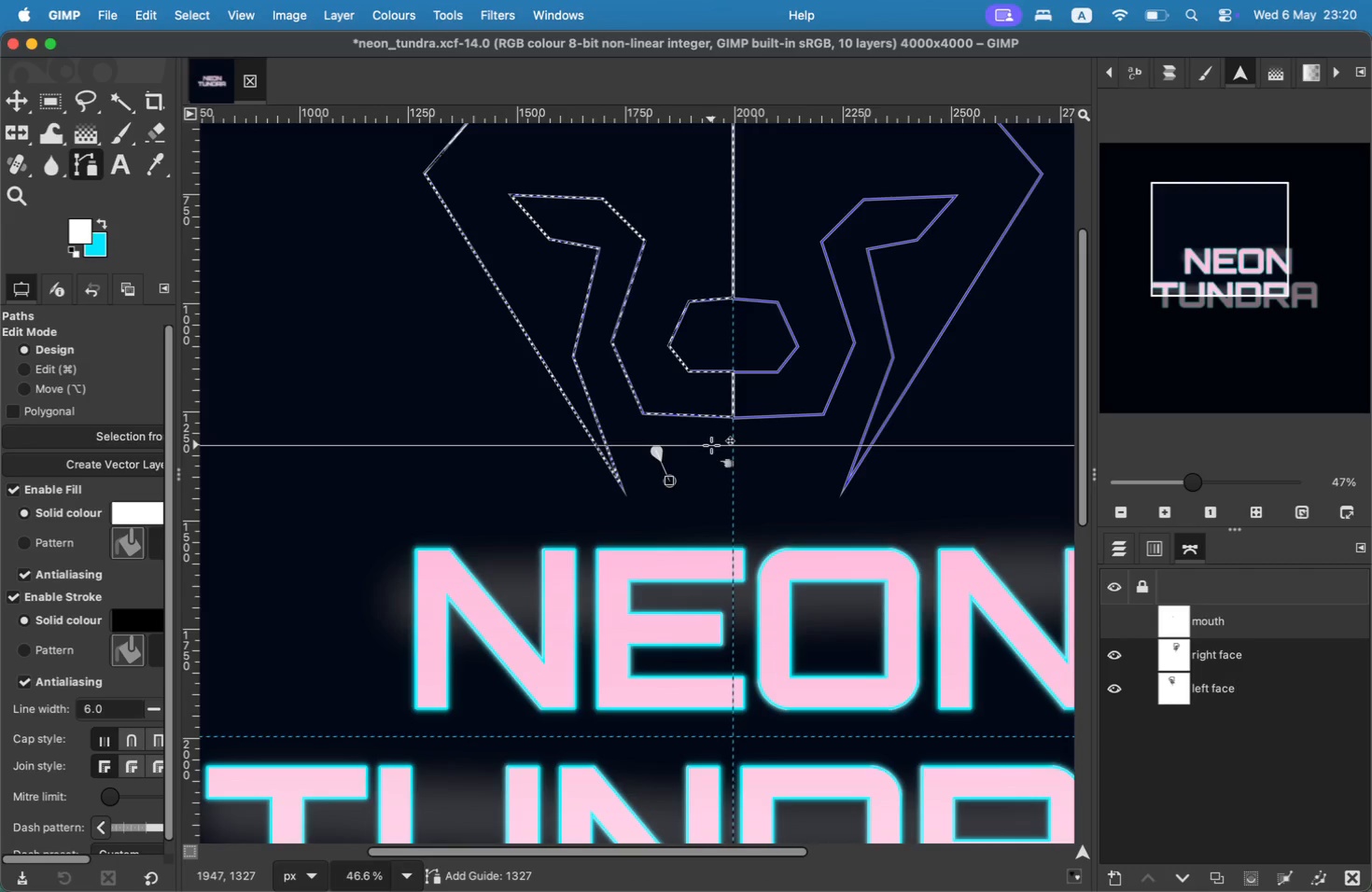 
left_click_drag(start_coordinate=[680, 119], to_coordinate=[721, 486])
 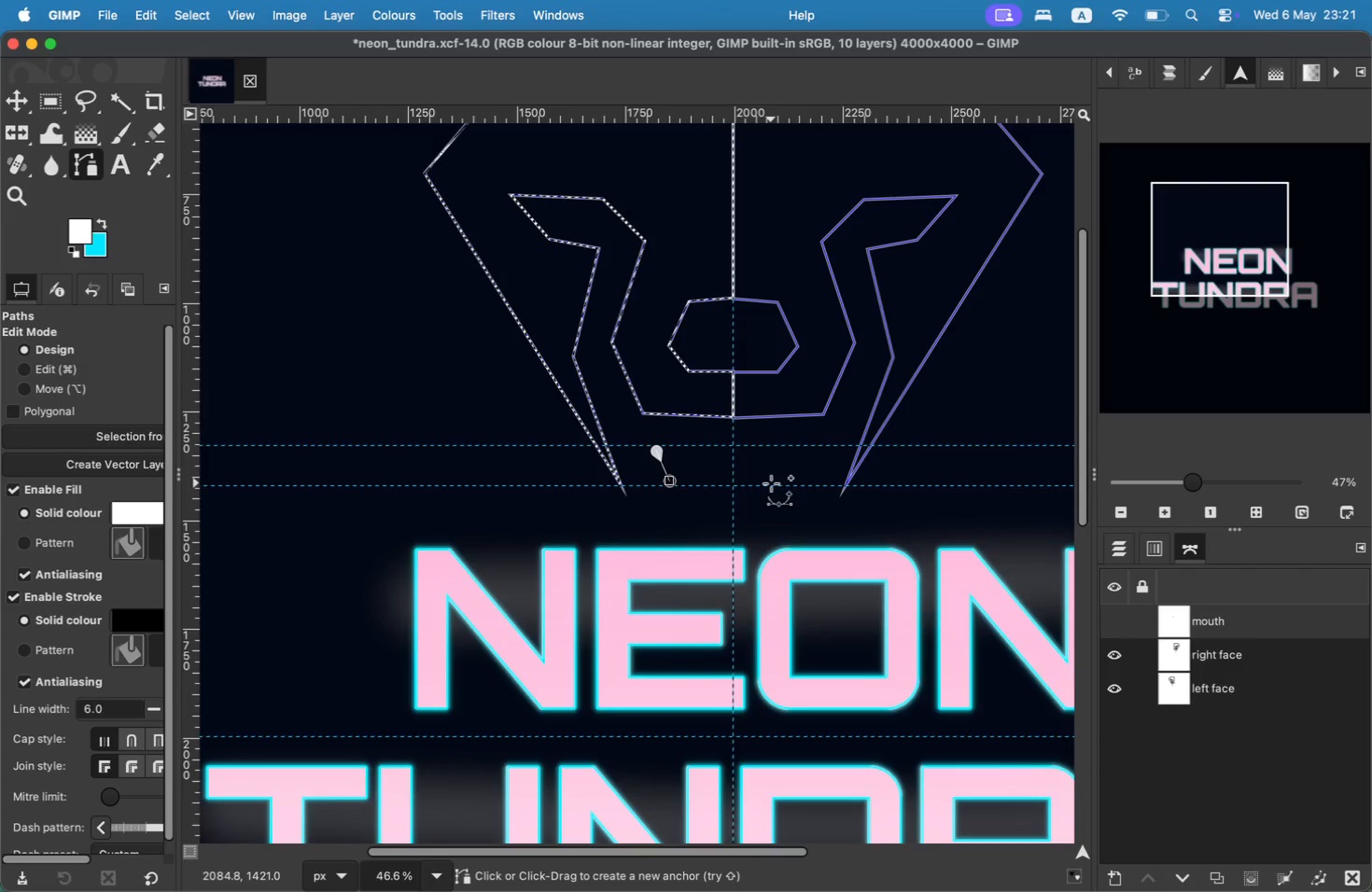 
left_click([772, 484])
 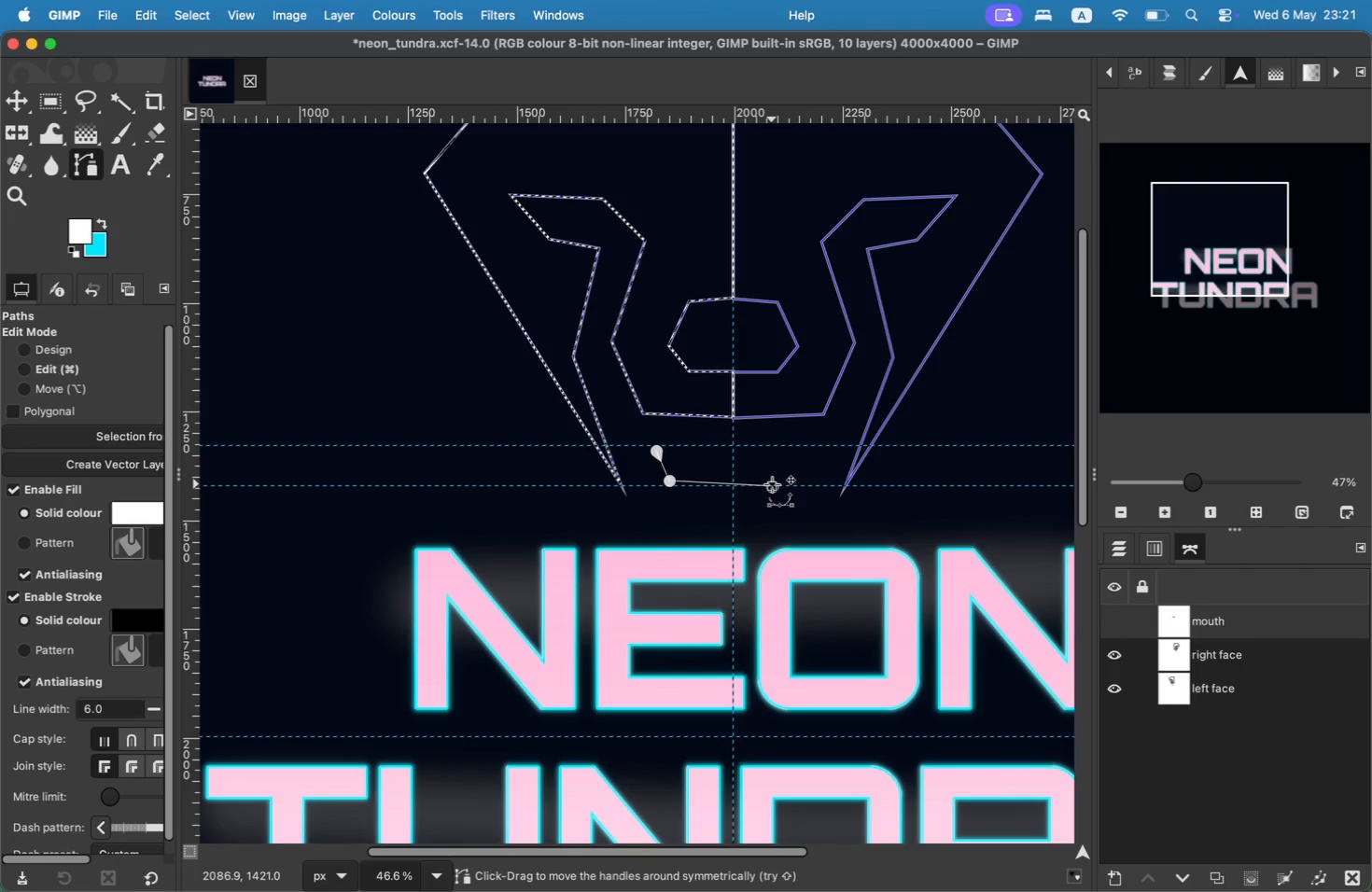 
key(Meta+CommandLeft)
 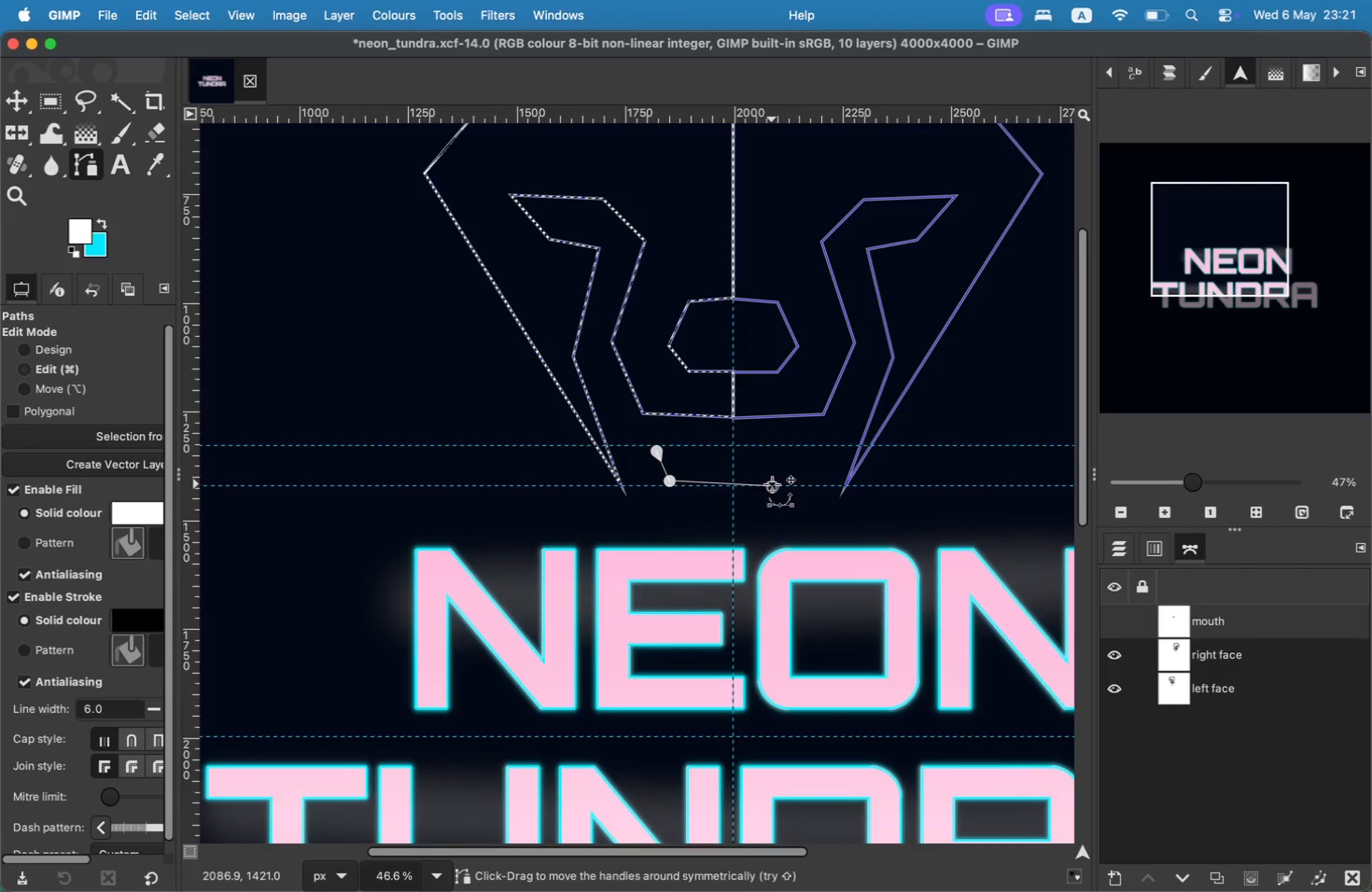 
key(Meta+Z)
 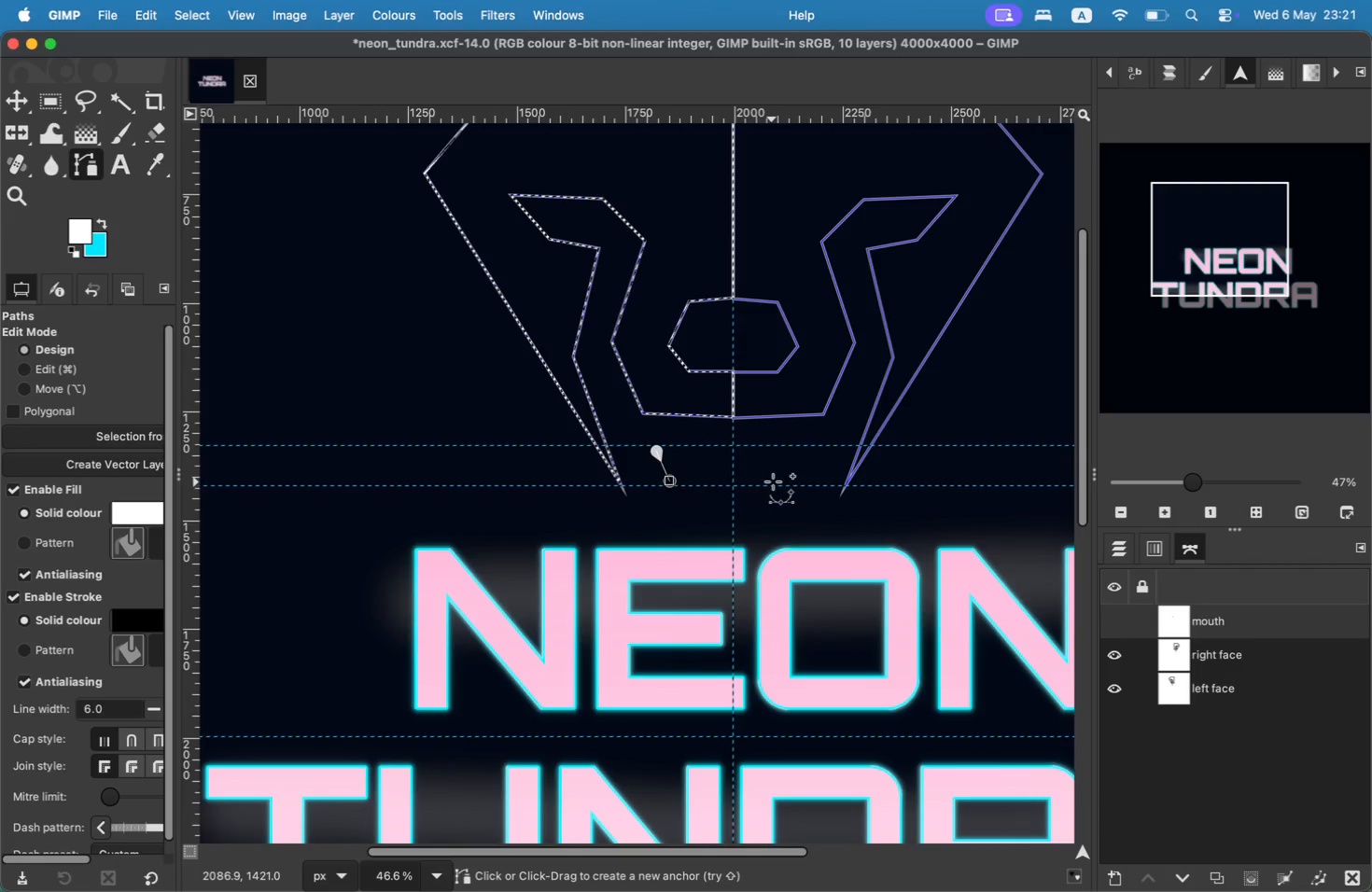 
left_click([773, 481])
 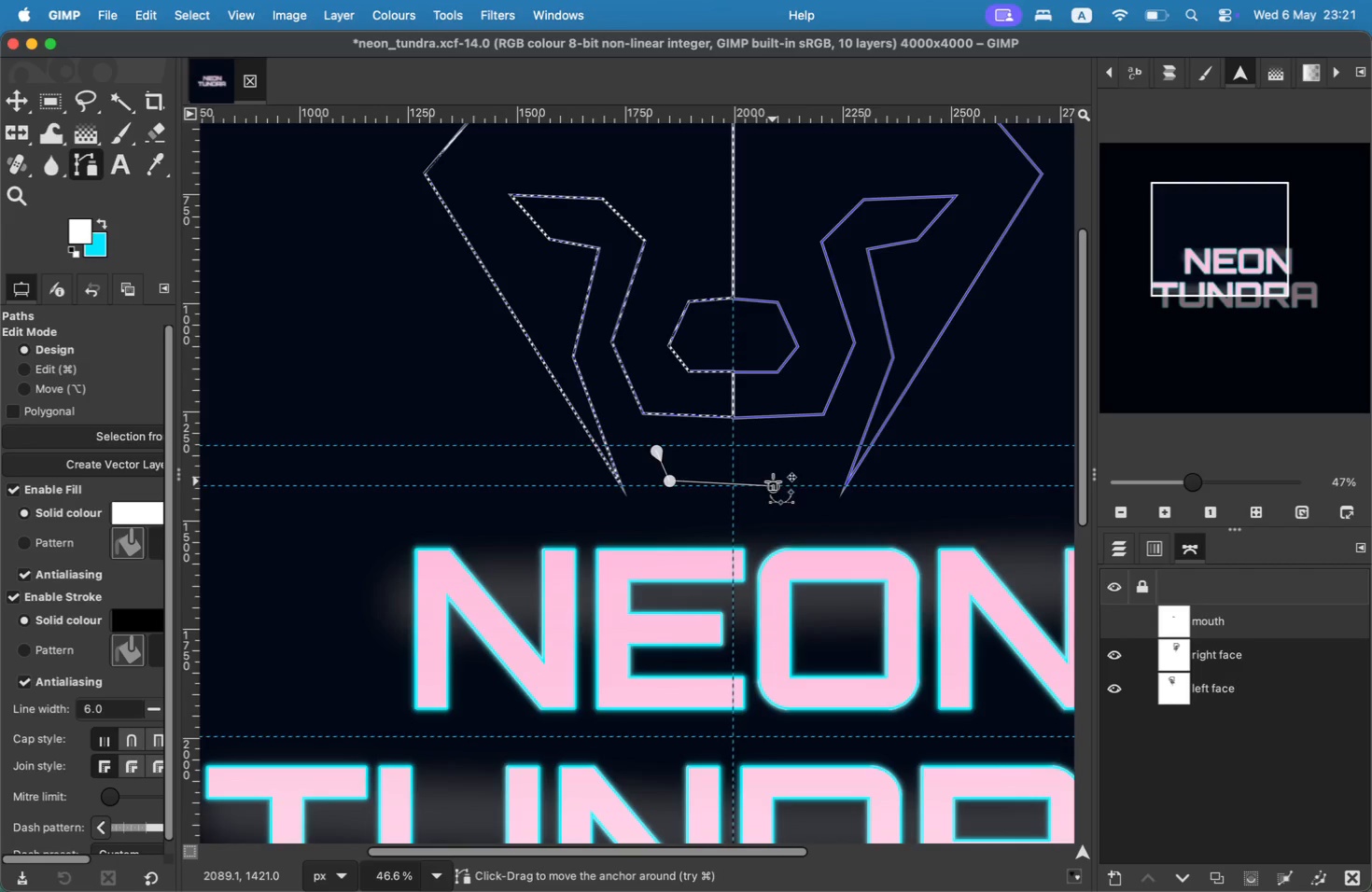 
key(Meta+CommandLeft)
 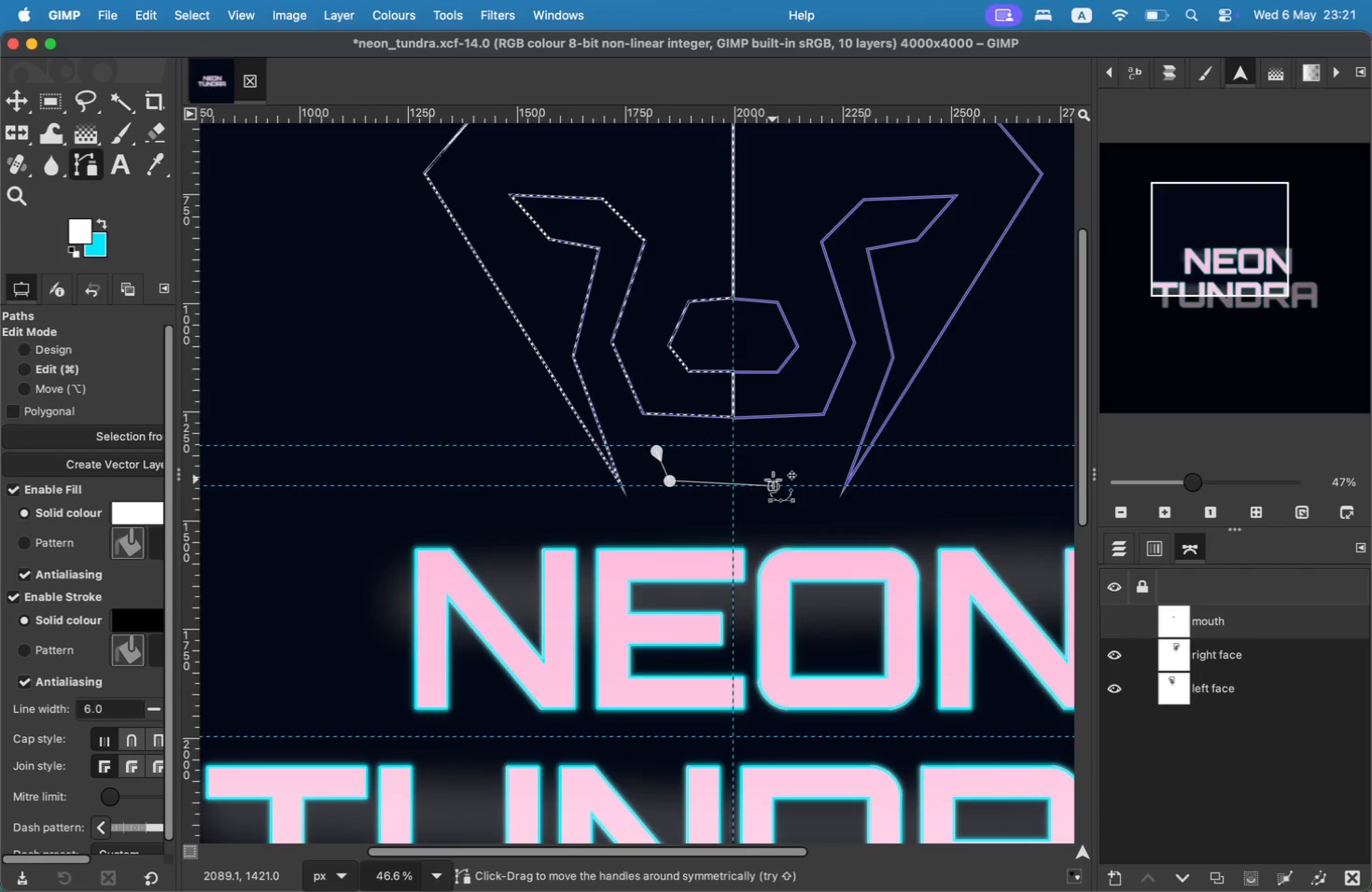 
key(Meta+Z)
 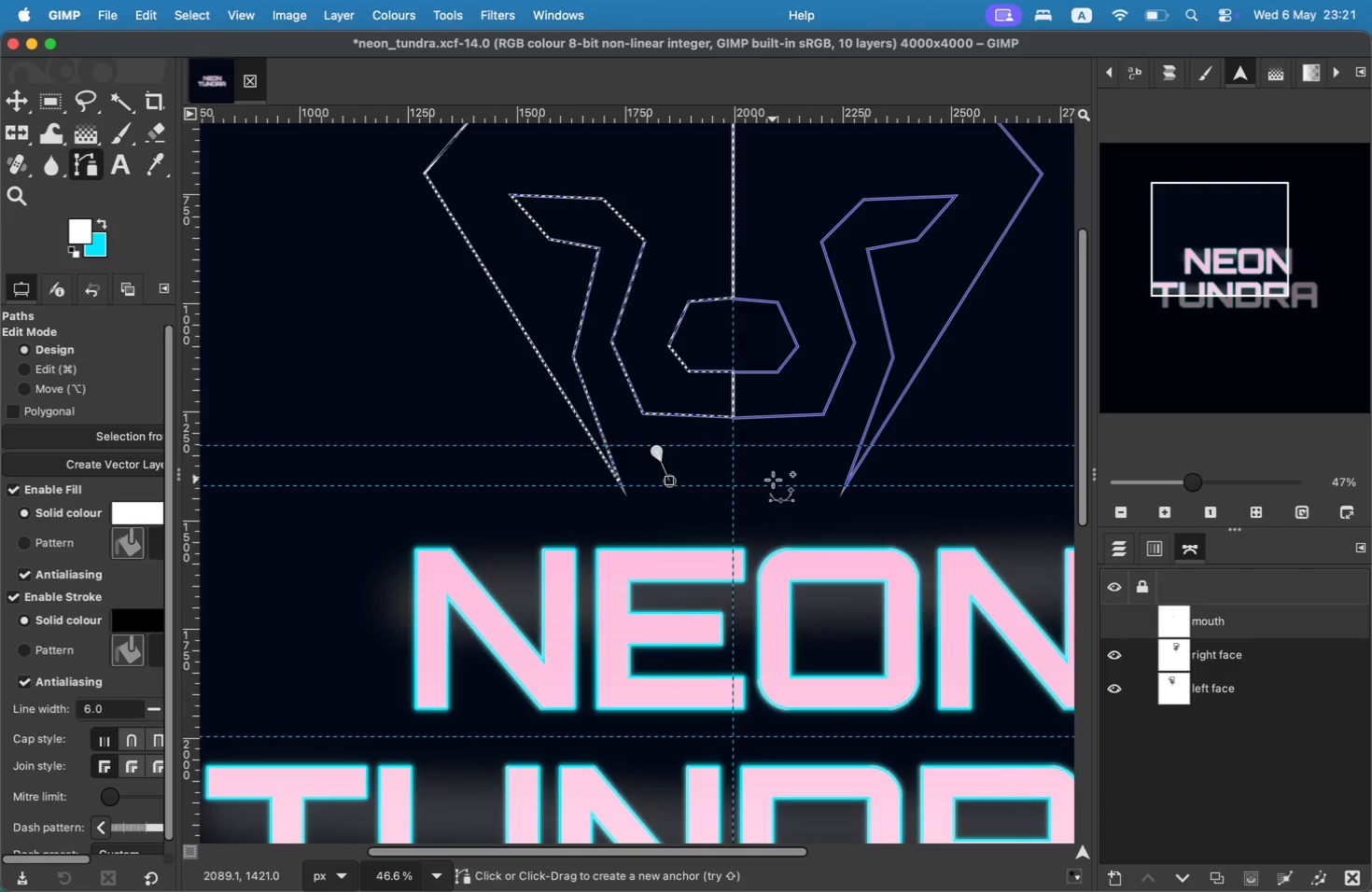 
left_click([773, 479])
 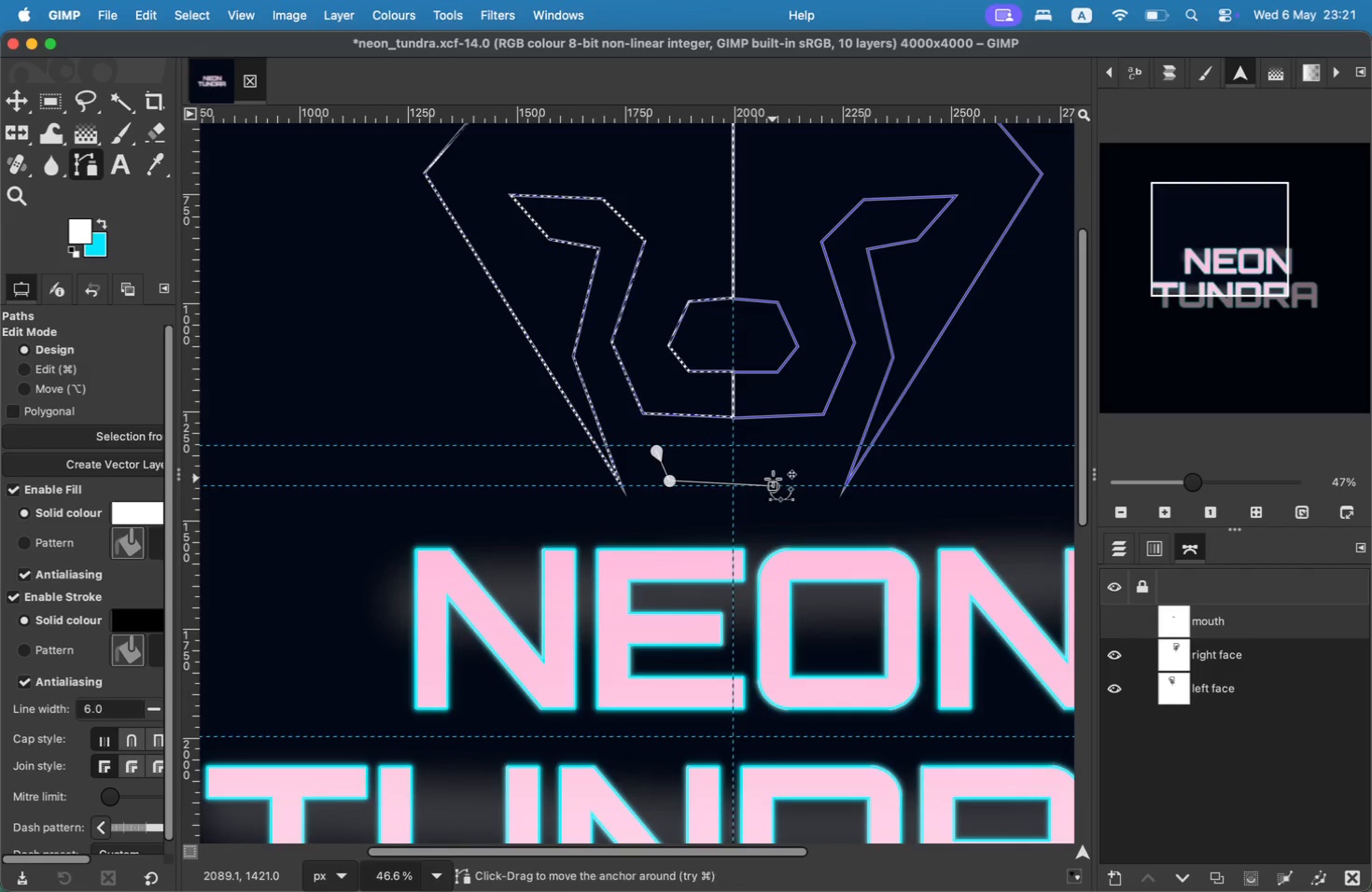 
key(Meta+CommandLeft)
 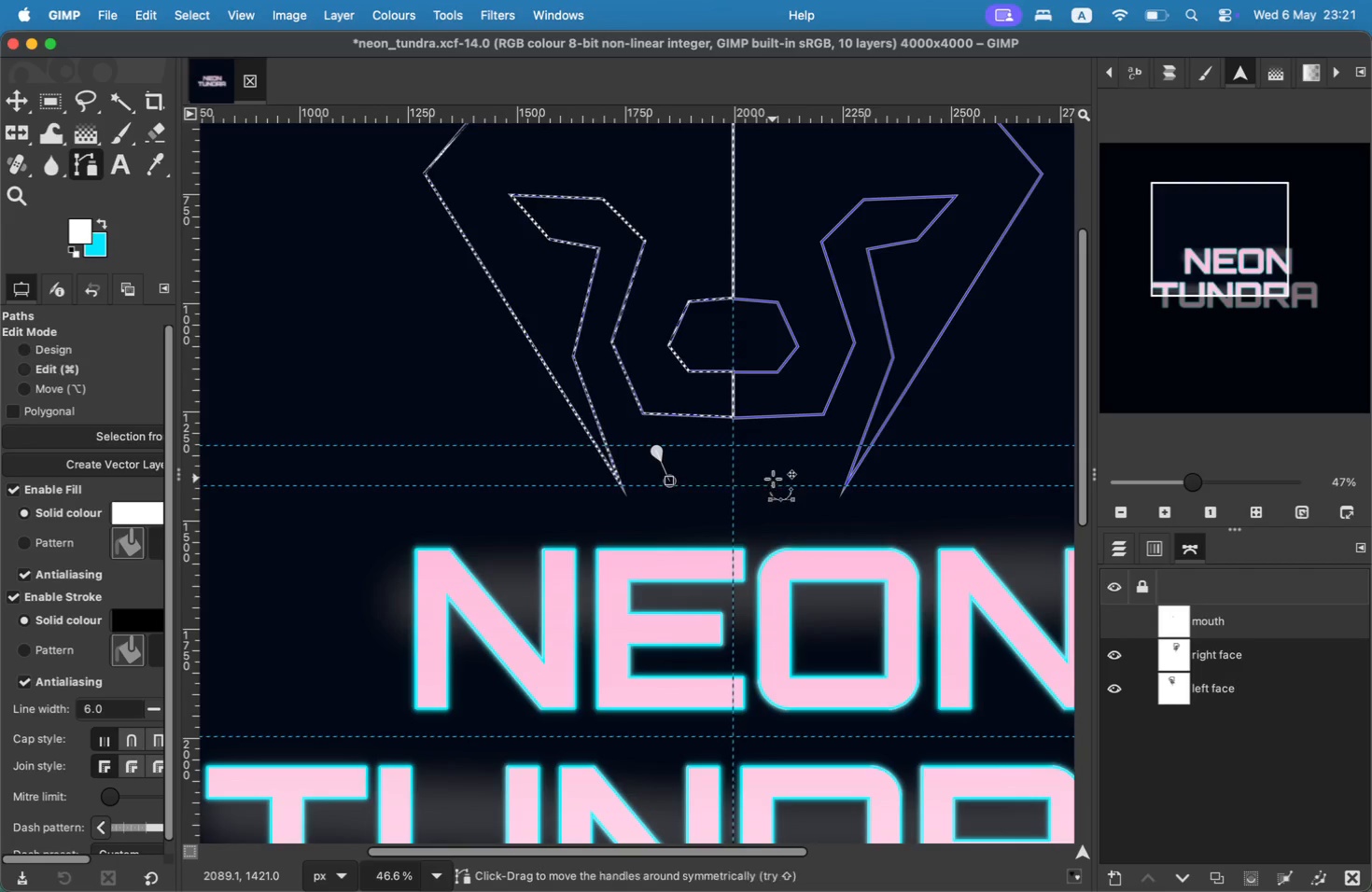 
key(Meta+Z)
 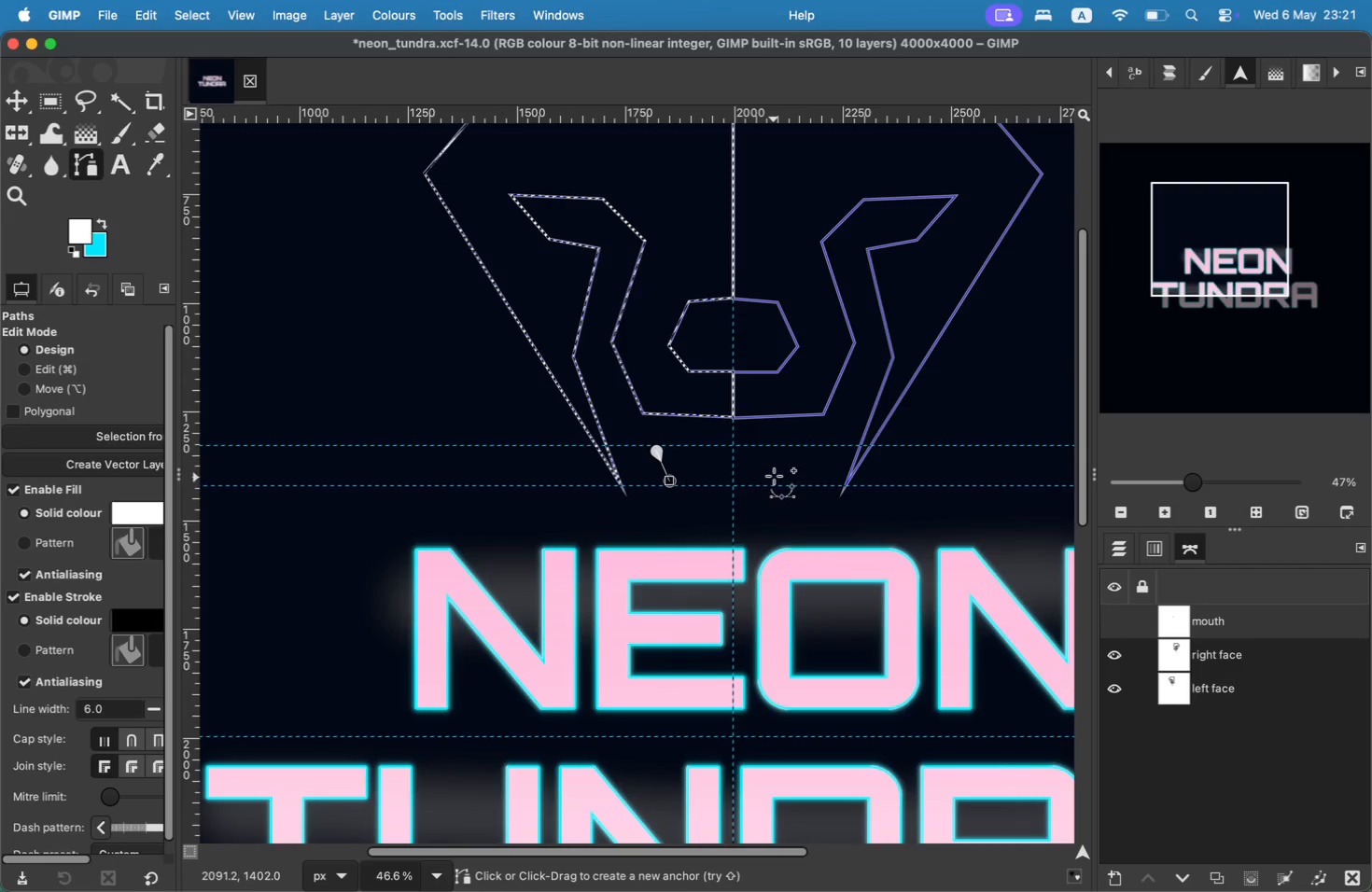 
left_click([774, 474])
 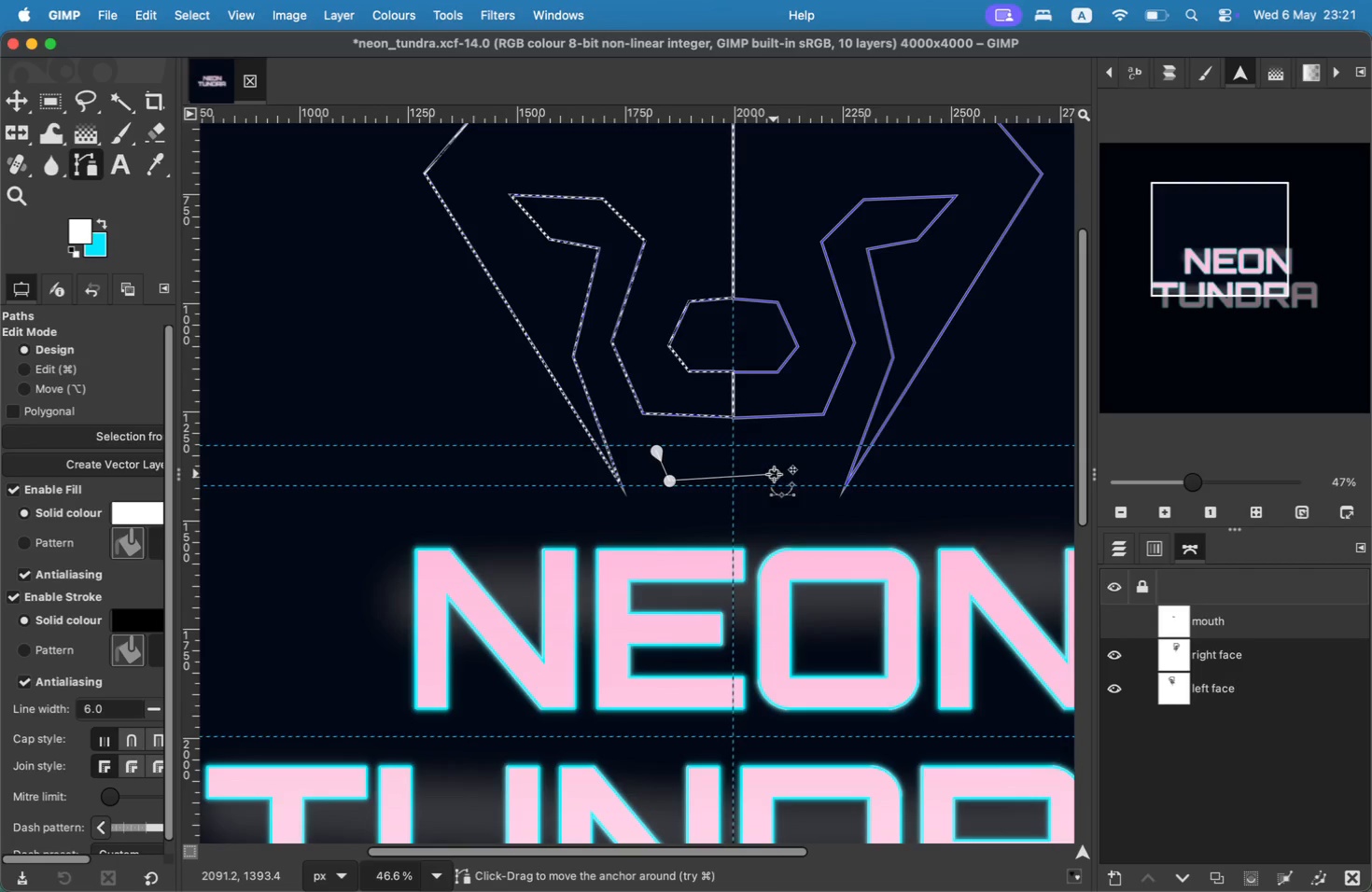 
key(Meta+CommandLeft)
 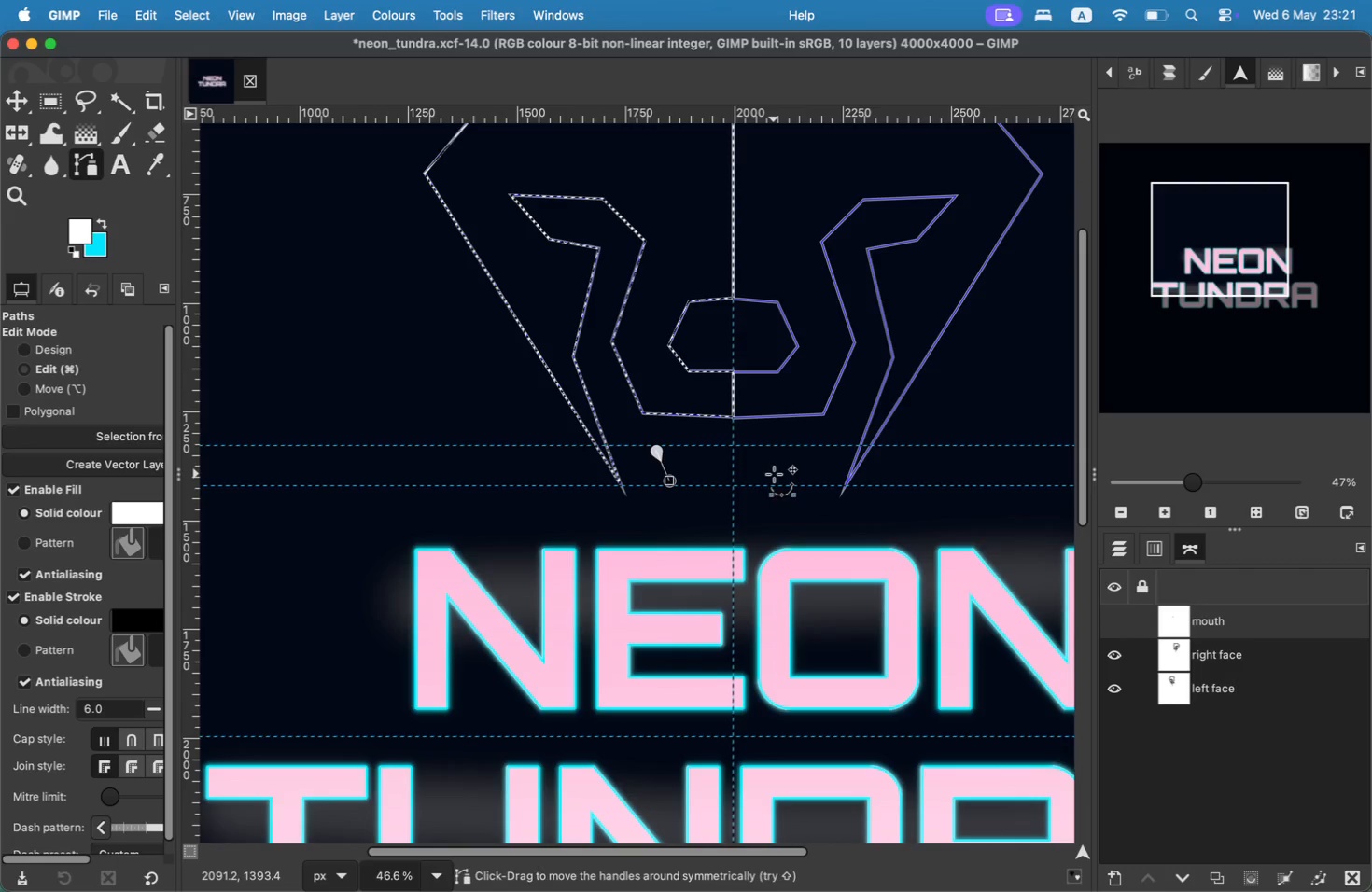 
key(Meta+Z)
 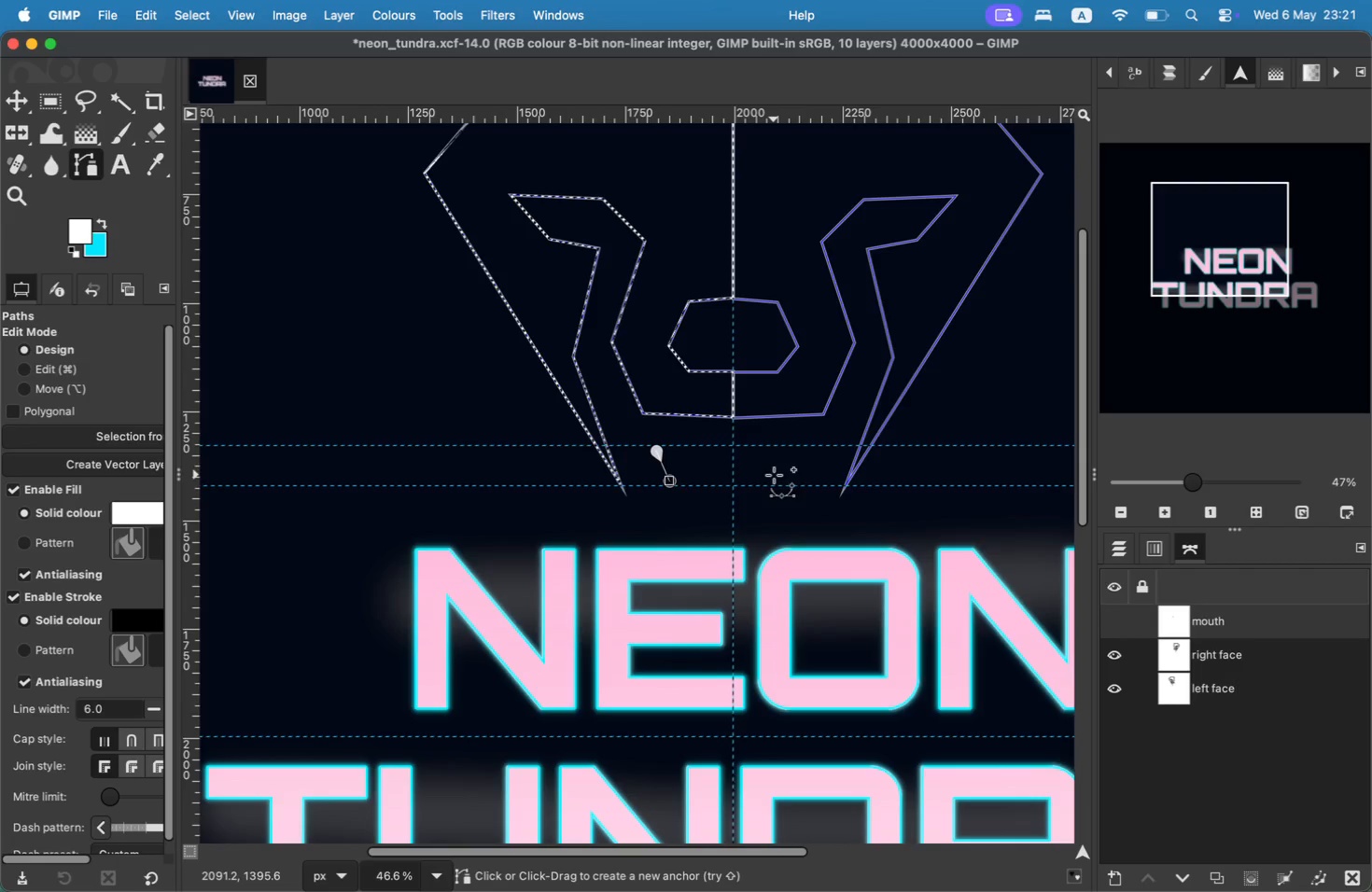 
left_click([774, 479])
 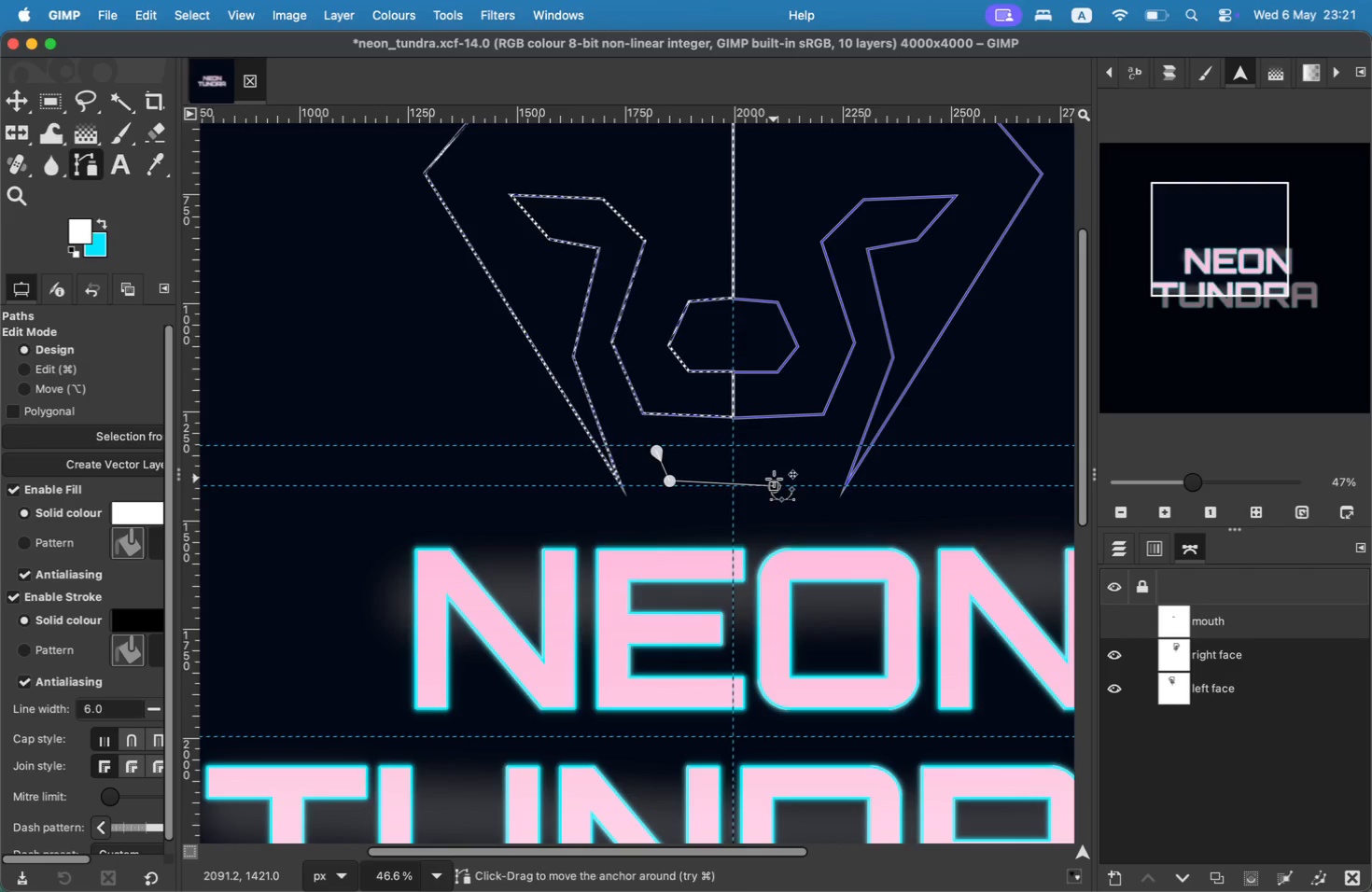 
key(Meta+CommandLeft)
 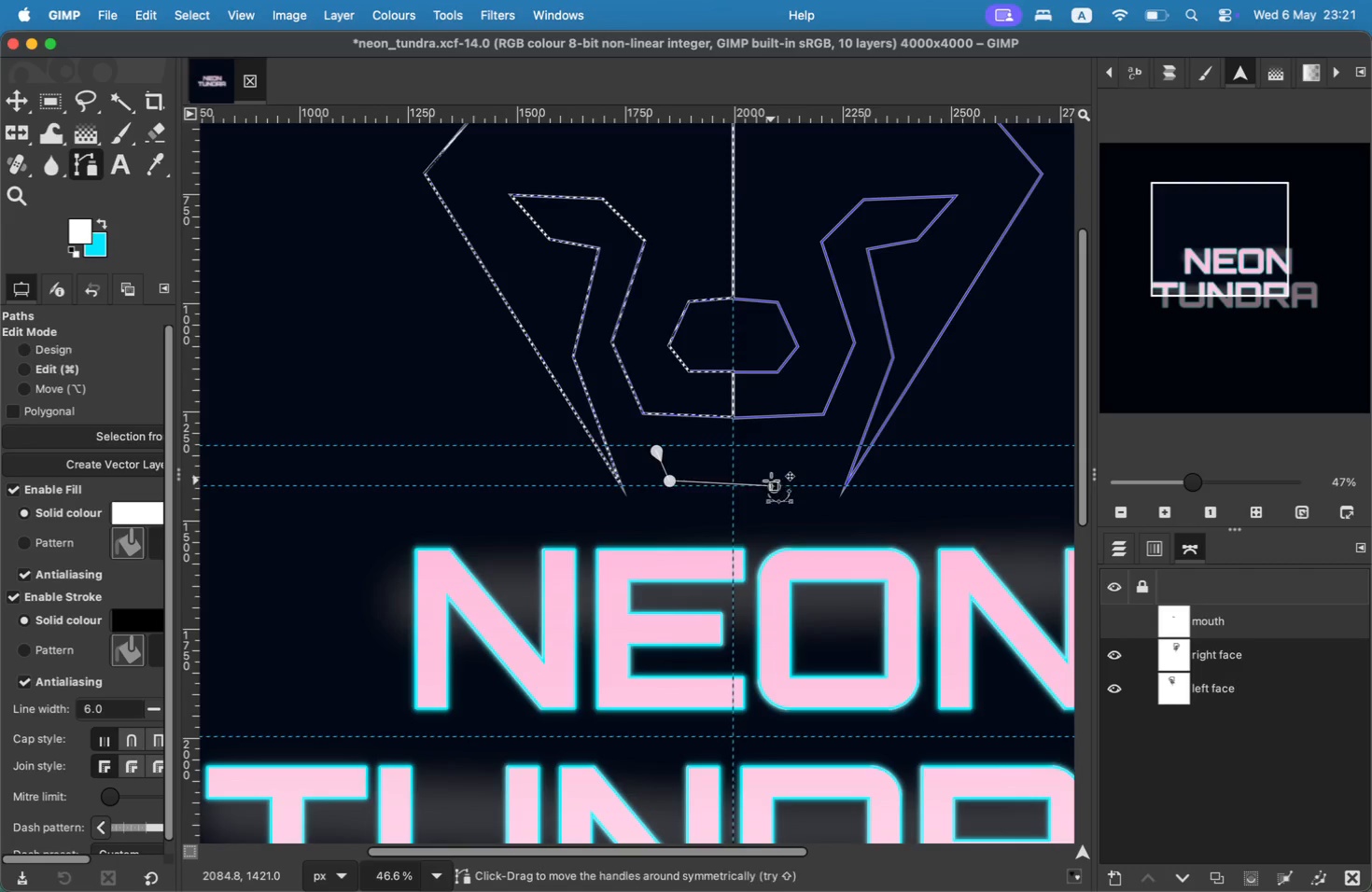 
key(Meta+Z)
 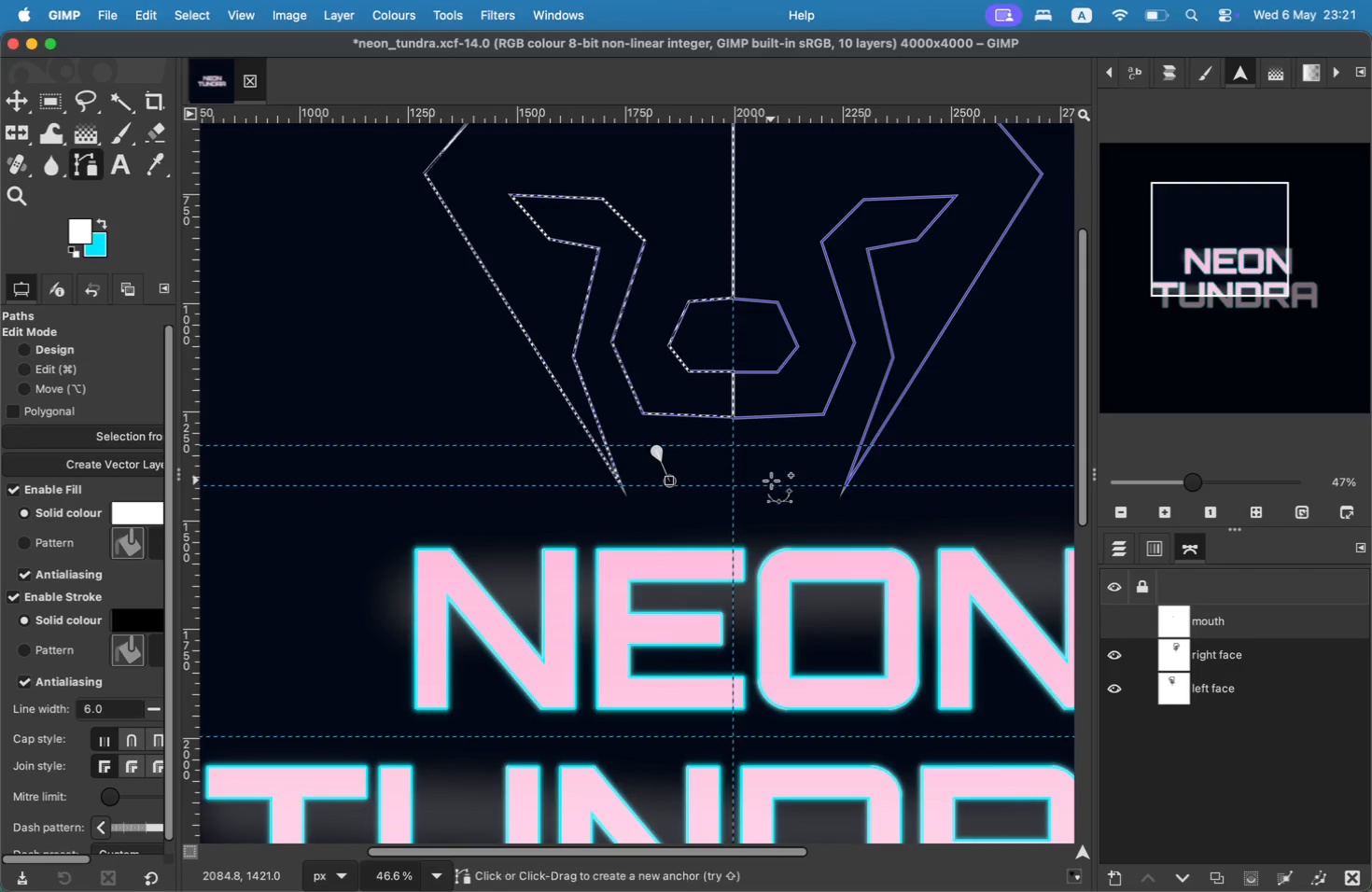 
left_click_drag(start_coordinate=[654, 485], to_coordinate=[655, 479])
 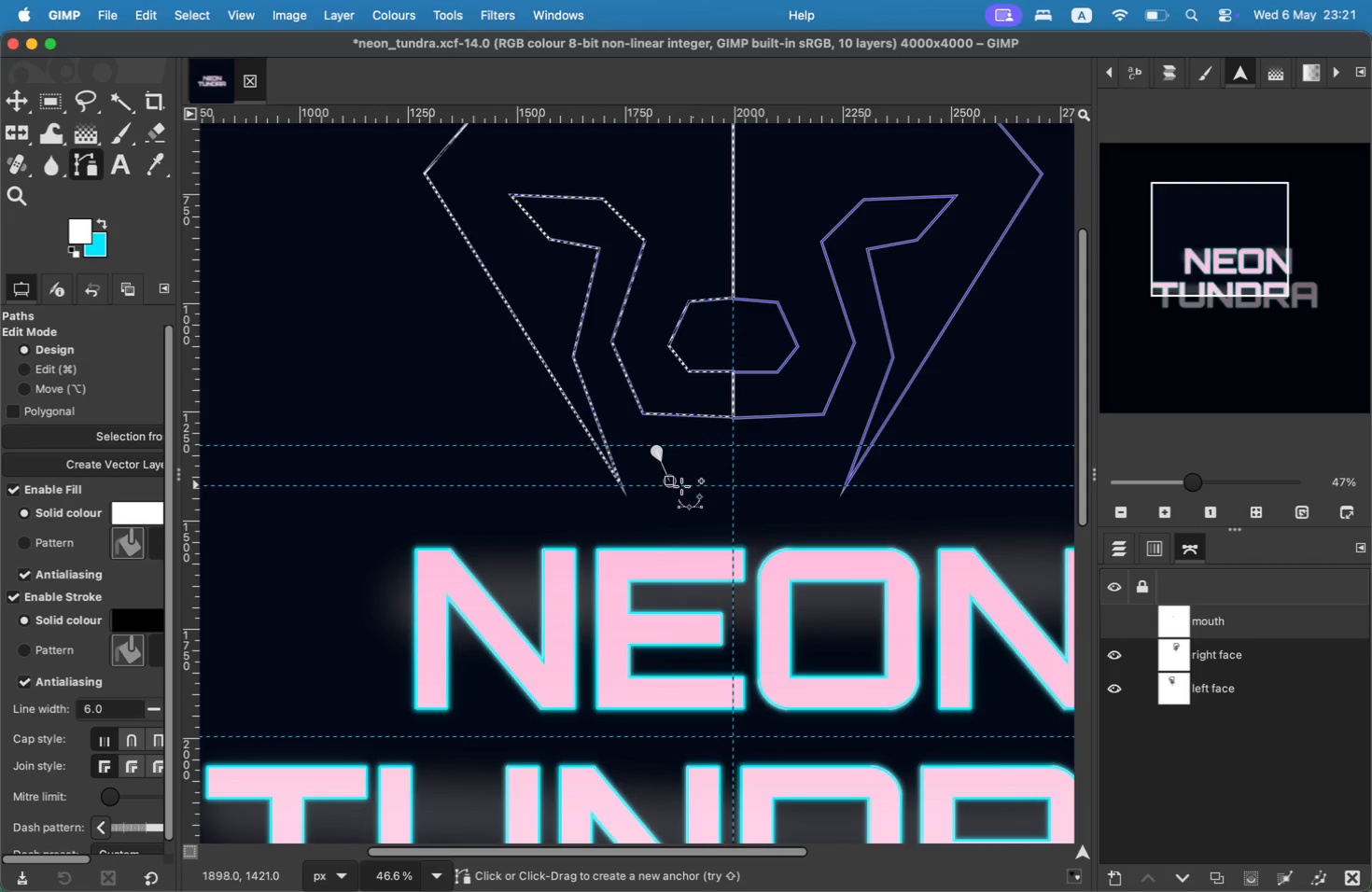 
key(Meta+Z)
 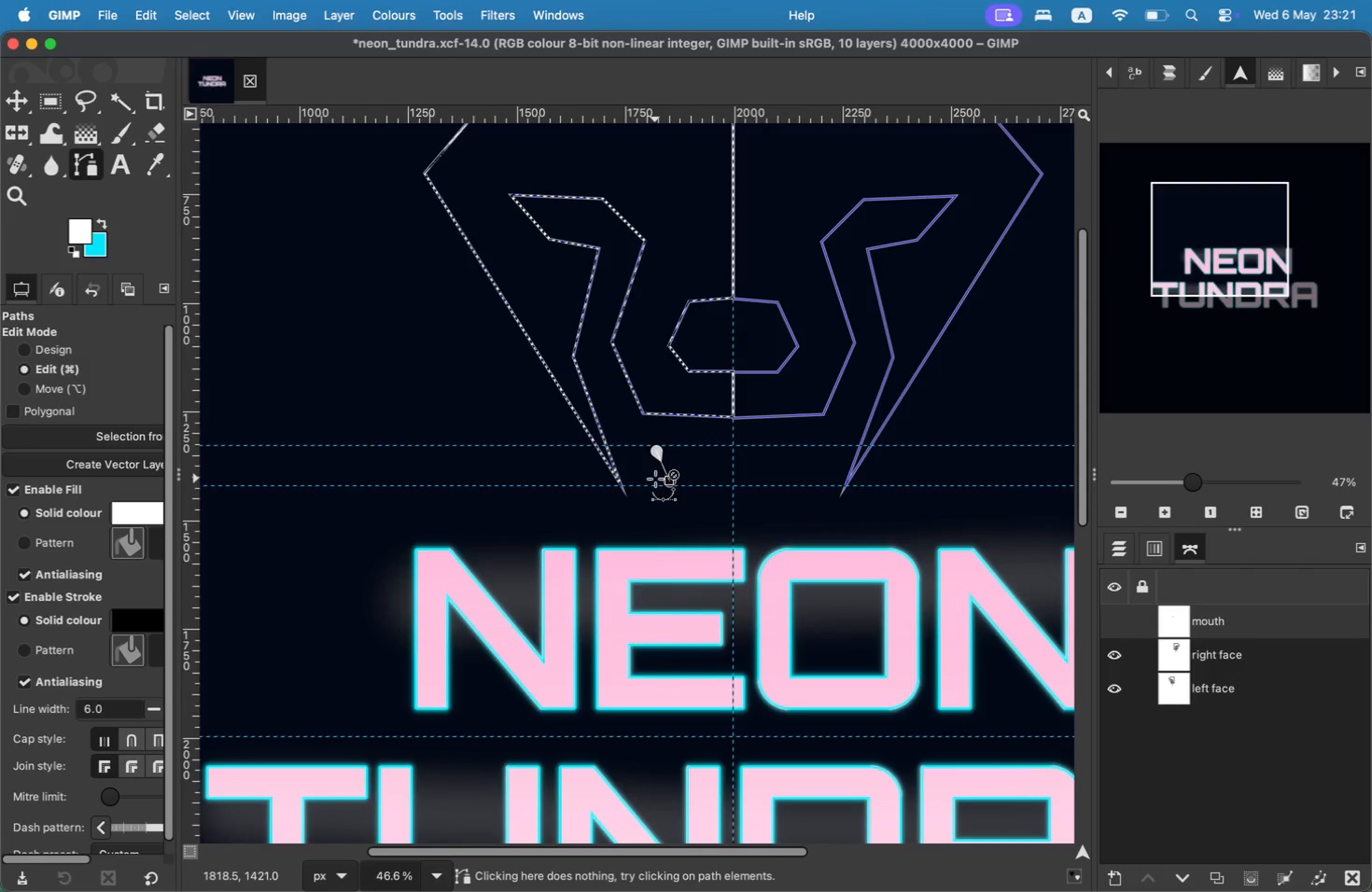 
key(Meta+Z)
 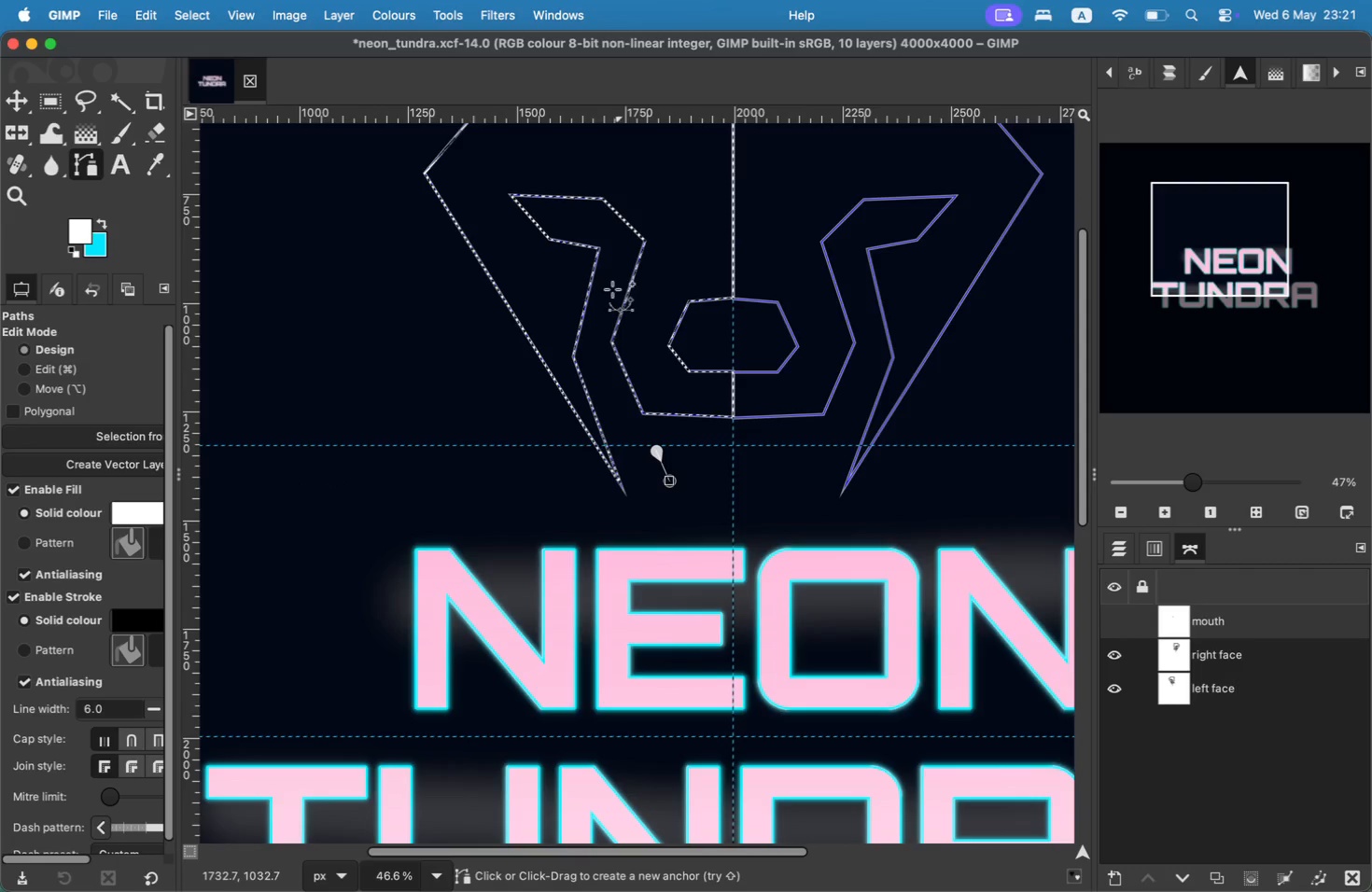 
left_click_drag(start_coordinate=[654, 113], to_coordinate=[706, 480])
 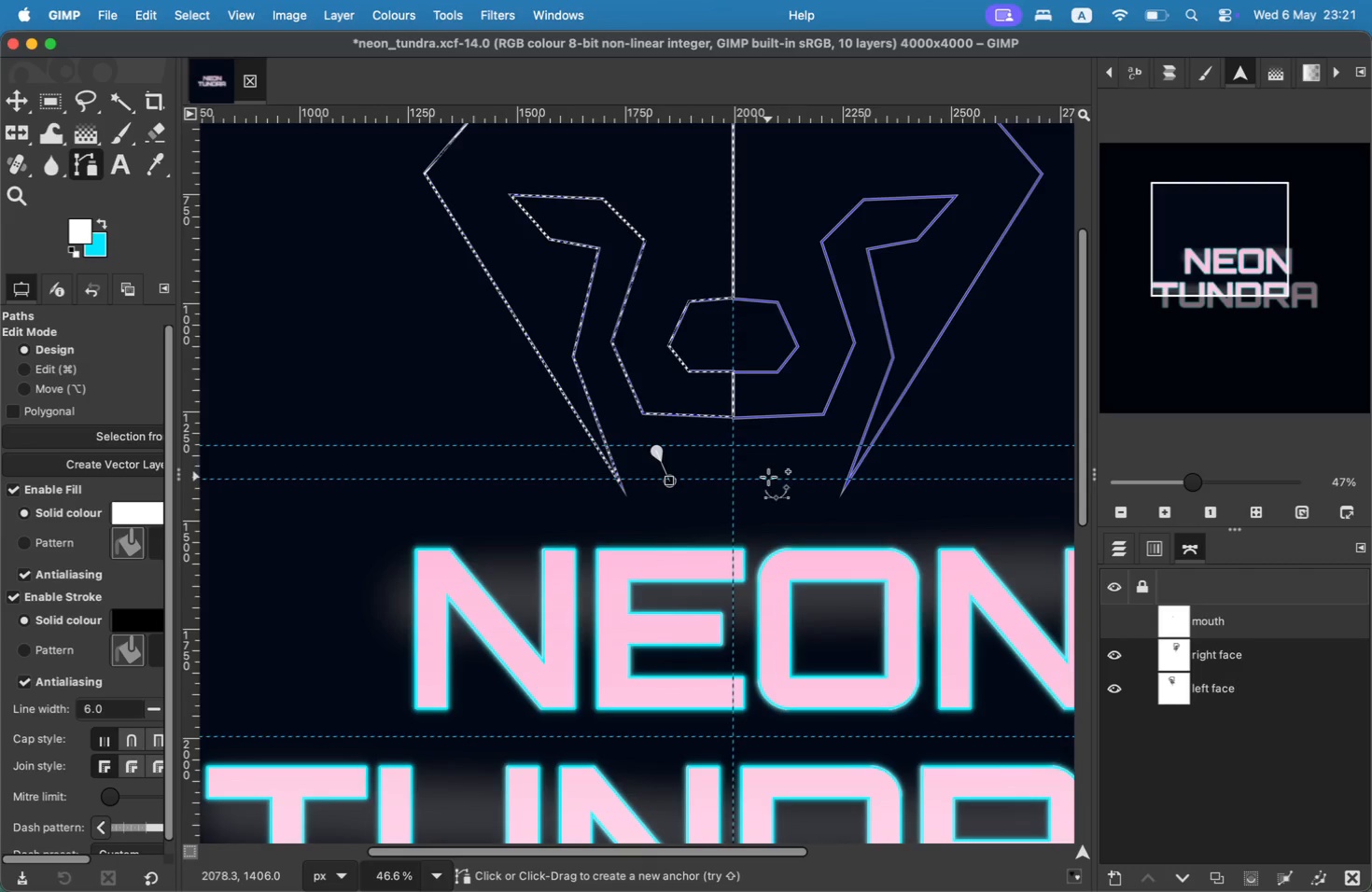 
key(Meta+CommandLeft)
 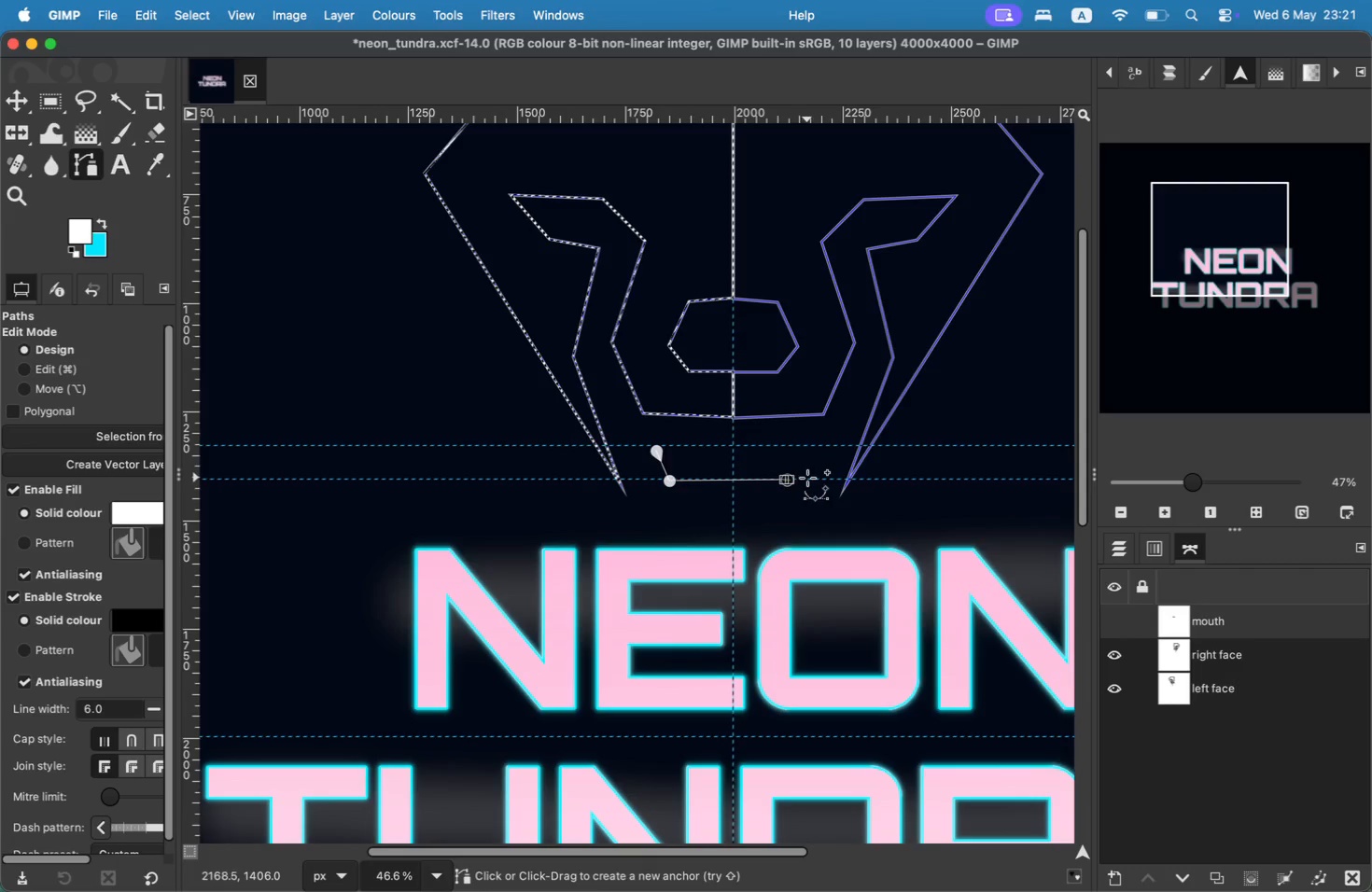 
key(Meta+Z)
 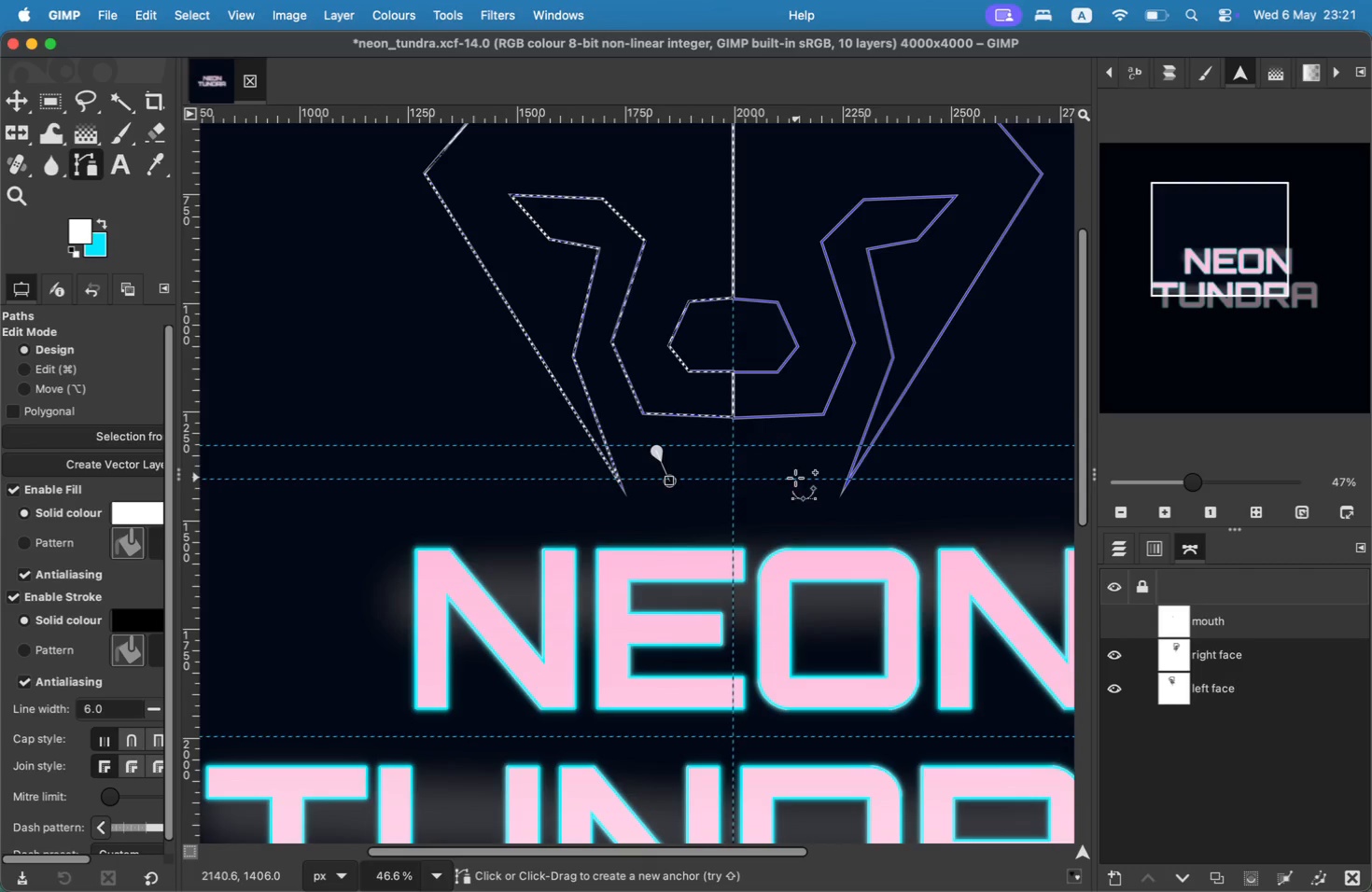 
left_click([795, 478])
 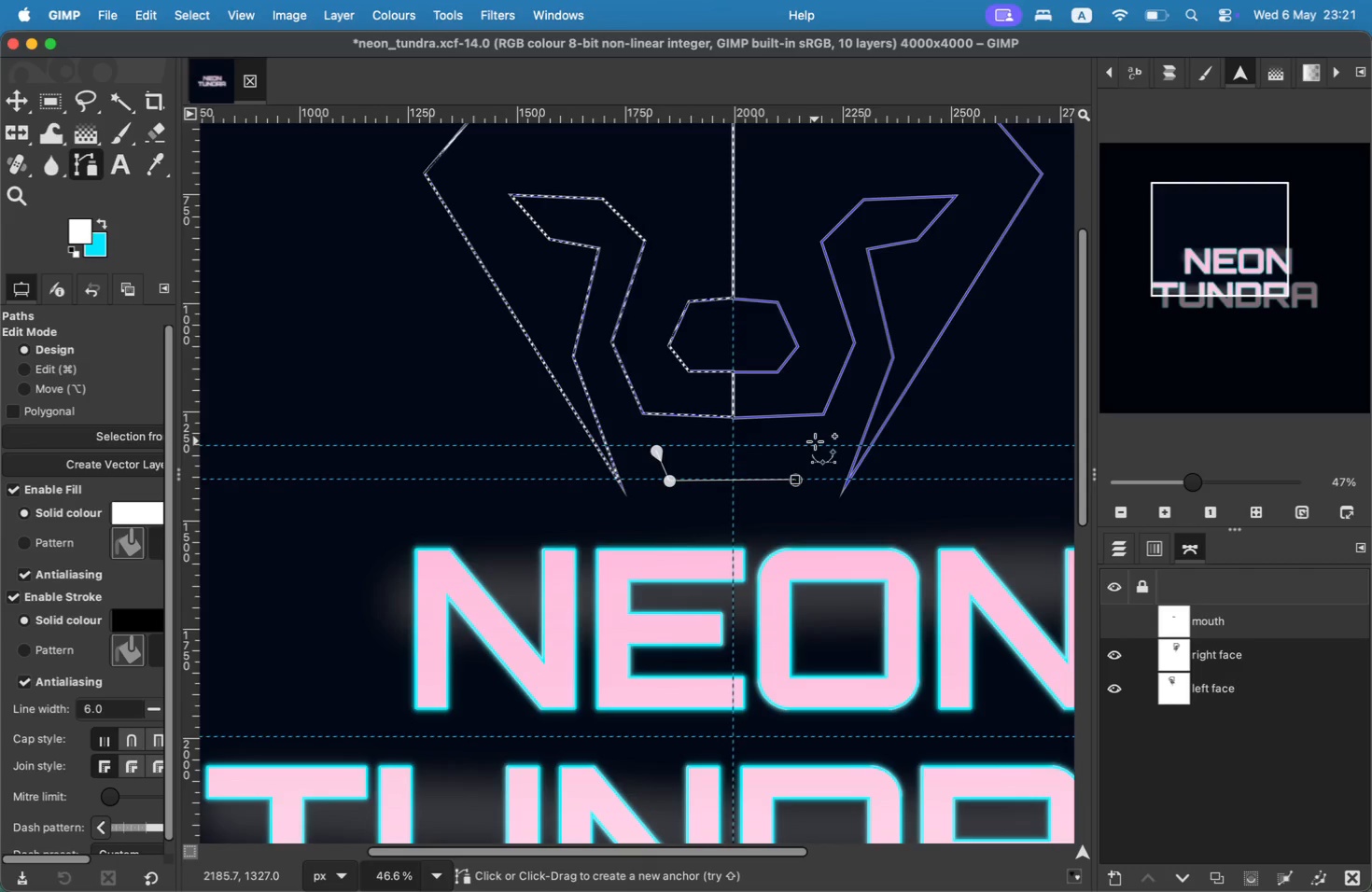 
left_click([812, 446])
 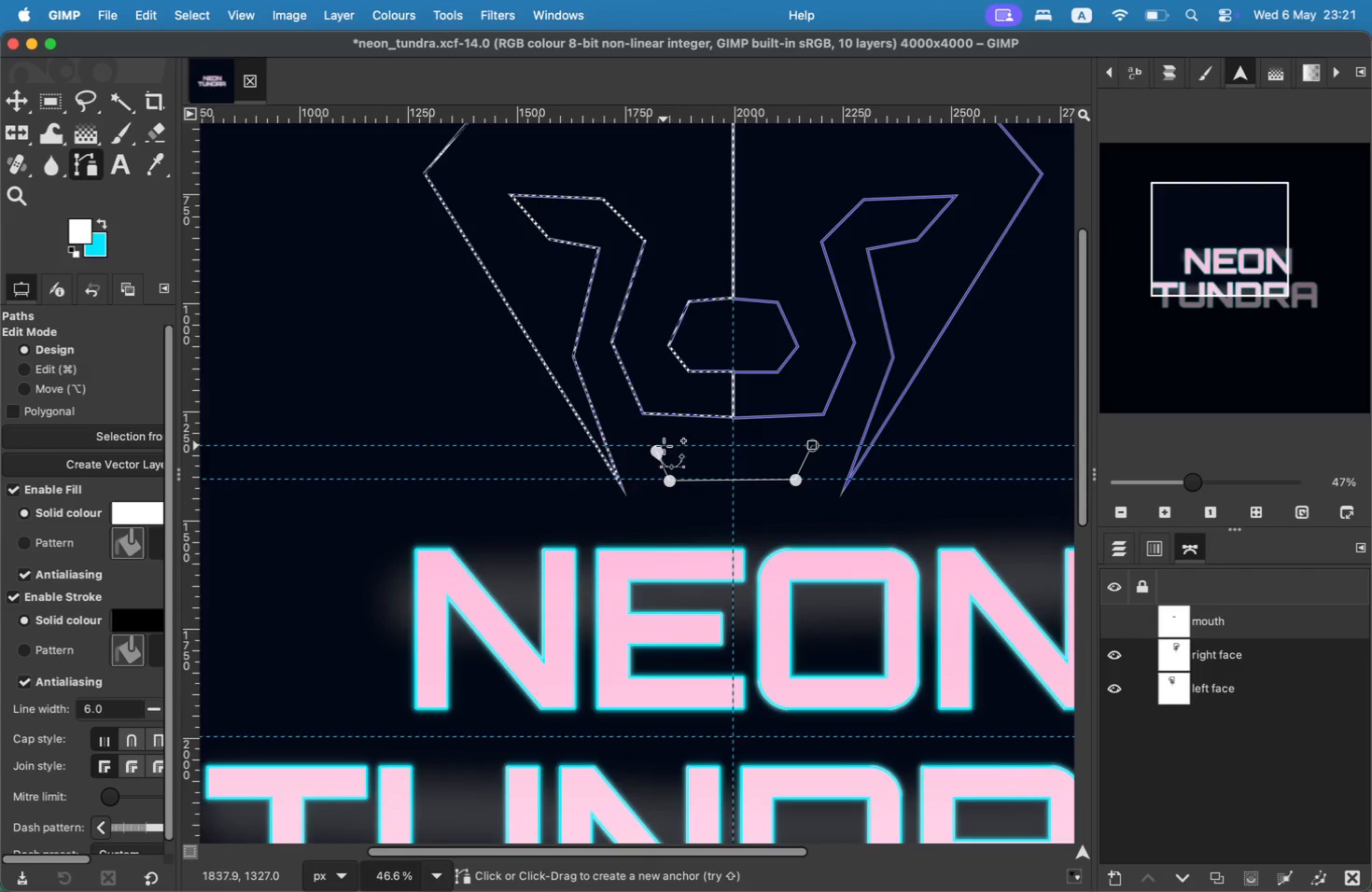 
left_click([657, 446])
 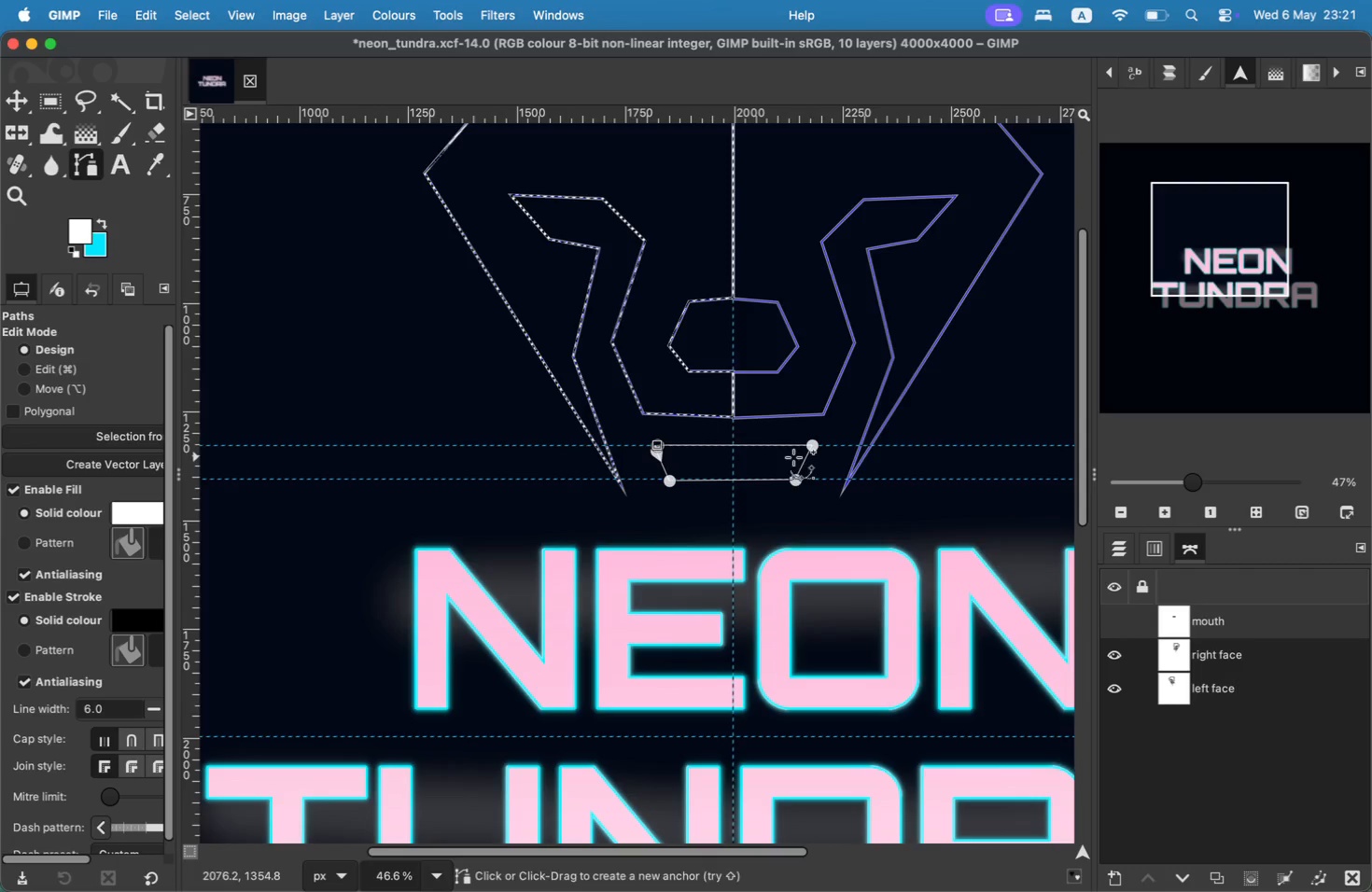 
key(Meta+CommandLeft)
 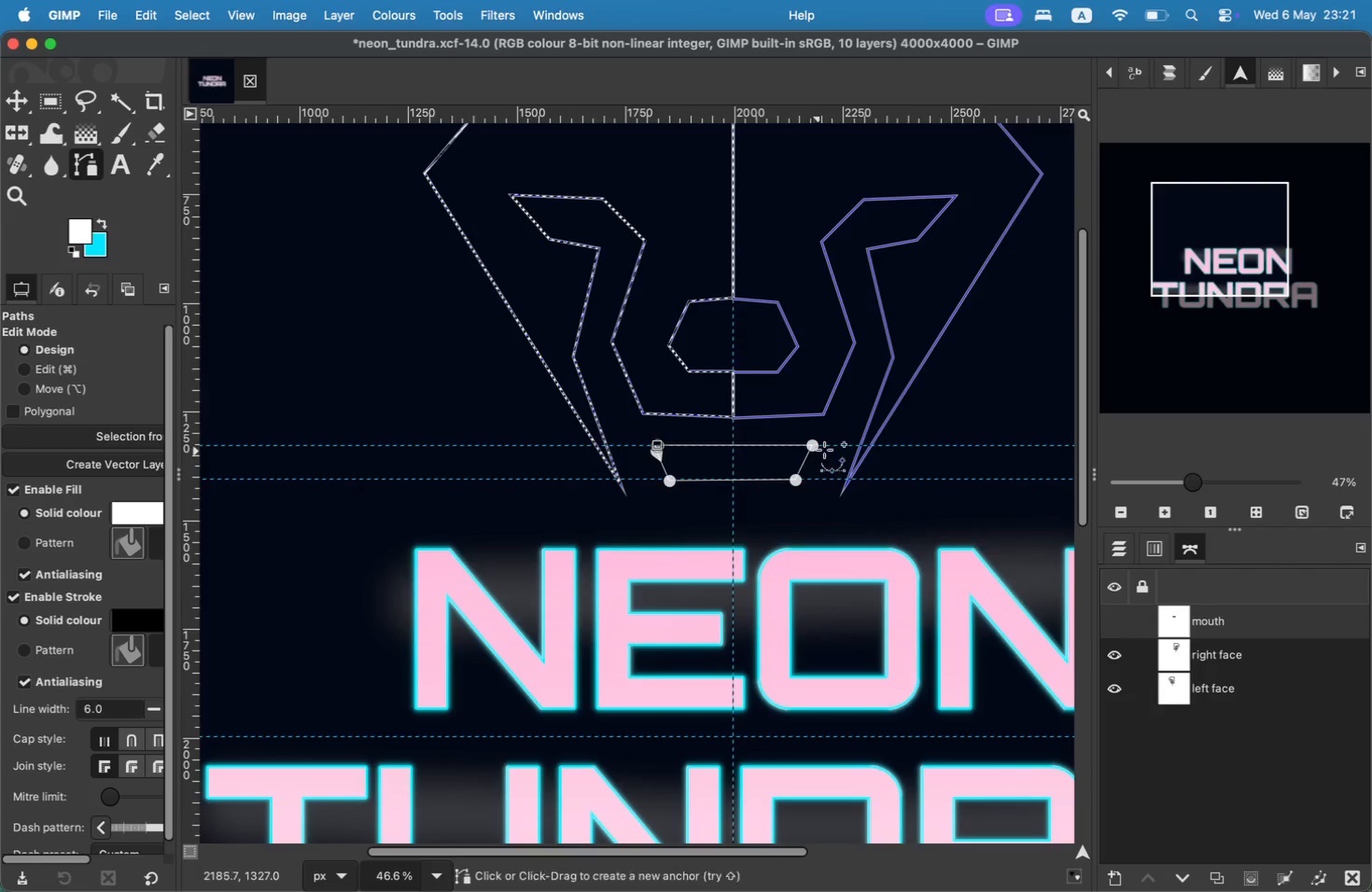 
key(Meta+Z)
 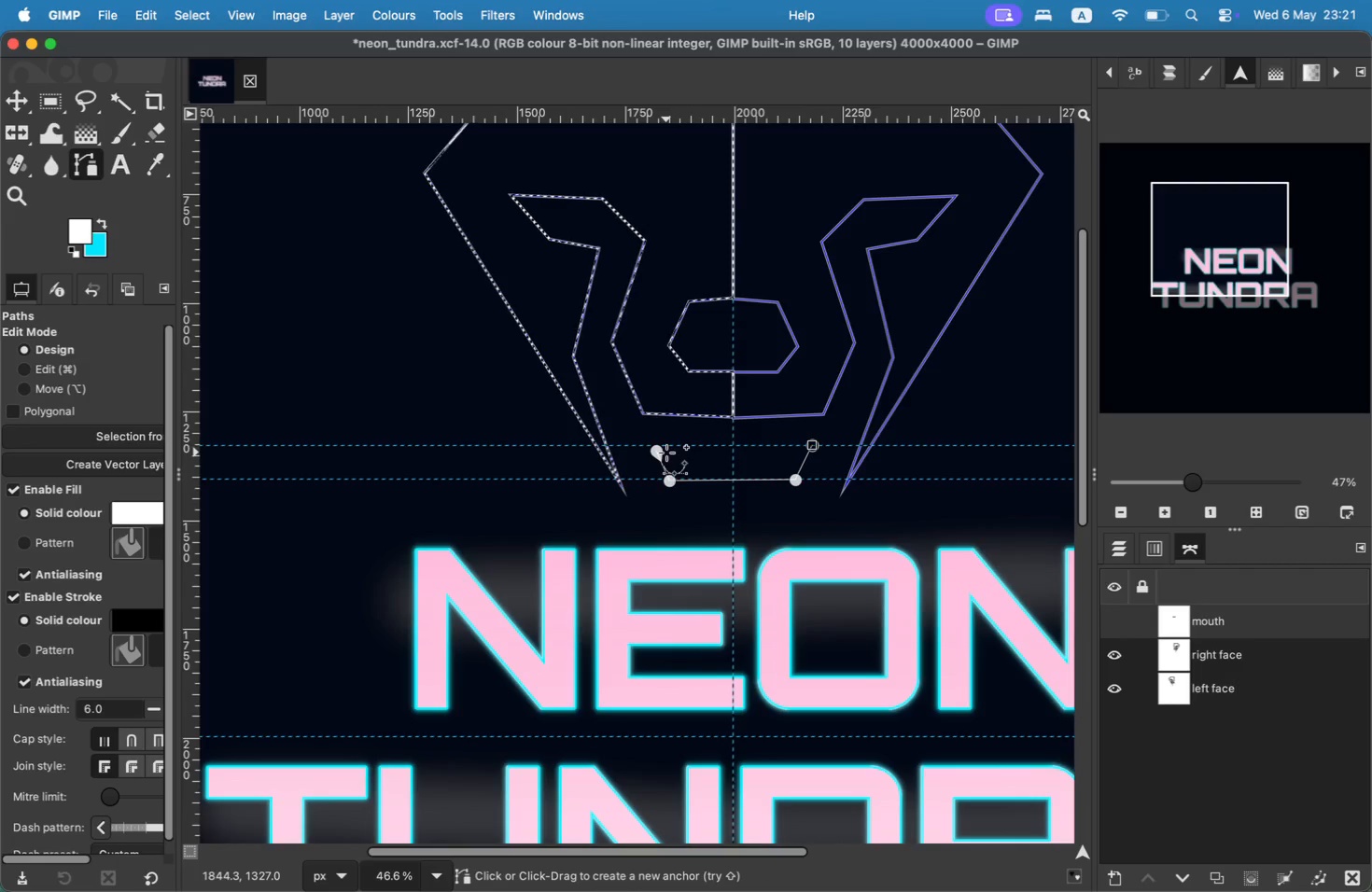 
left_click([655, 448])
 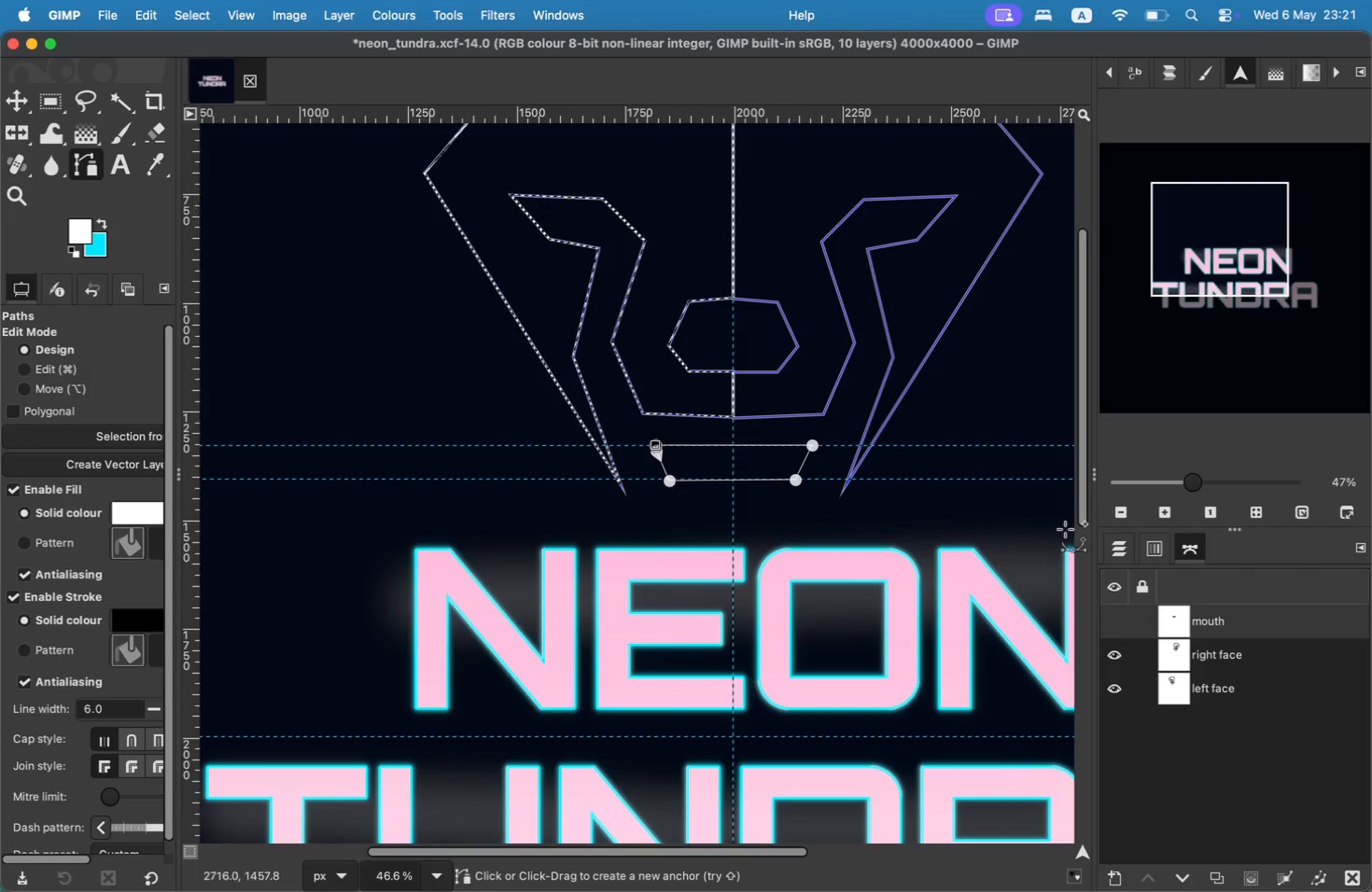 
scroll: coordinate [853, 314], scroll_direction: up, amount: 24.0
 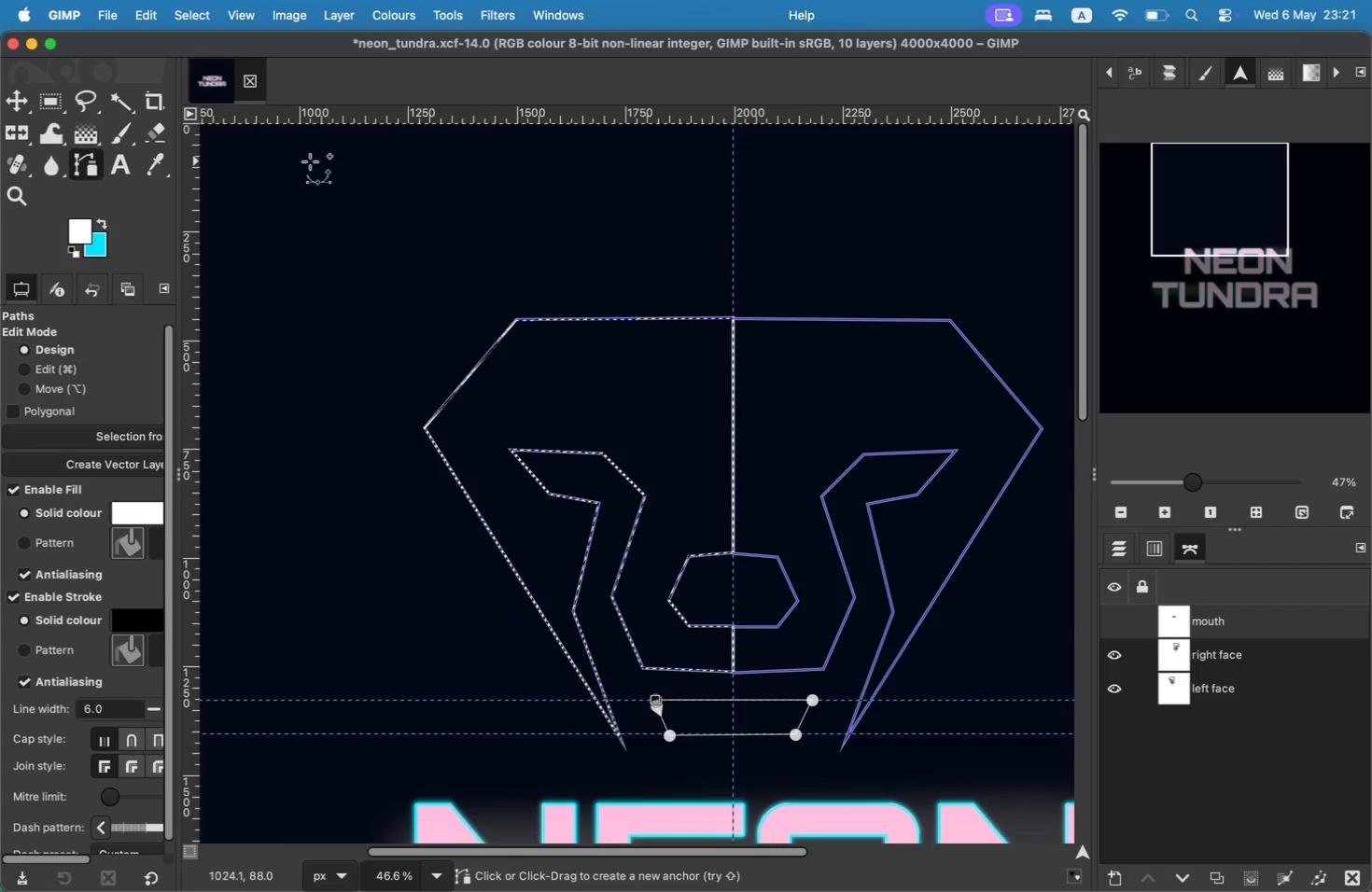 
left_click([5, 115])
 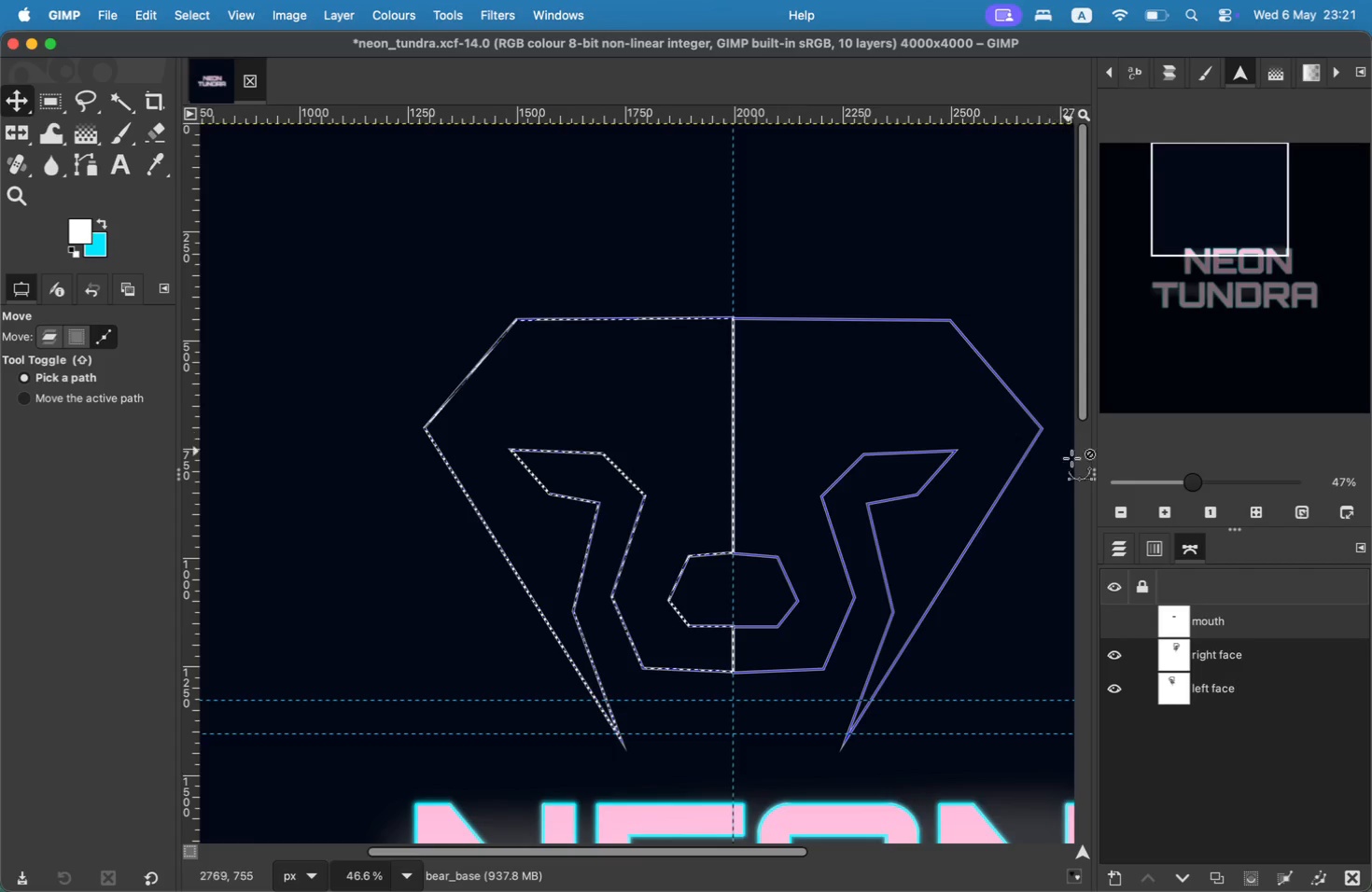 
left_click([1115, 623])
 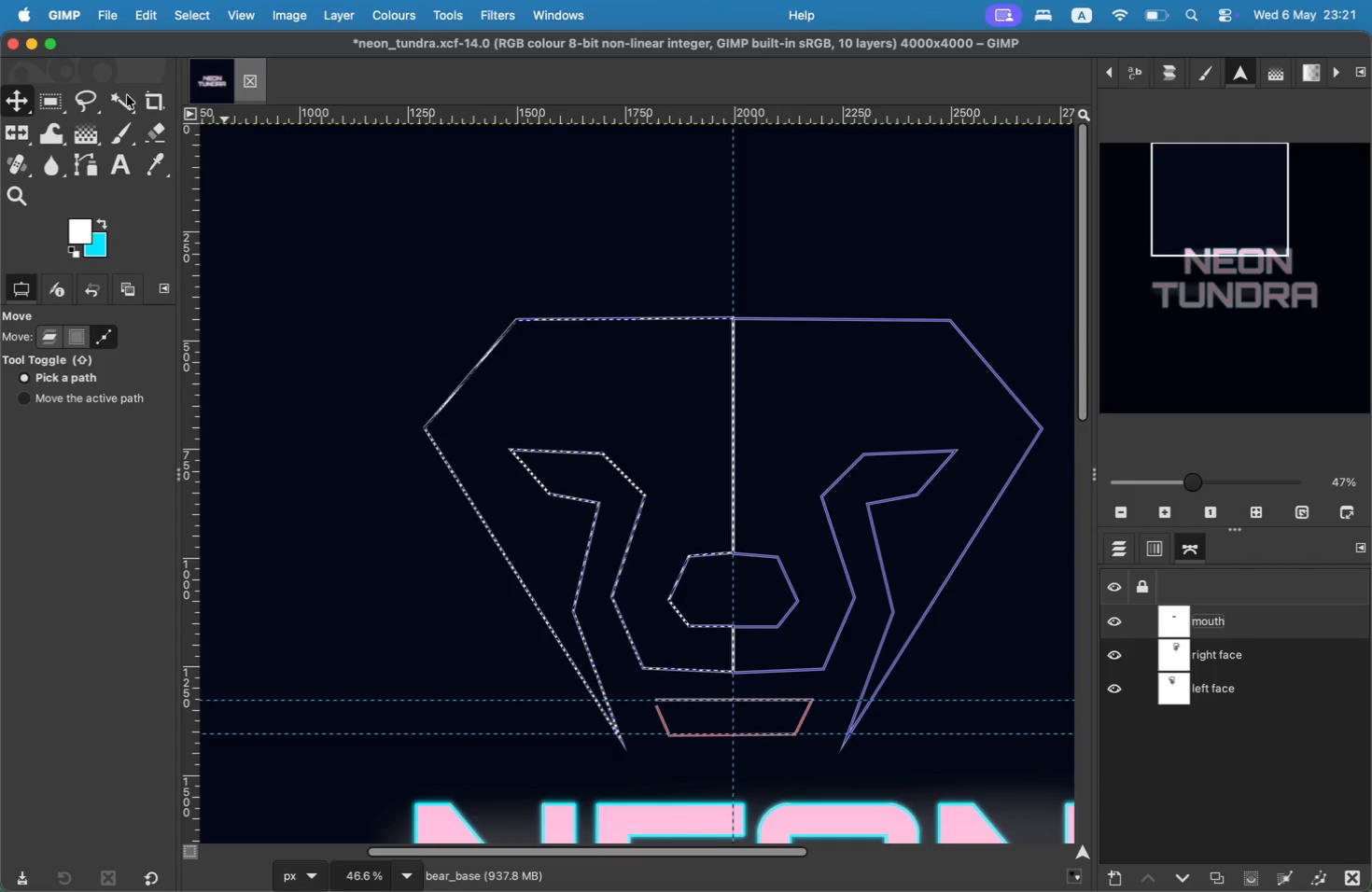 
left_click([413, 234])
 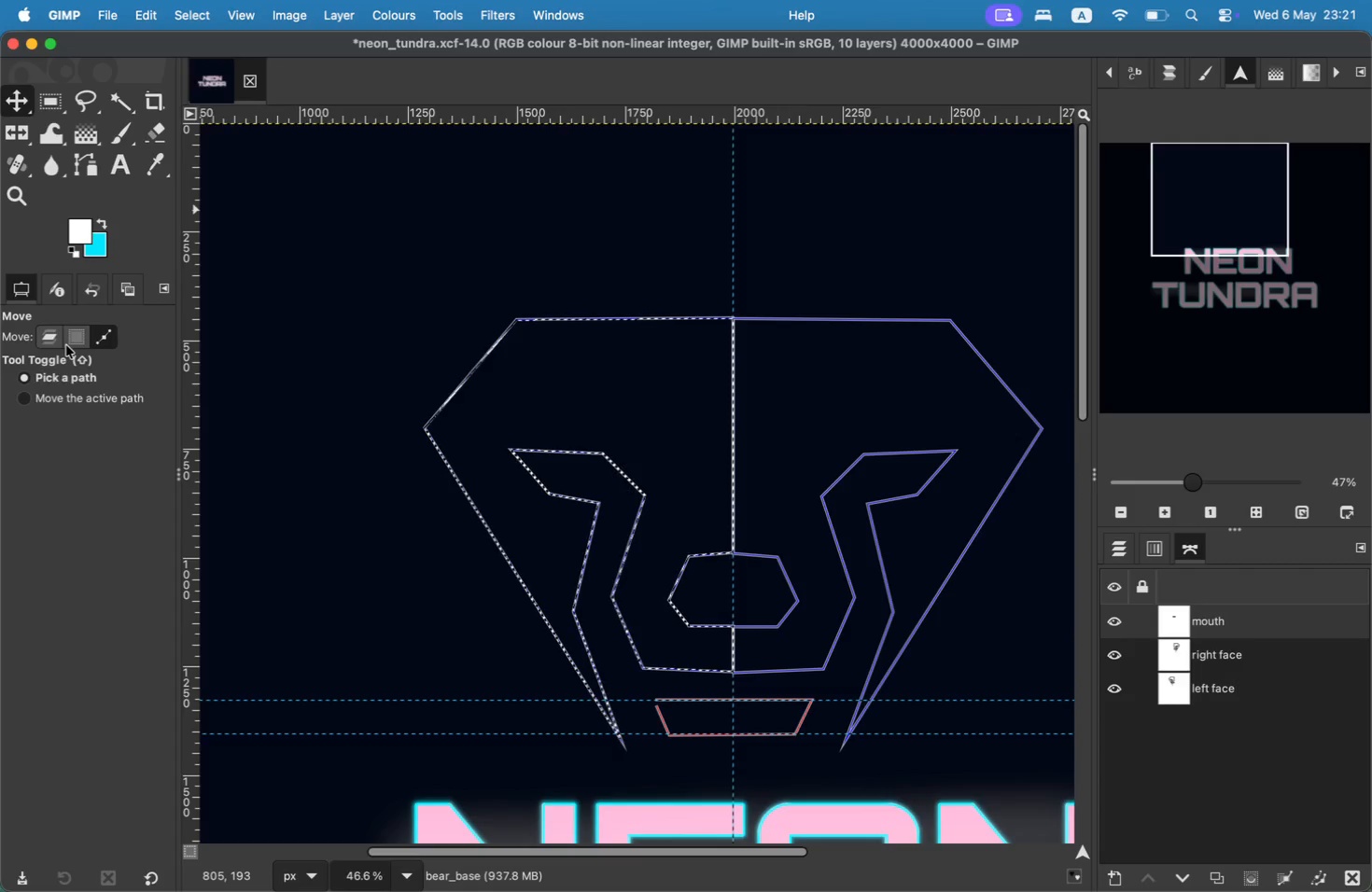 
left_click([48, 338])
 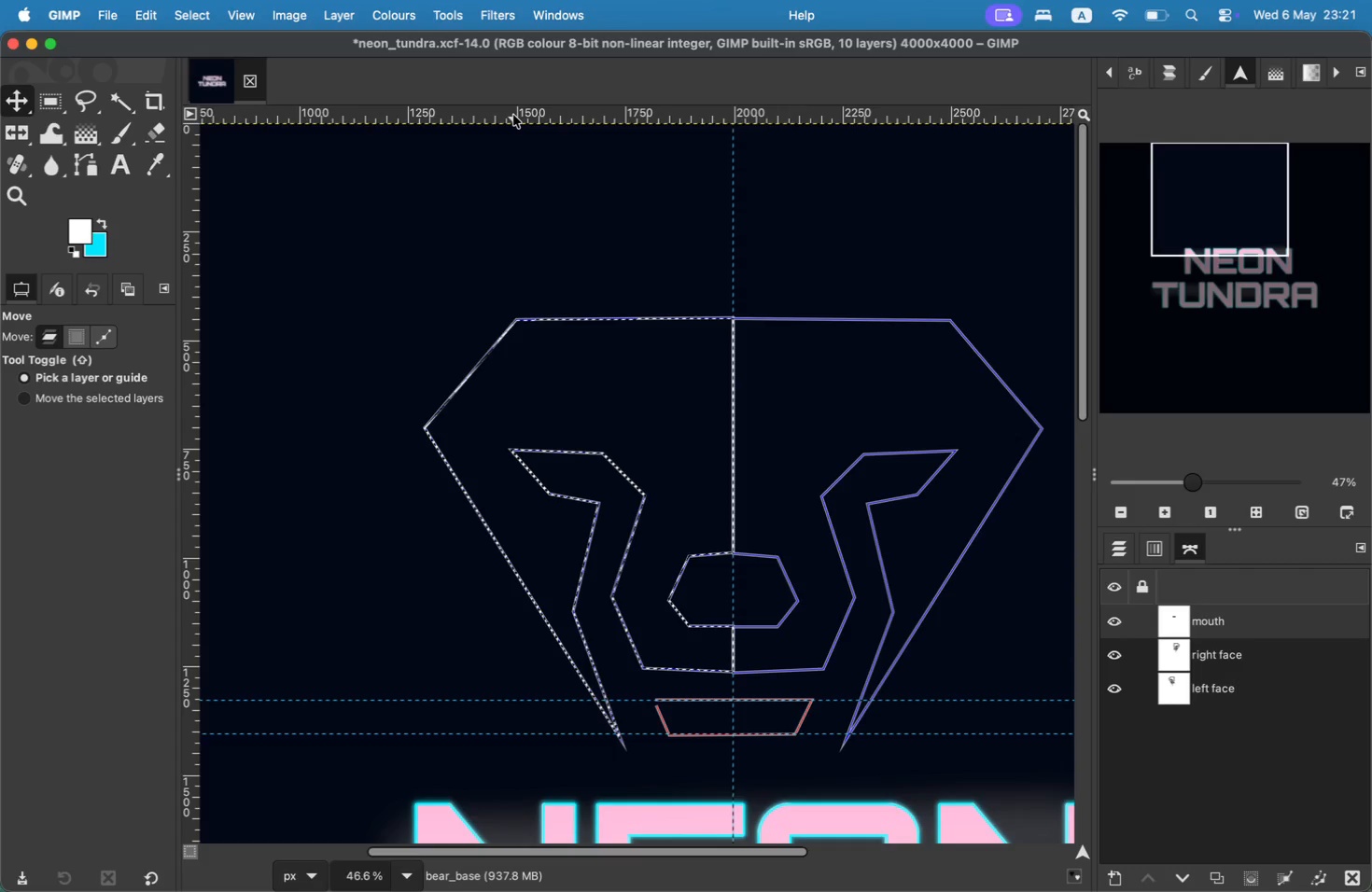 
wait(19.73)
 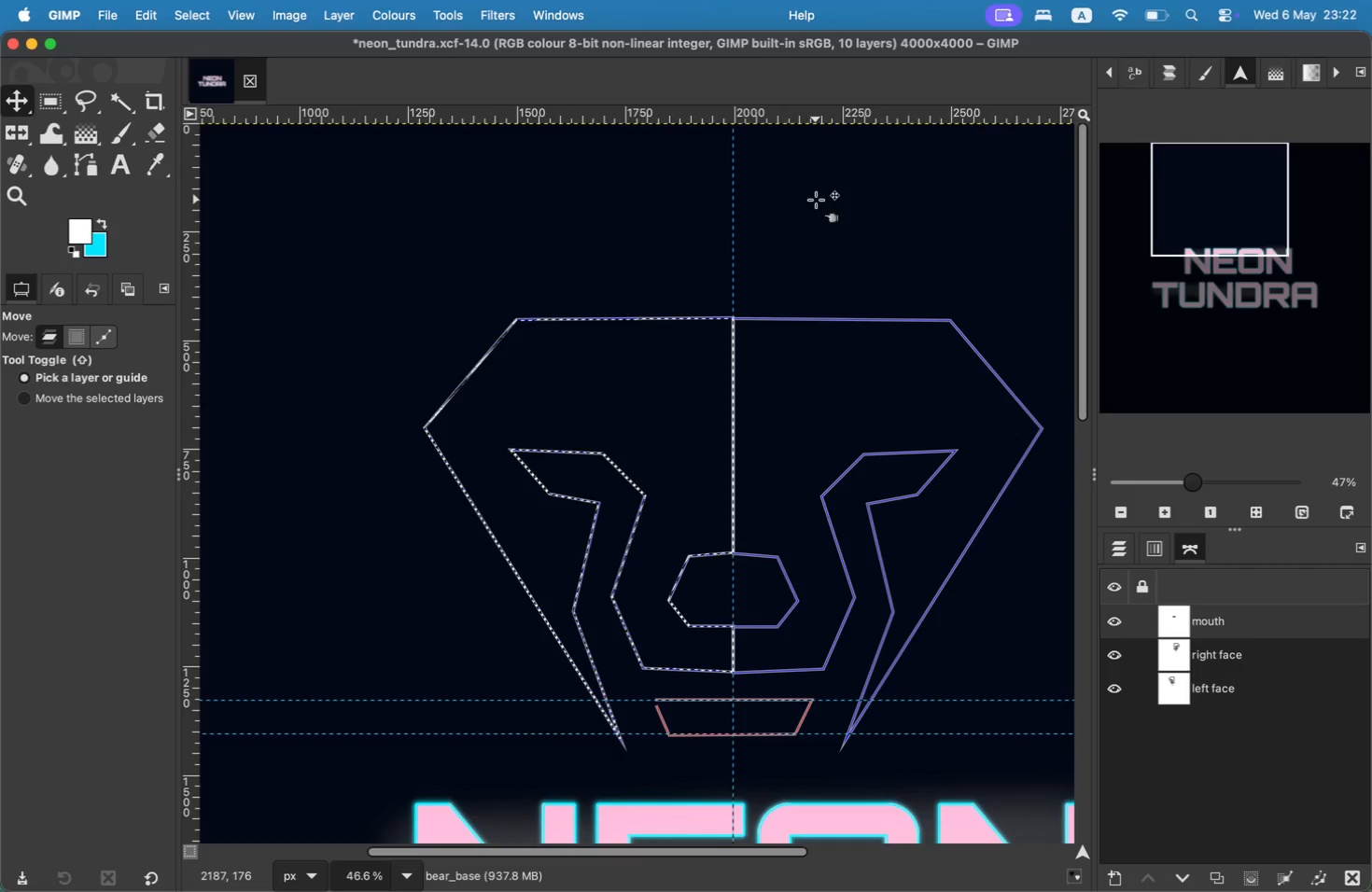 
key(Meta+Z)
 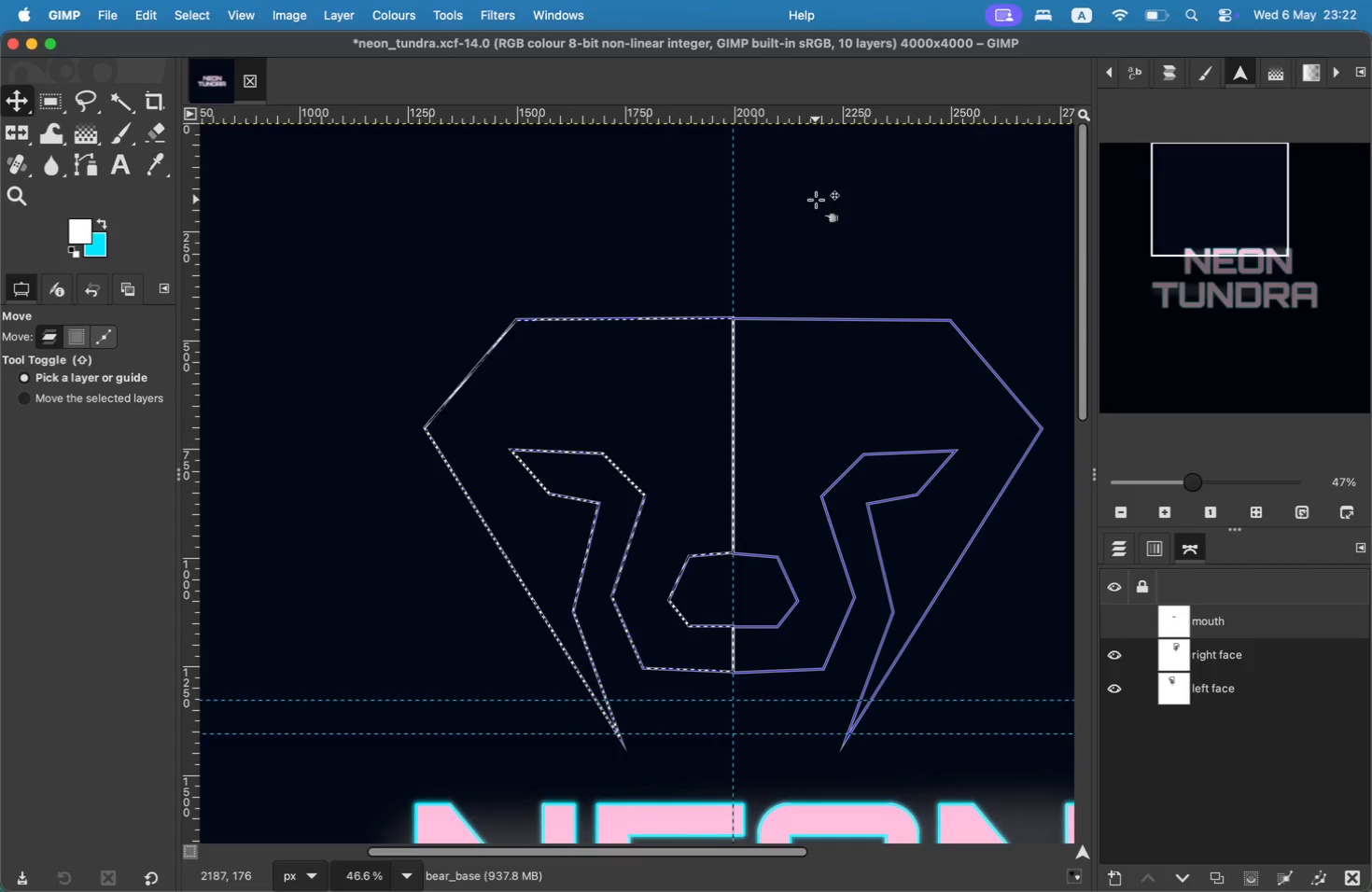 
key(Meta+Z)
 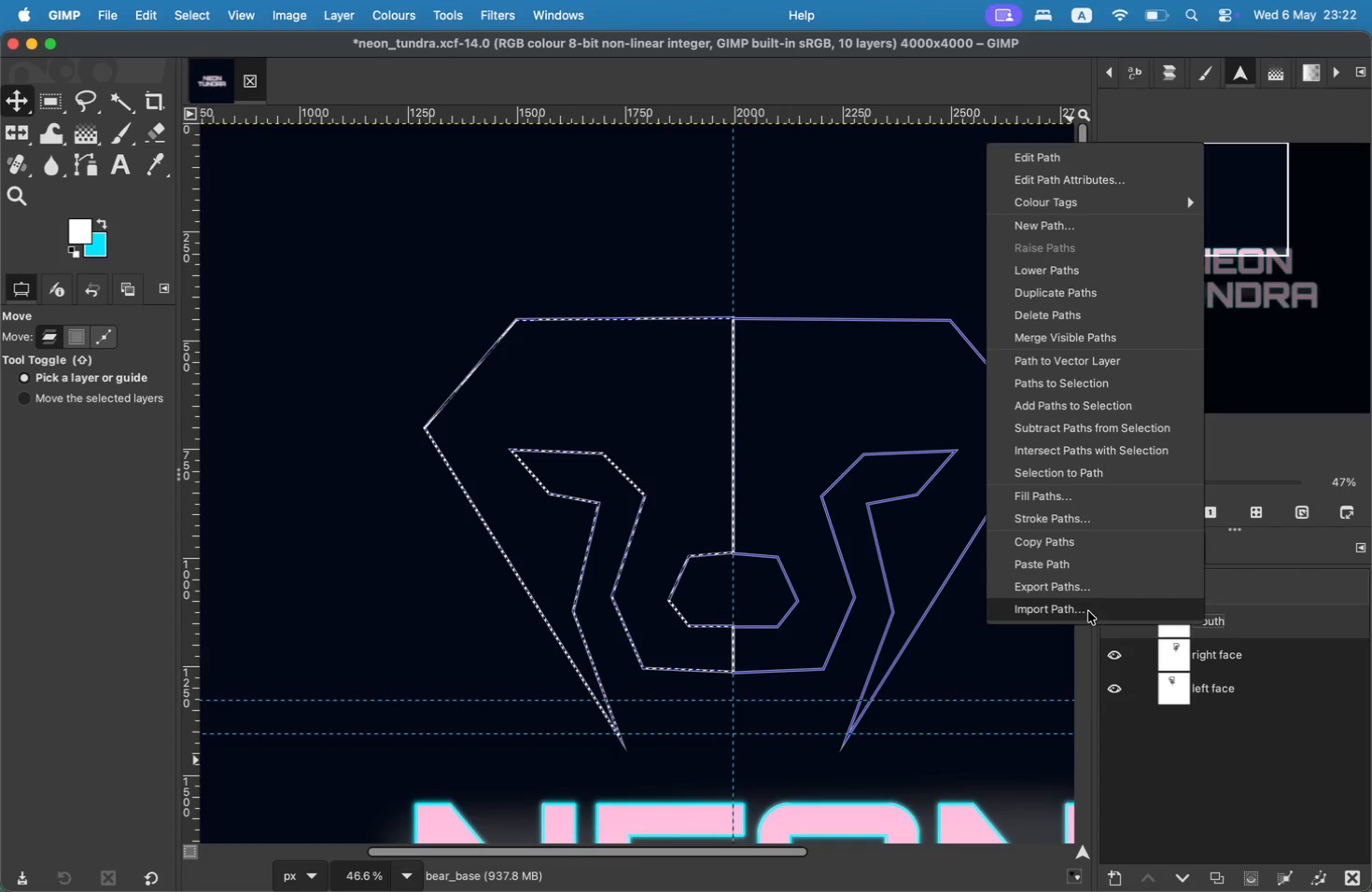 
left_click_drag(start_coordinate=[1256, 768], to_coordinate=[1204, 624])
 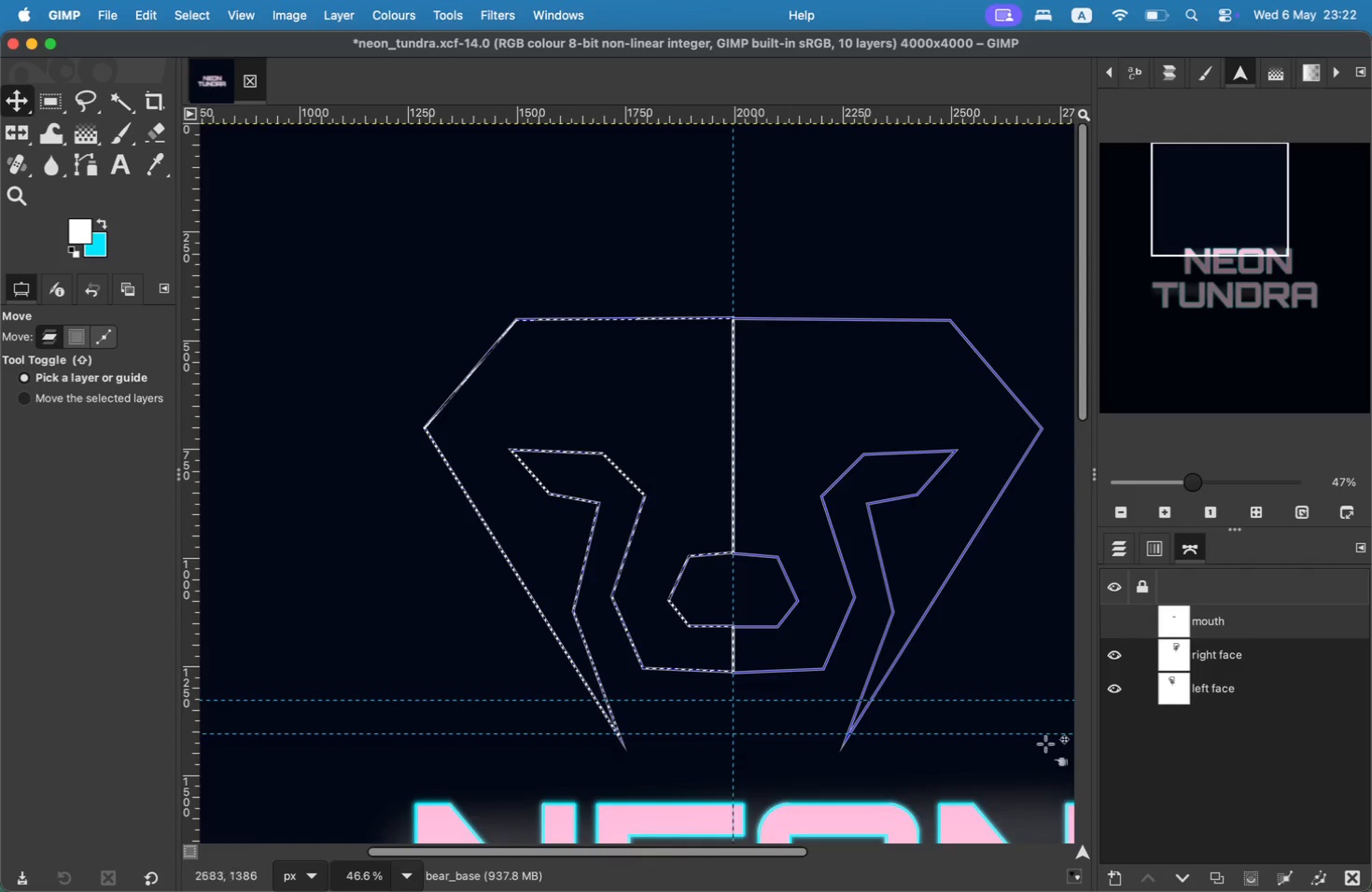 
left_click([1038, 317])
 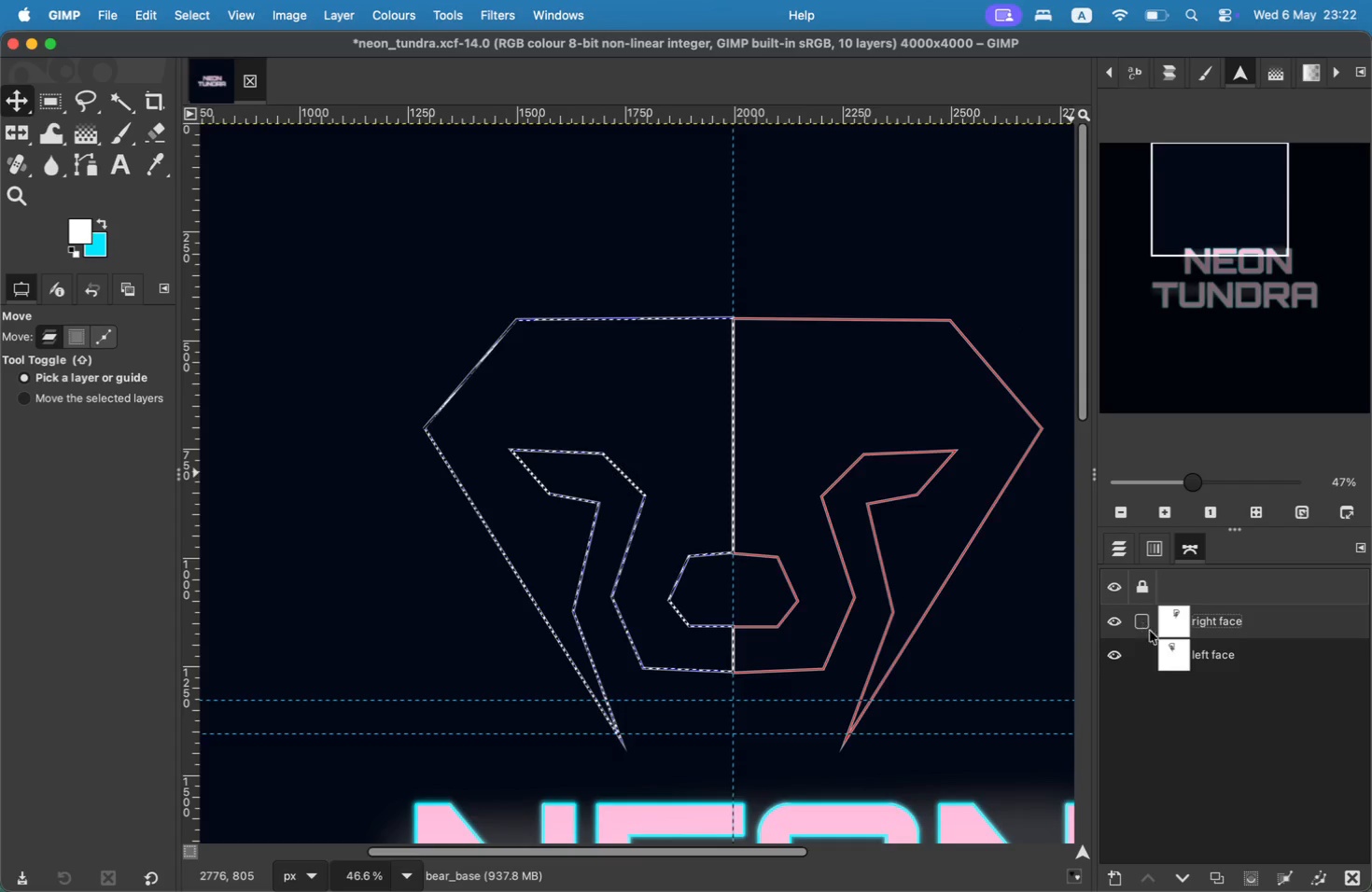 
right_click([1203, 627])
 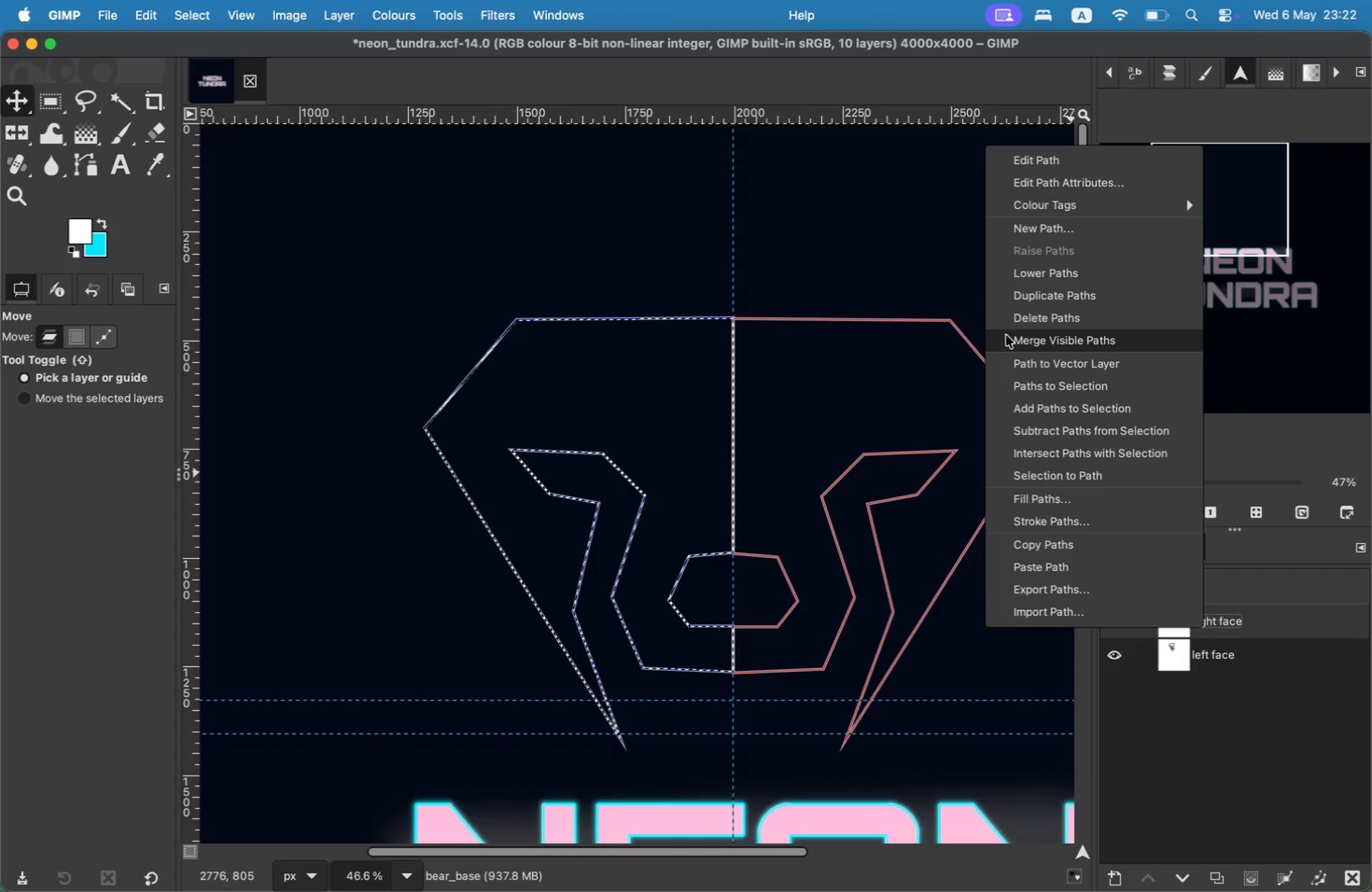 
left_click([1011, 328])
 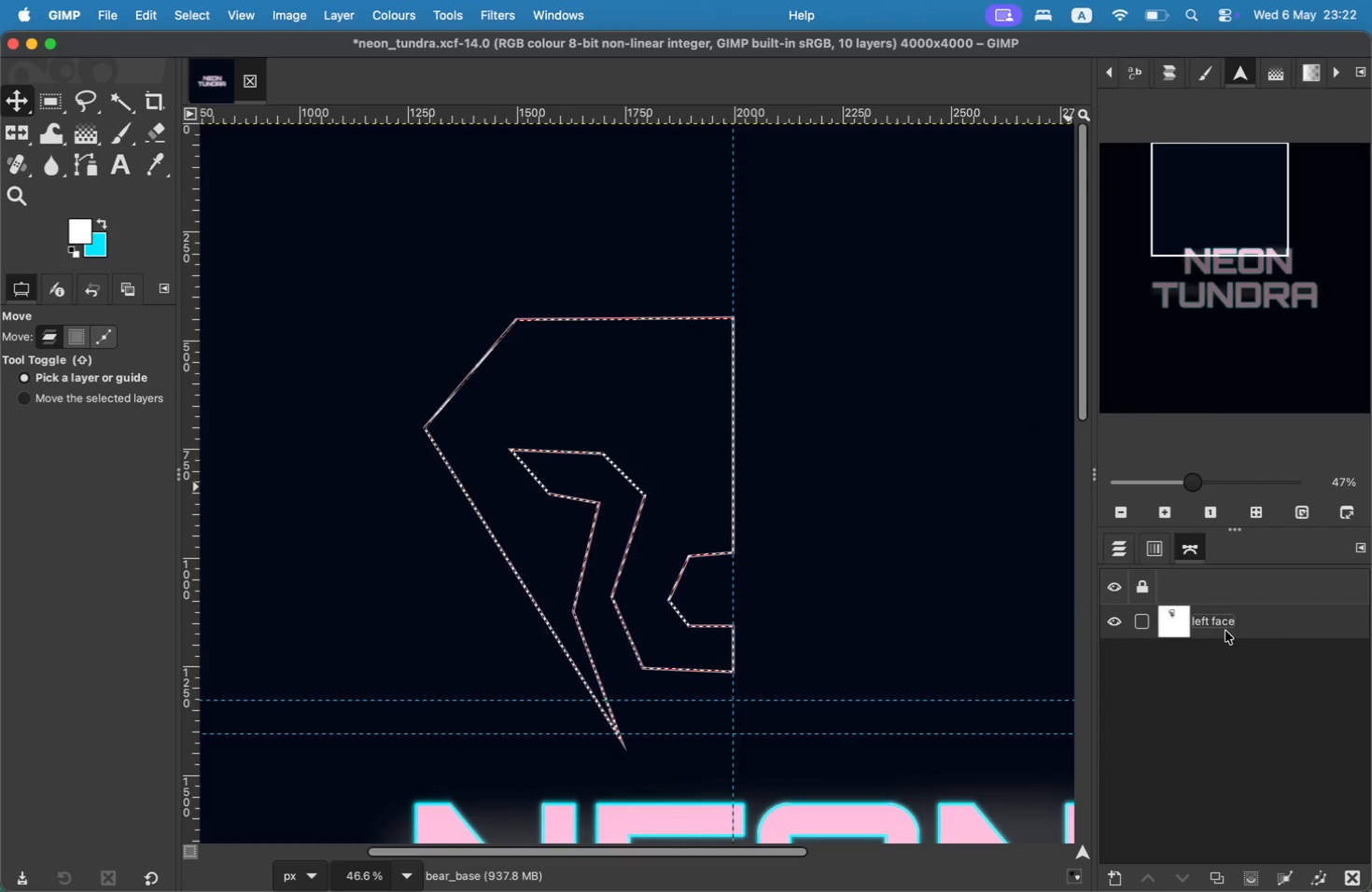 
right_click([1226, 621])
 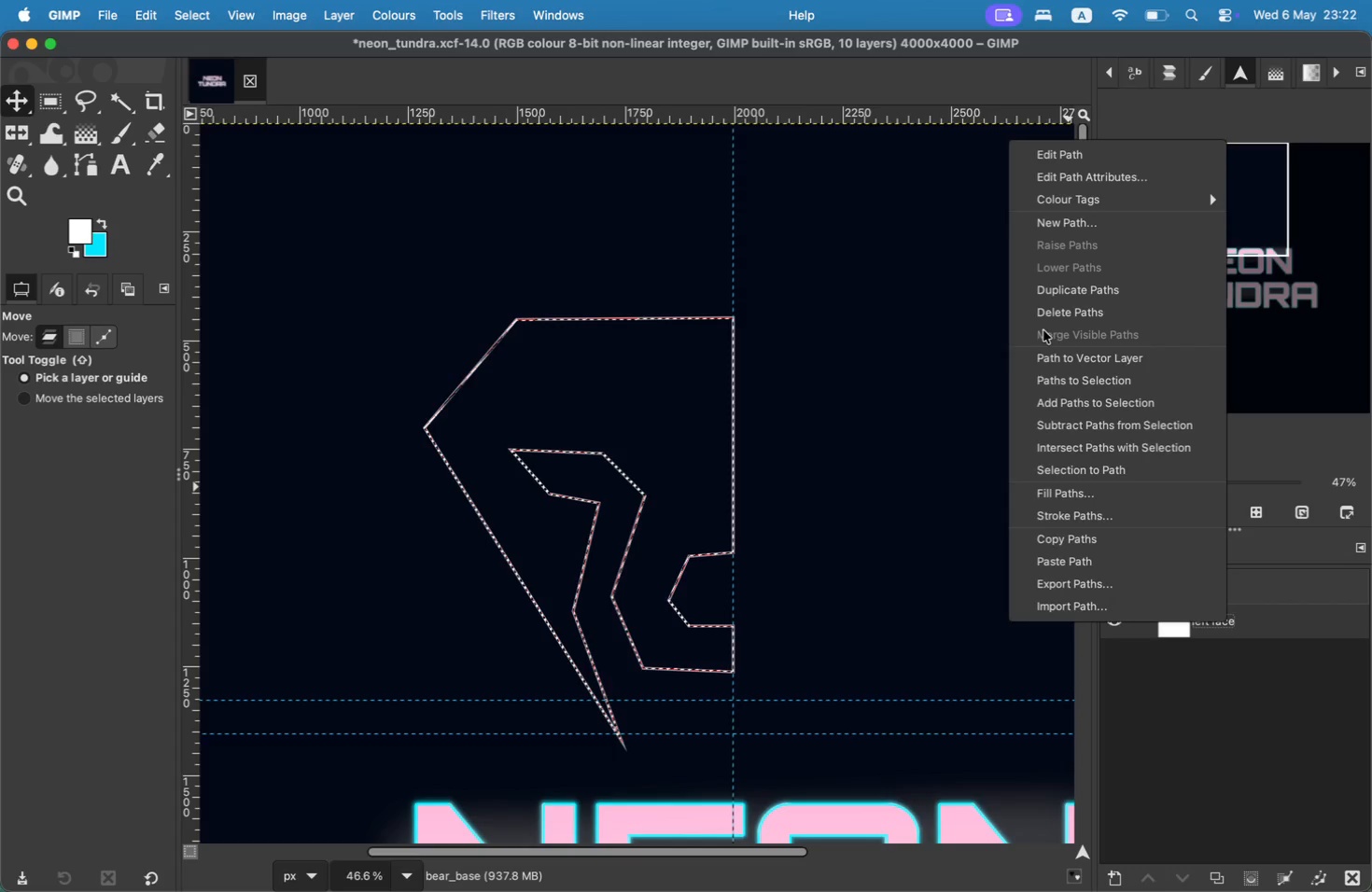 
left_click([1047, 314])
 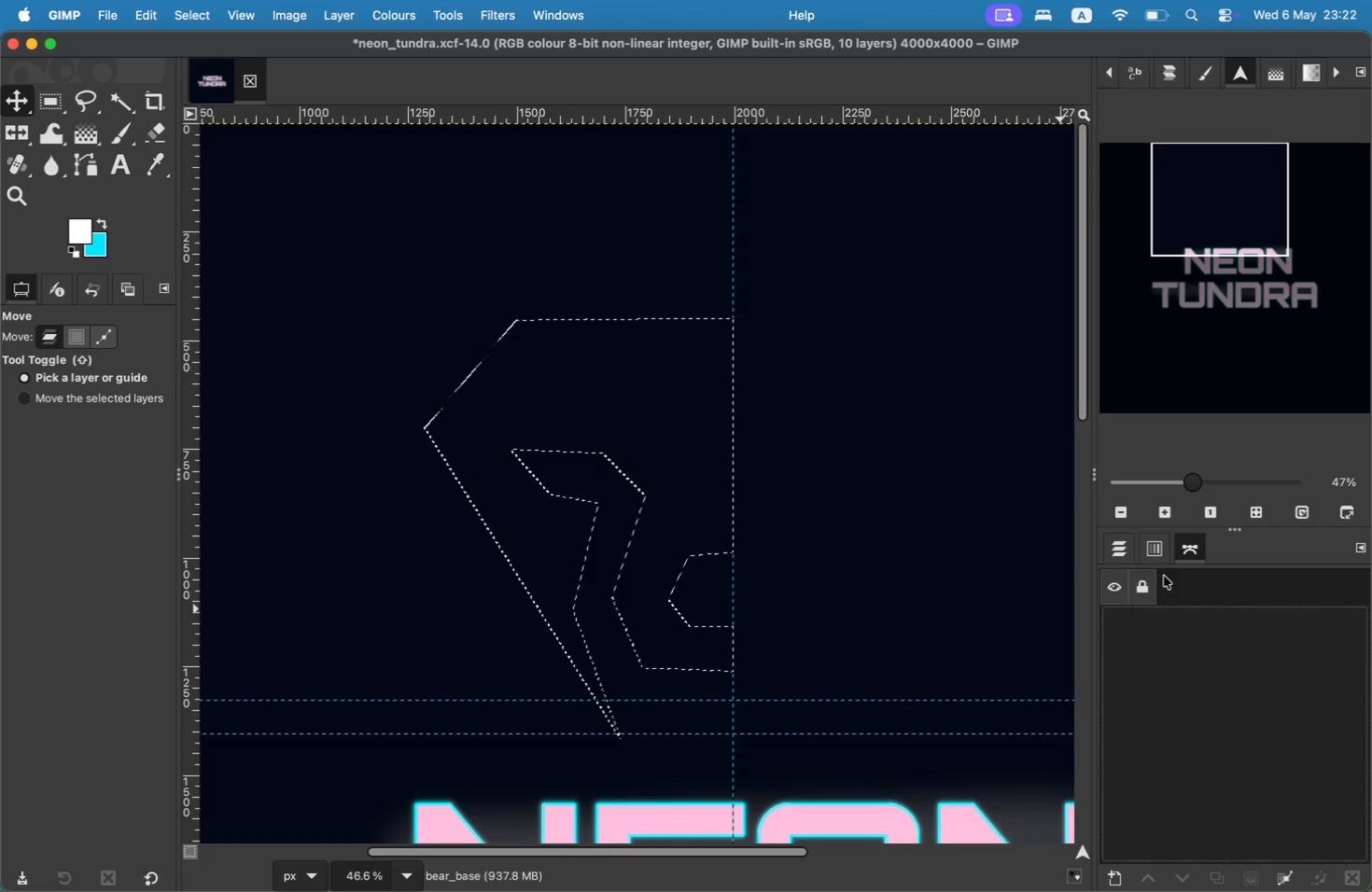 
key(Meta+Z)
 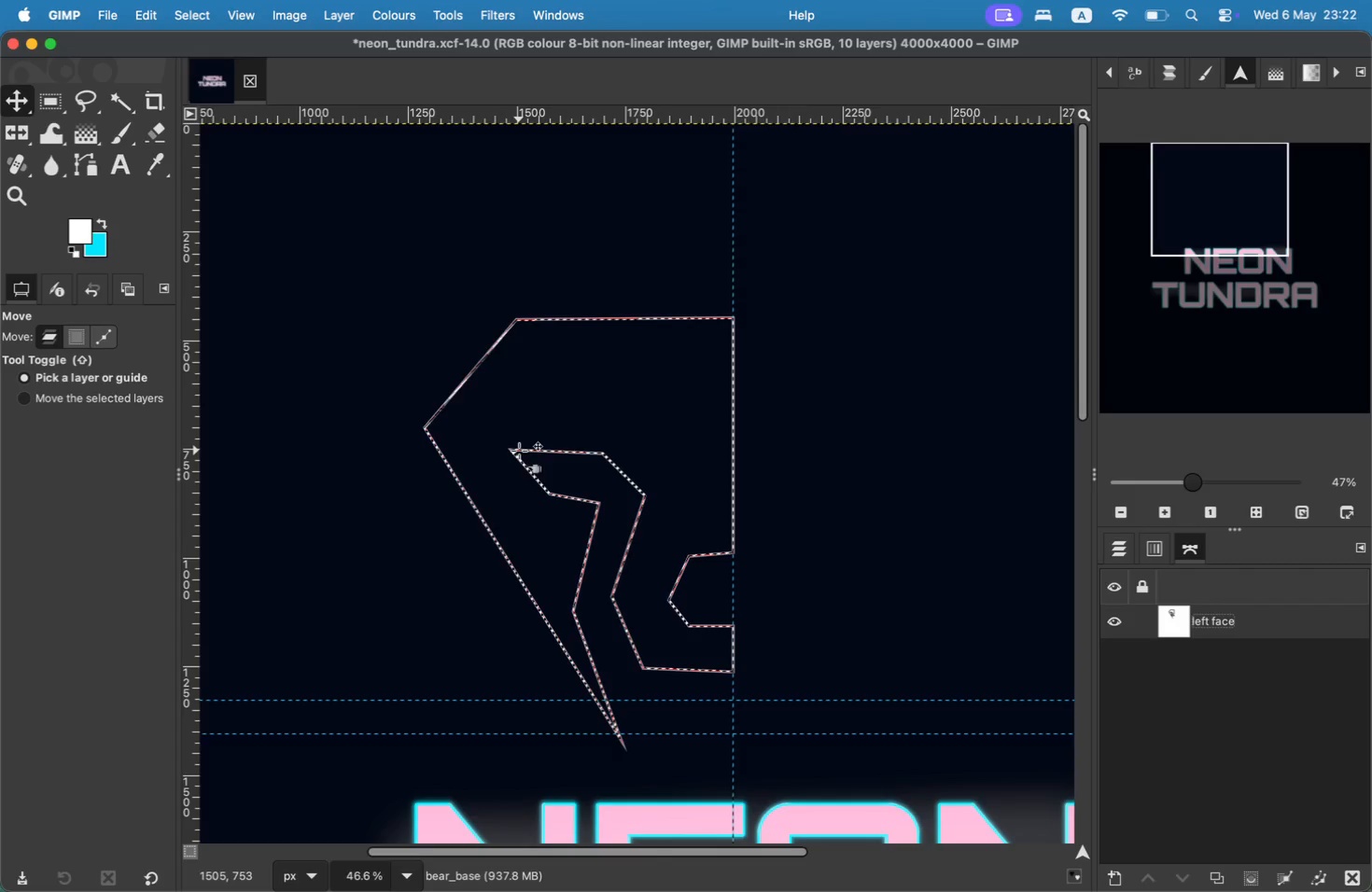 
key(Meta+Z)
 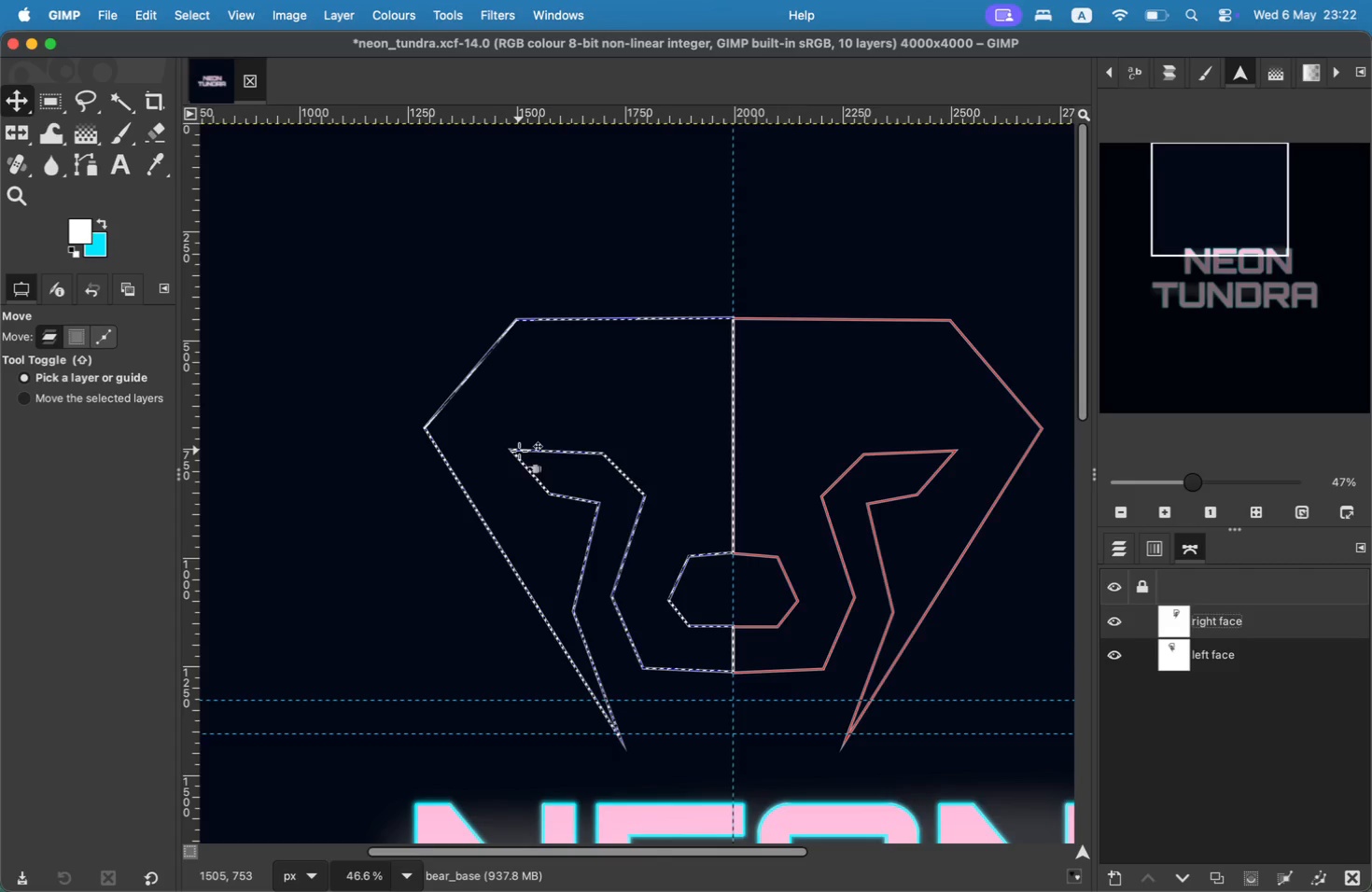 
key(Meta+Z)
 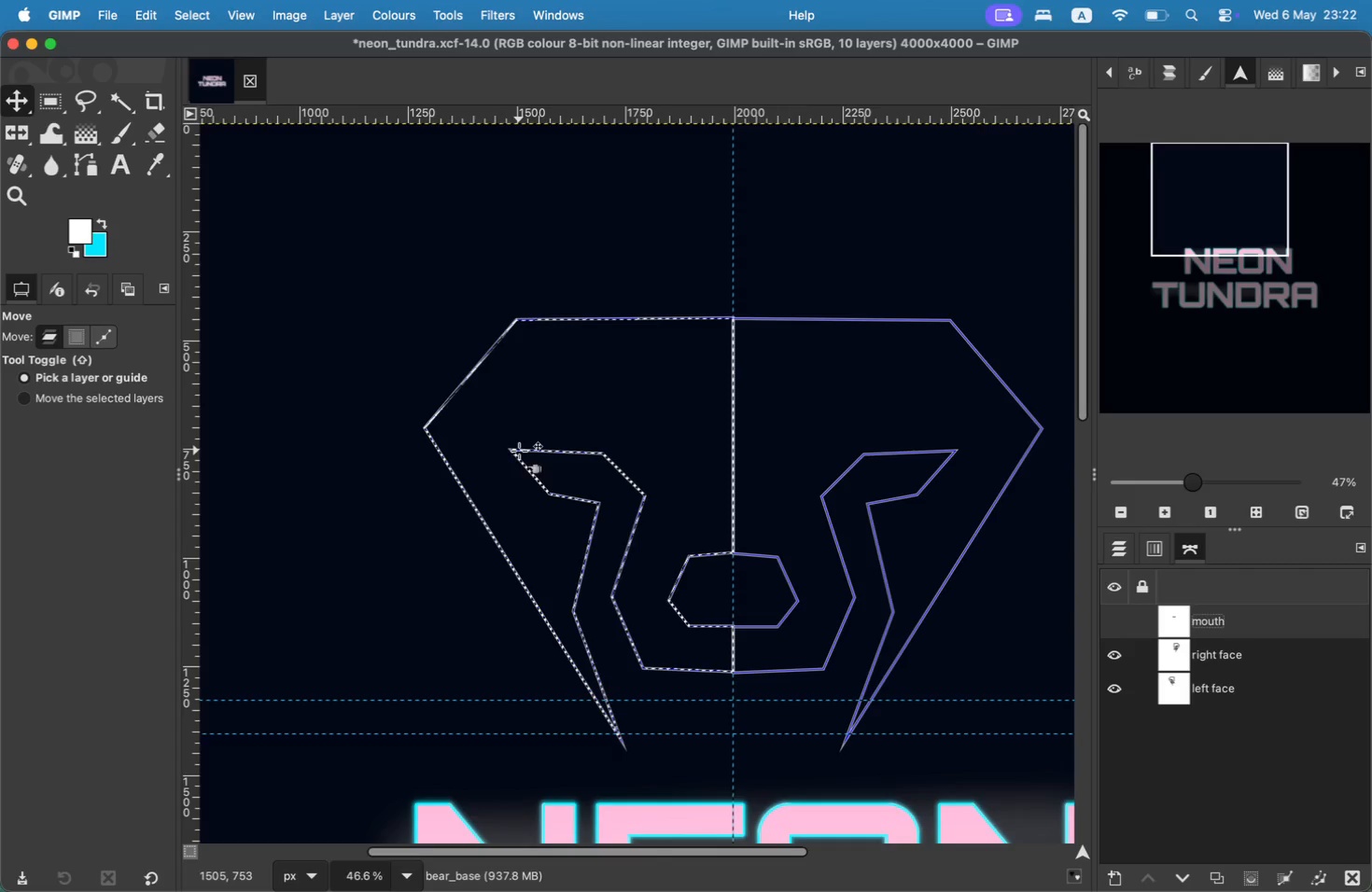 
key(Meta+Z)
 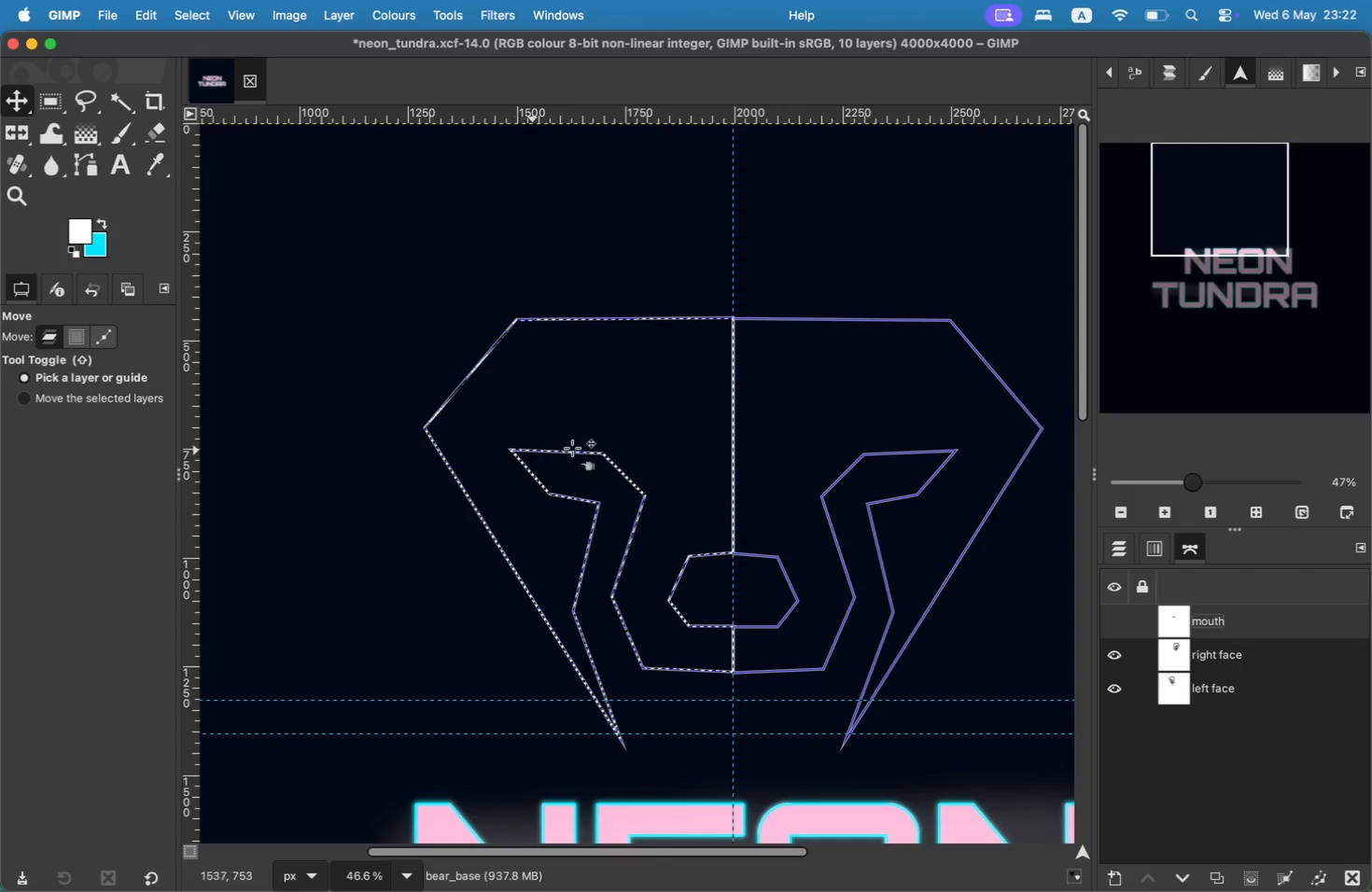 
key(Meta+Z)
 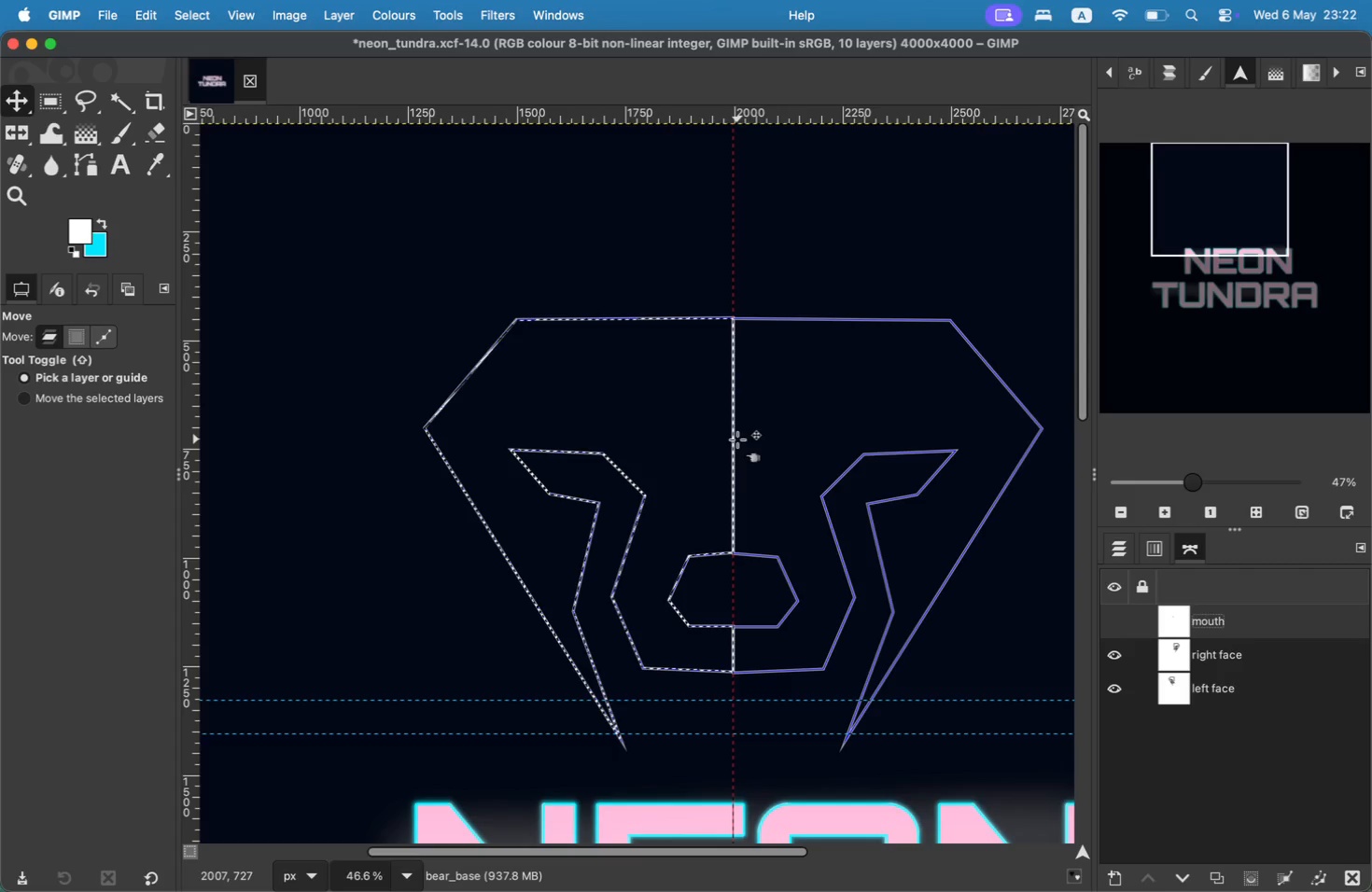 
key(Meta+Z)
 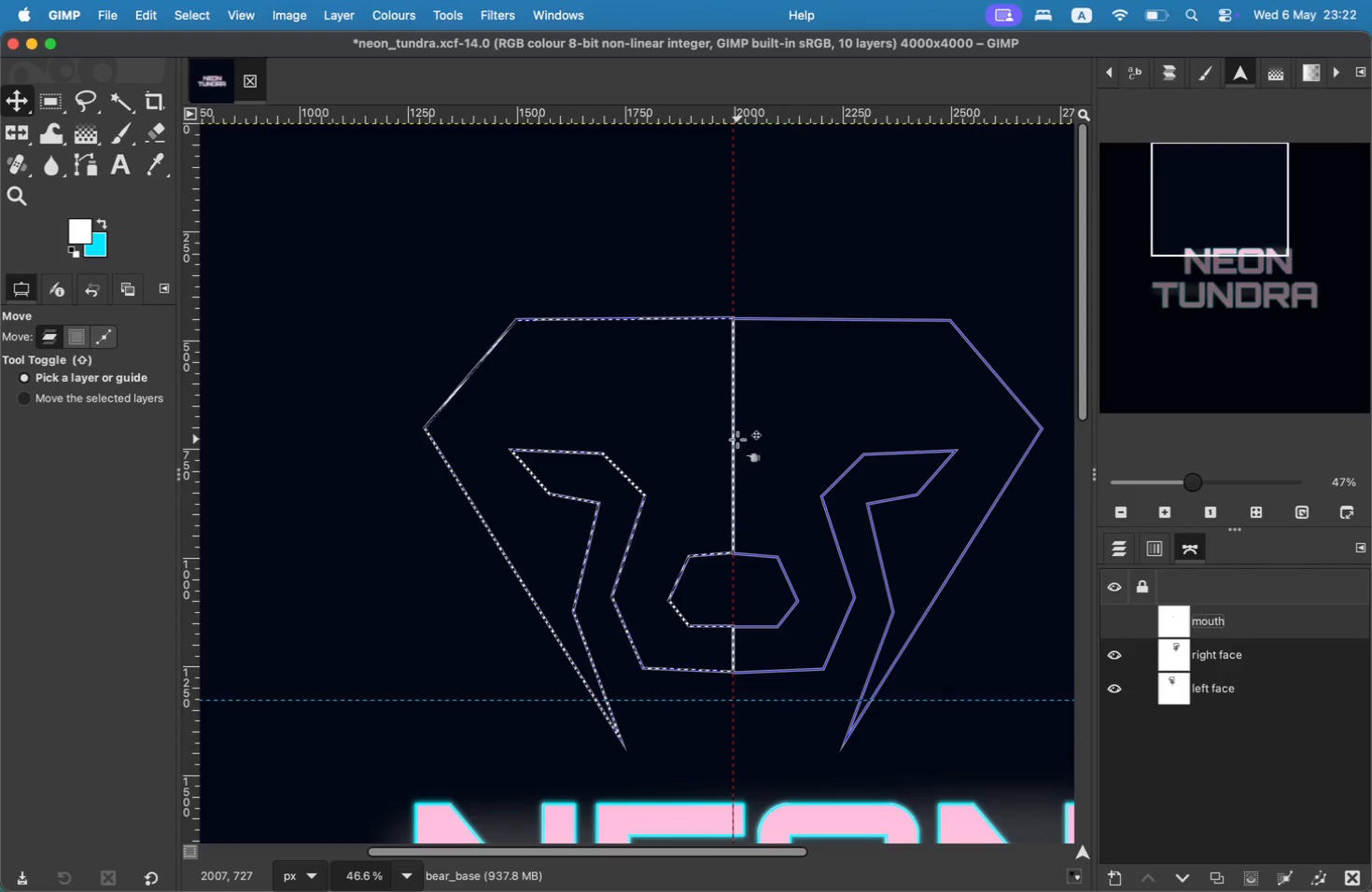 
key(Meta+Z)
 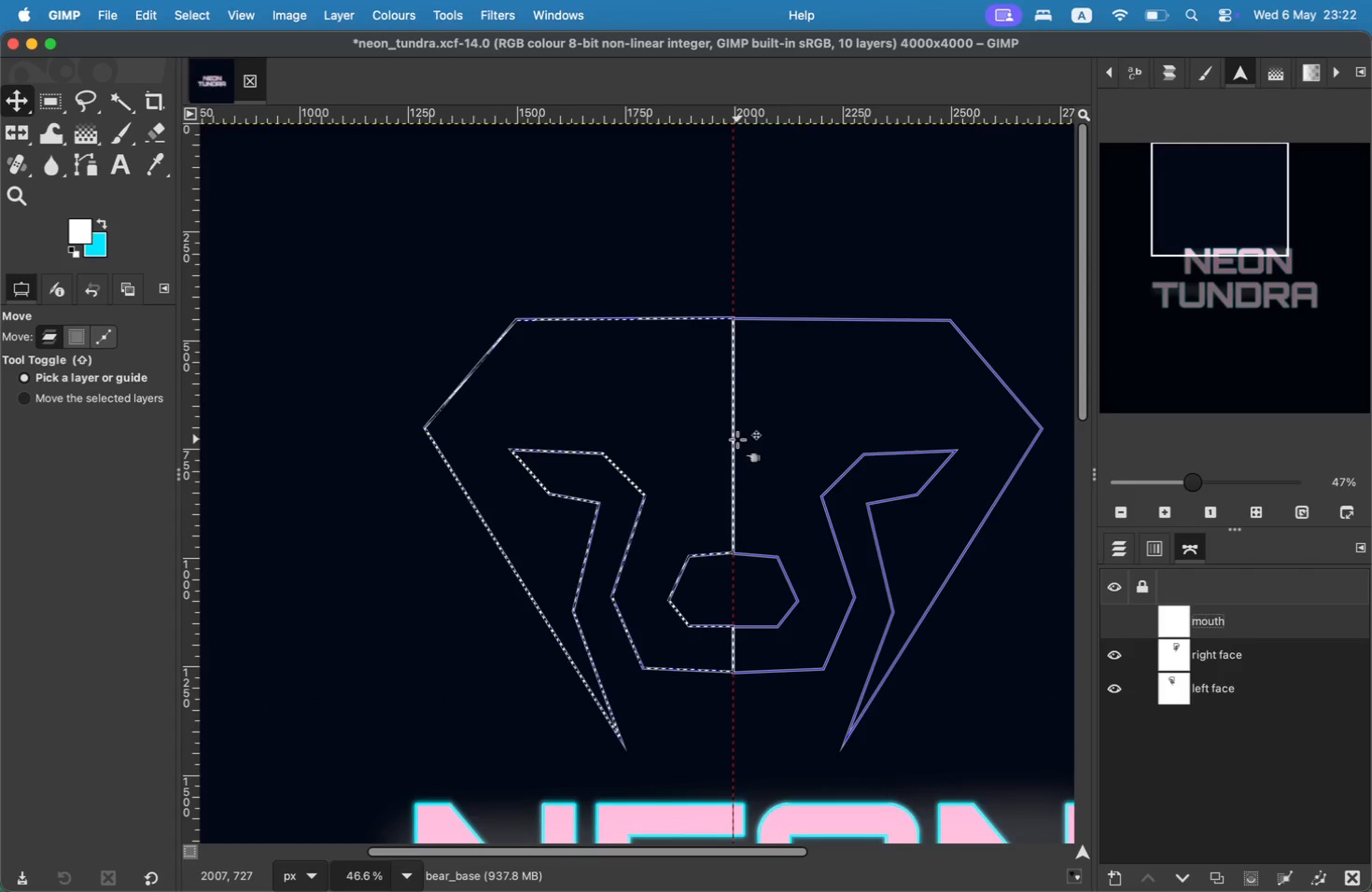 
key(Meta+Z)
 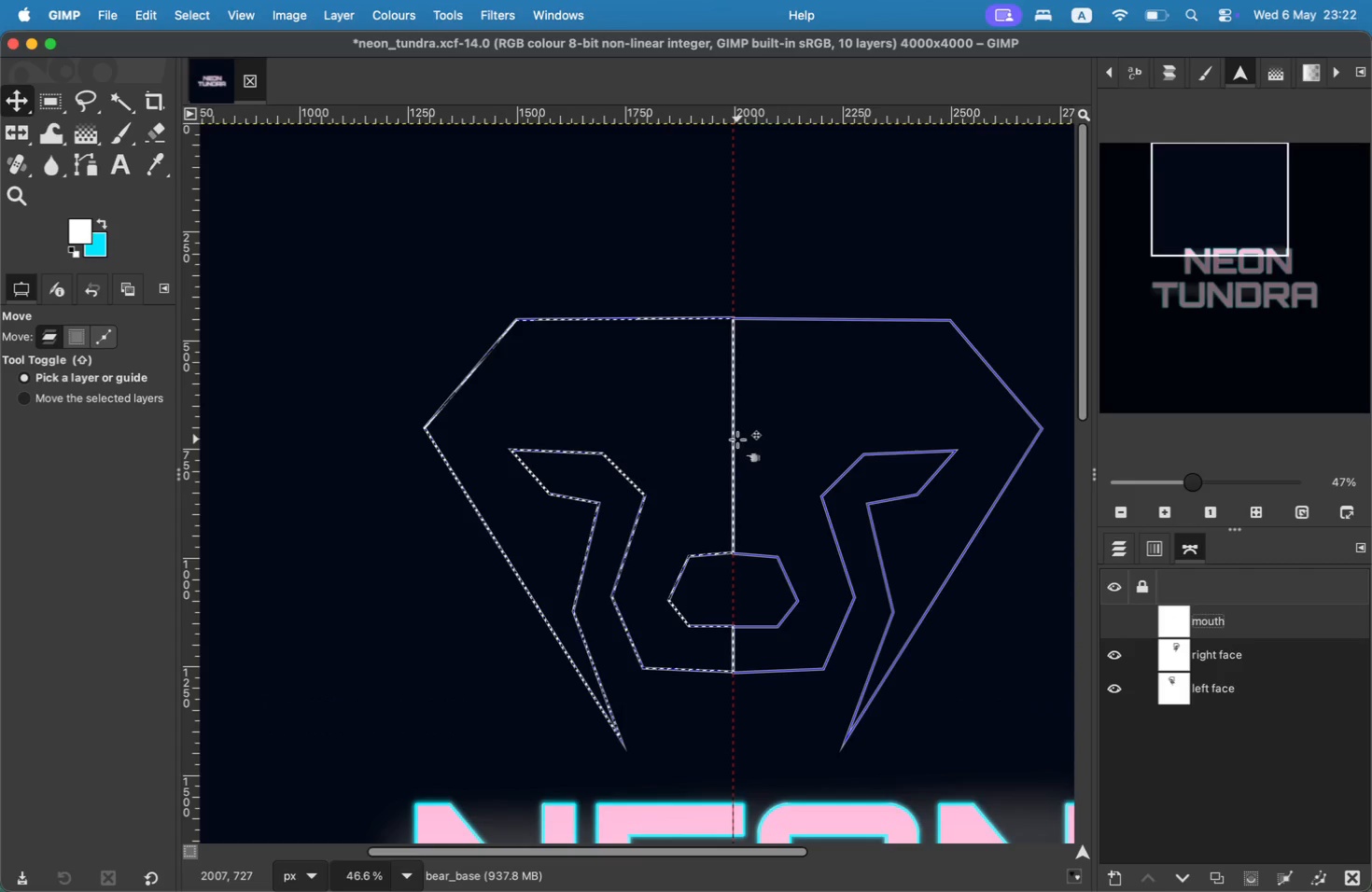 
key(Meta+Z)
 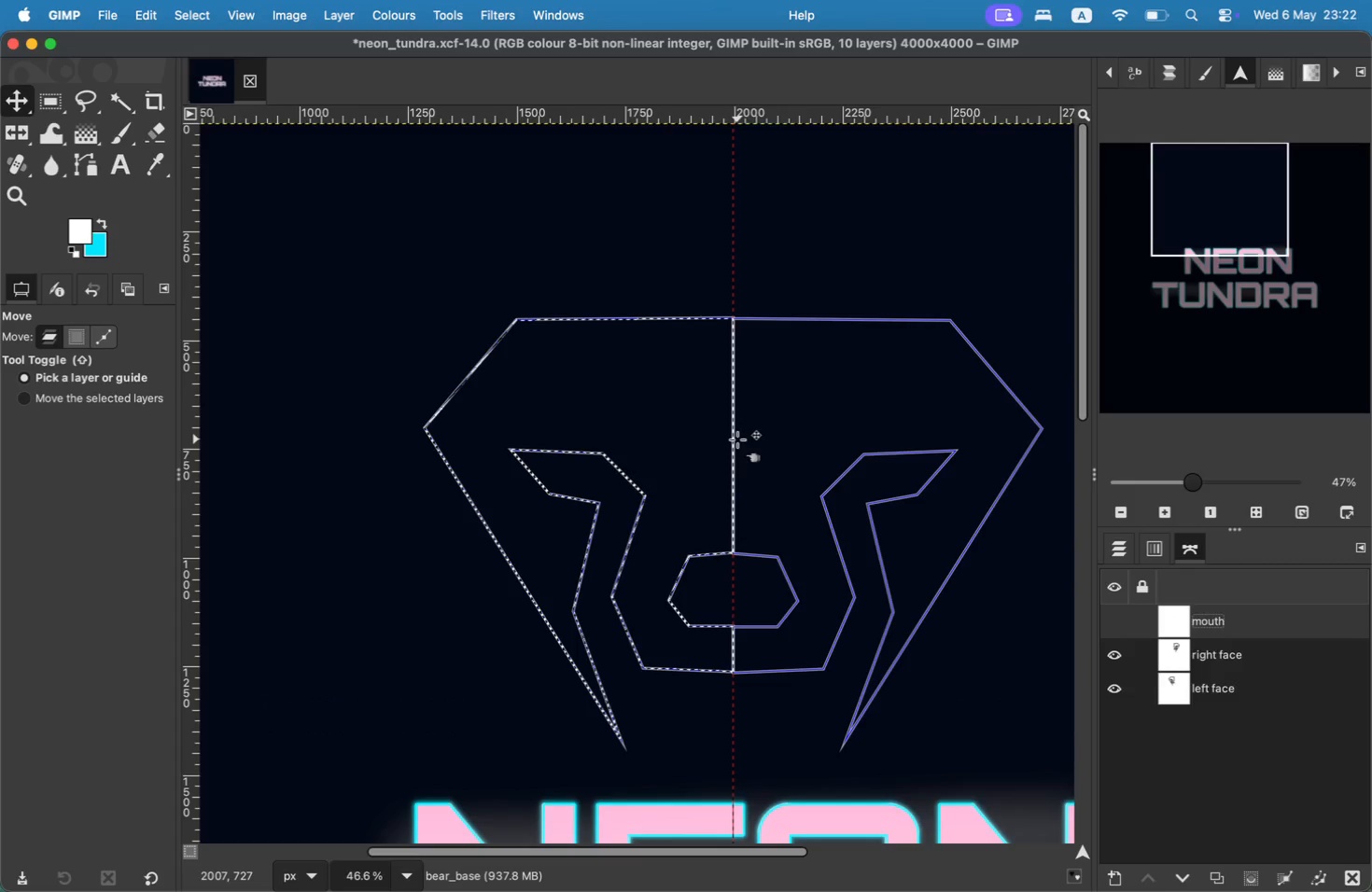 
key(Meta+Z)
 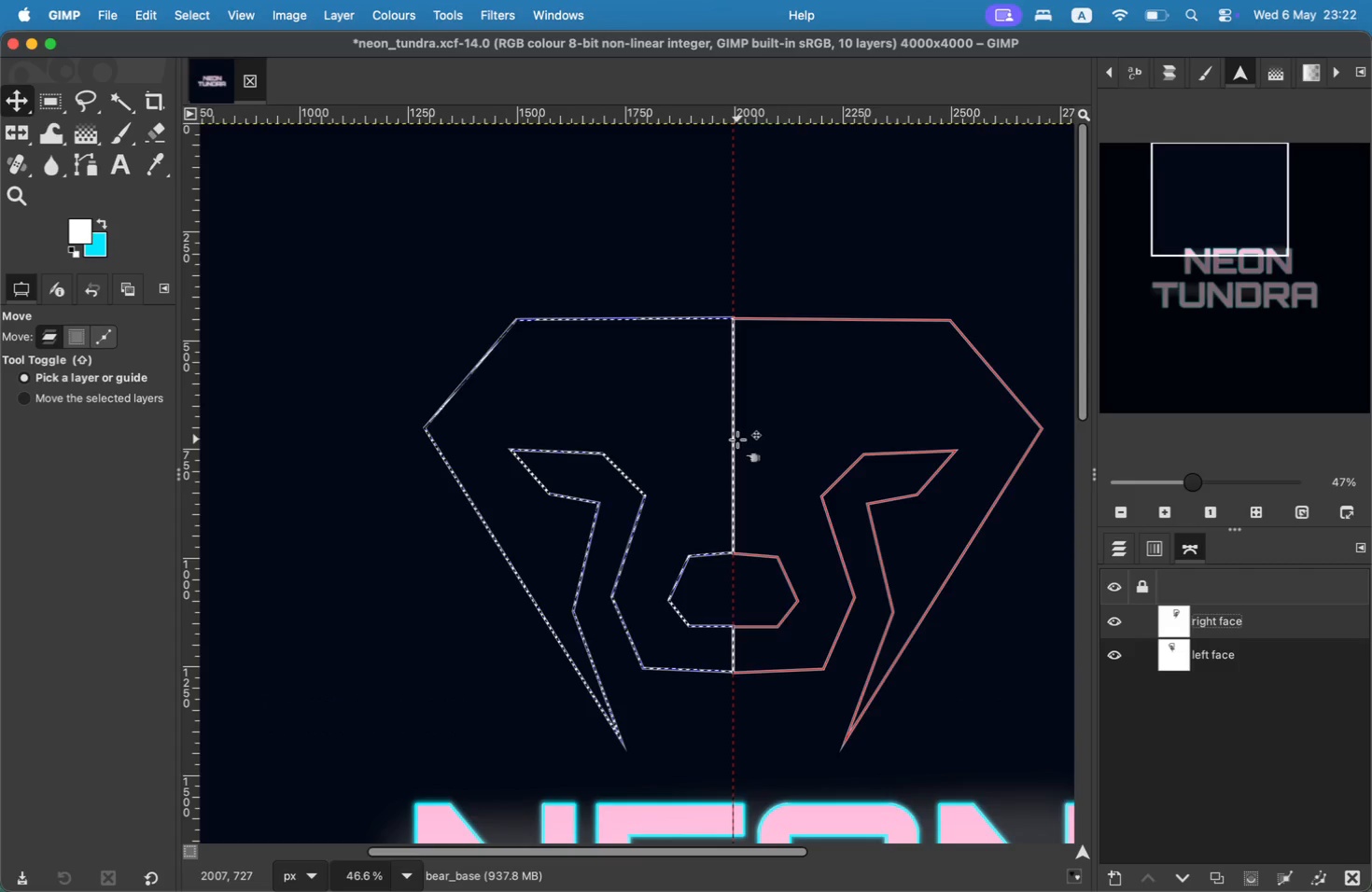 
key(Meta+Z)
 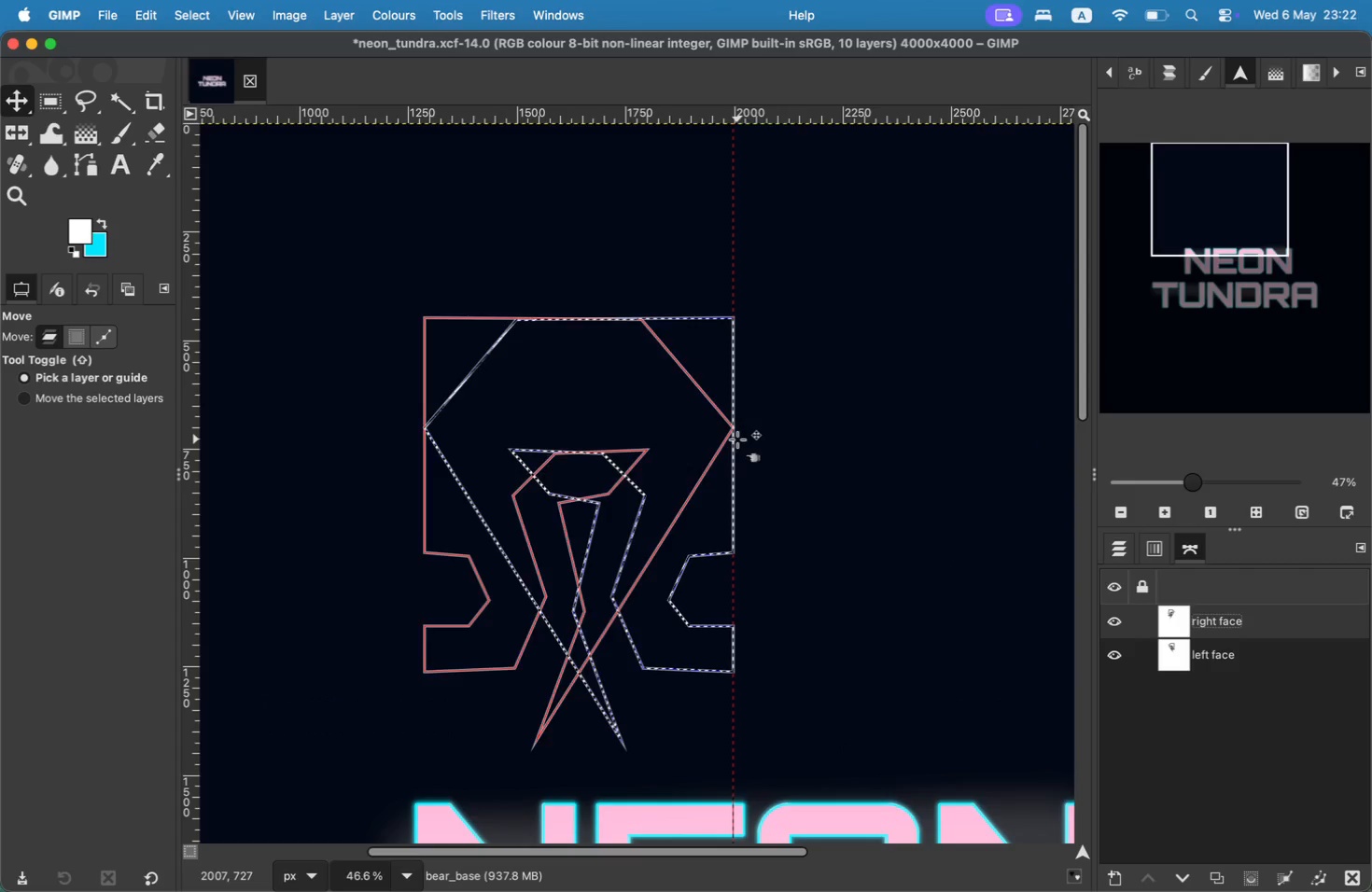 
key(Meta+Z)
 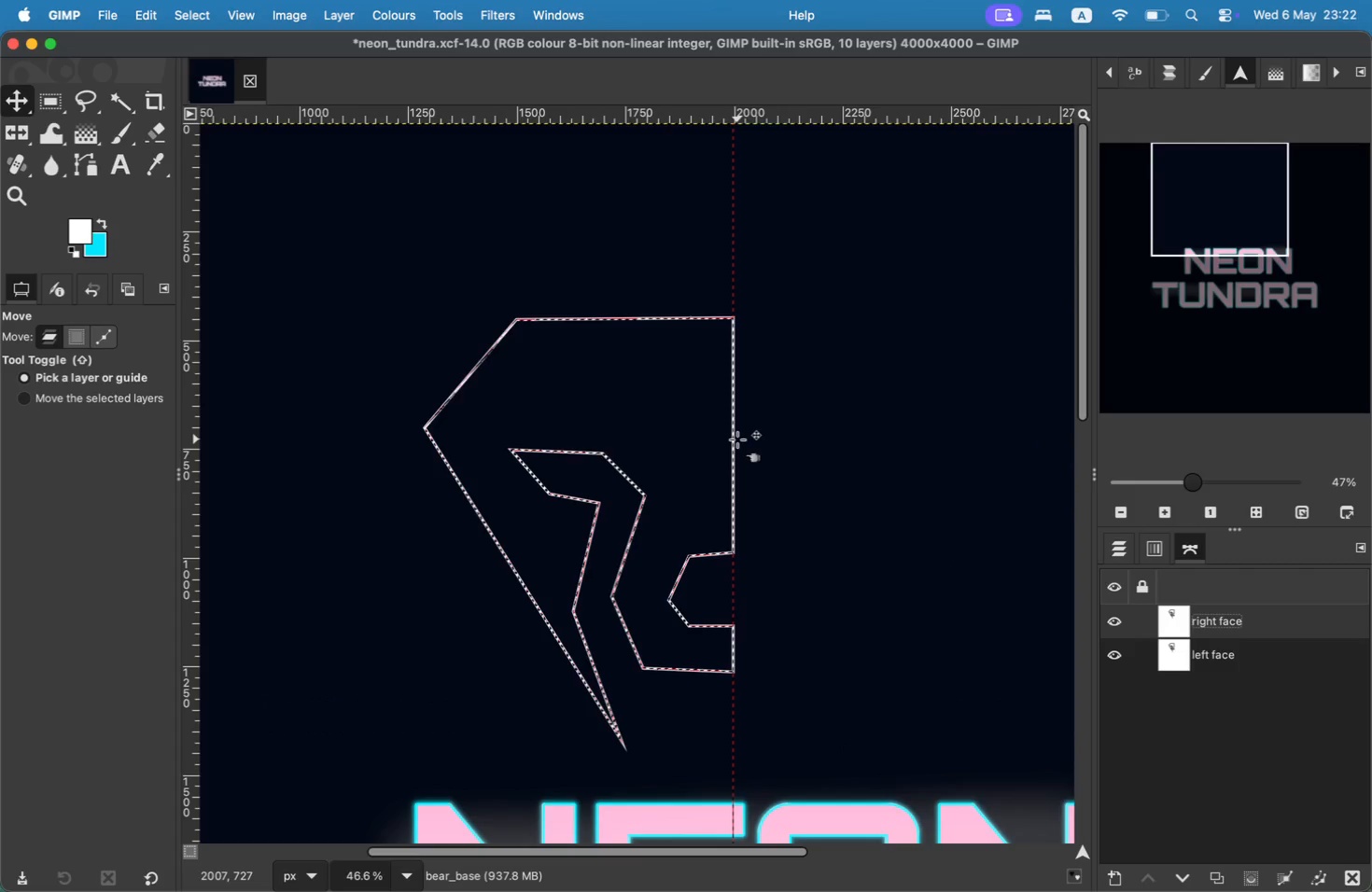 
key(Meta+Z)
 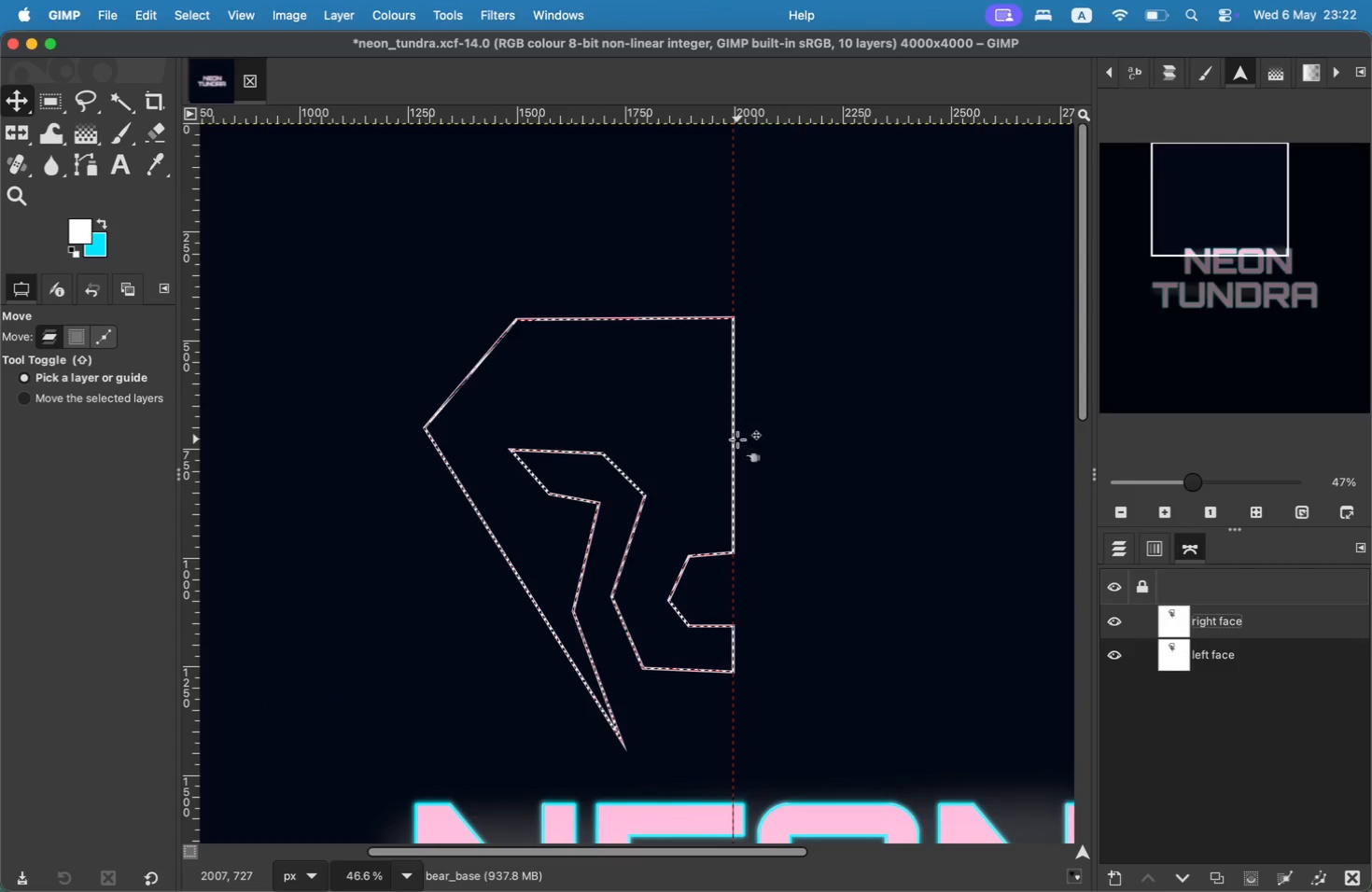 
key(Meta+Z)
 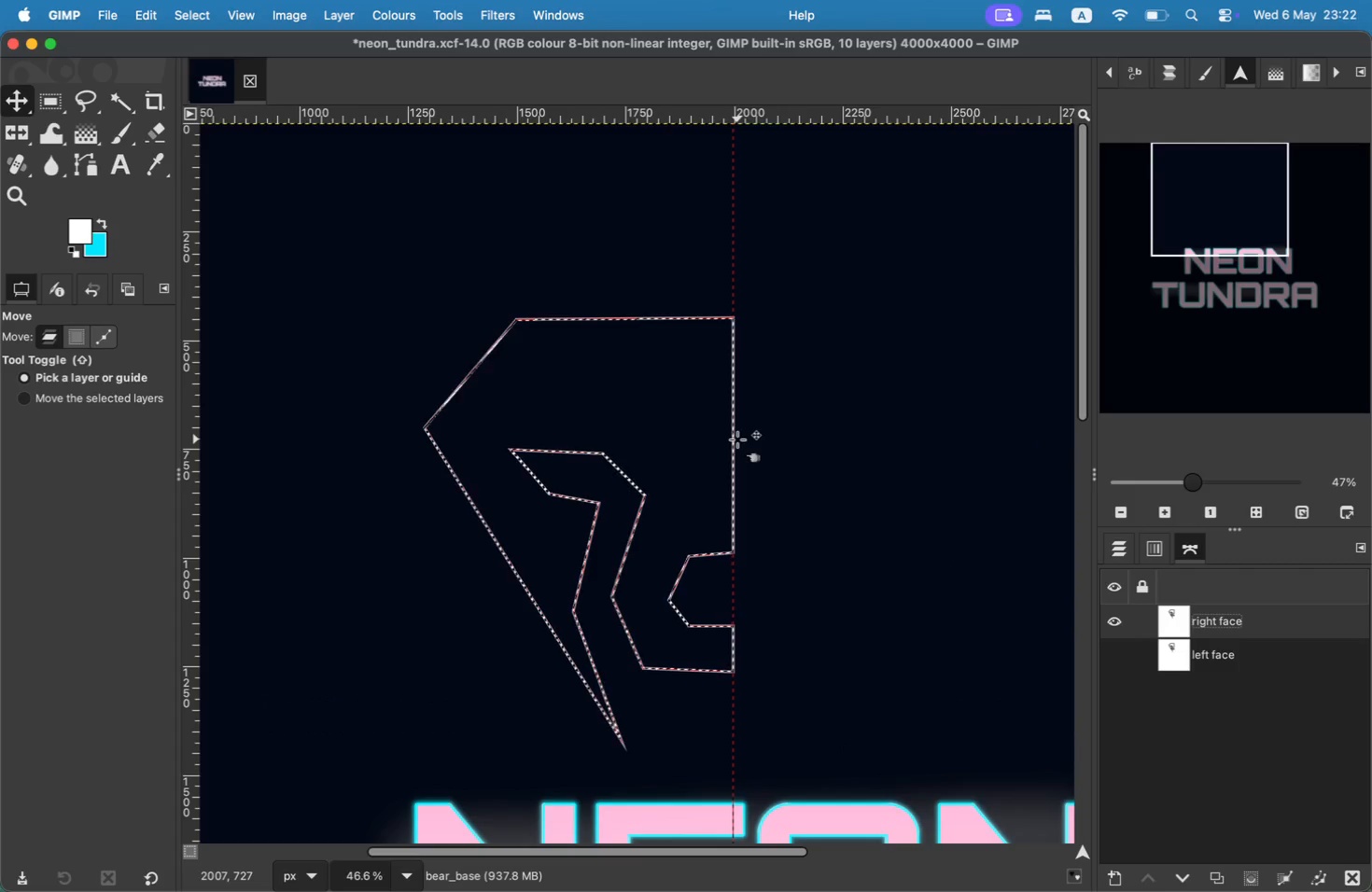 
key(Meta+Z)
 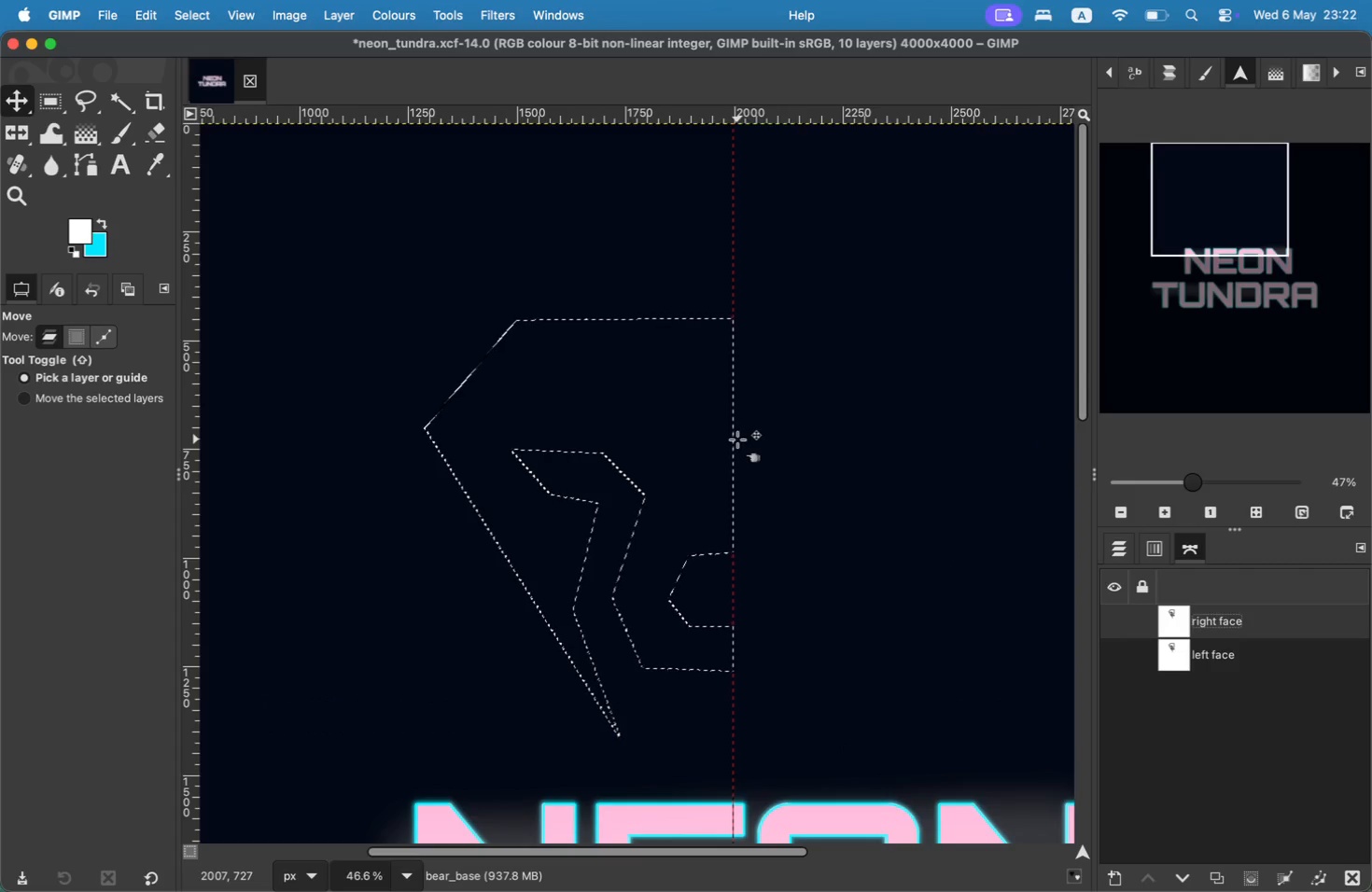 
key(Meta+Z)
 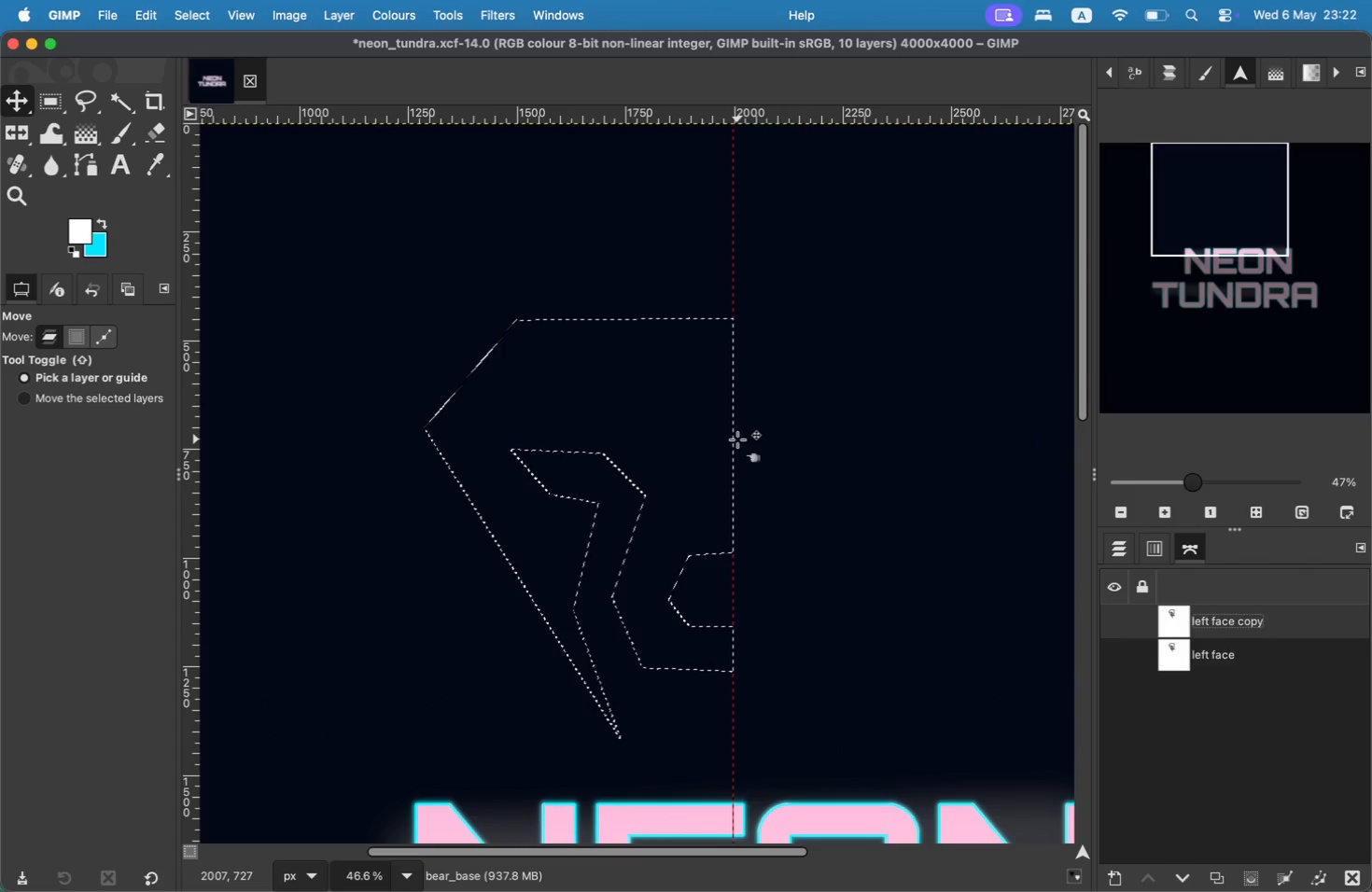 
key(Meta+Z)
 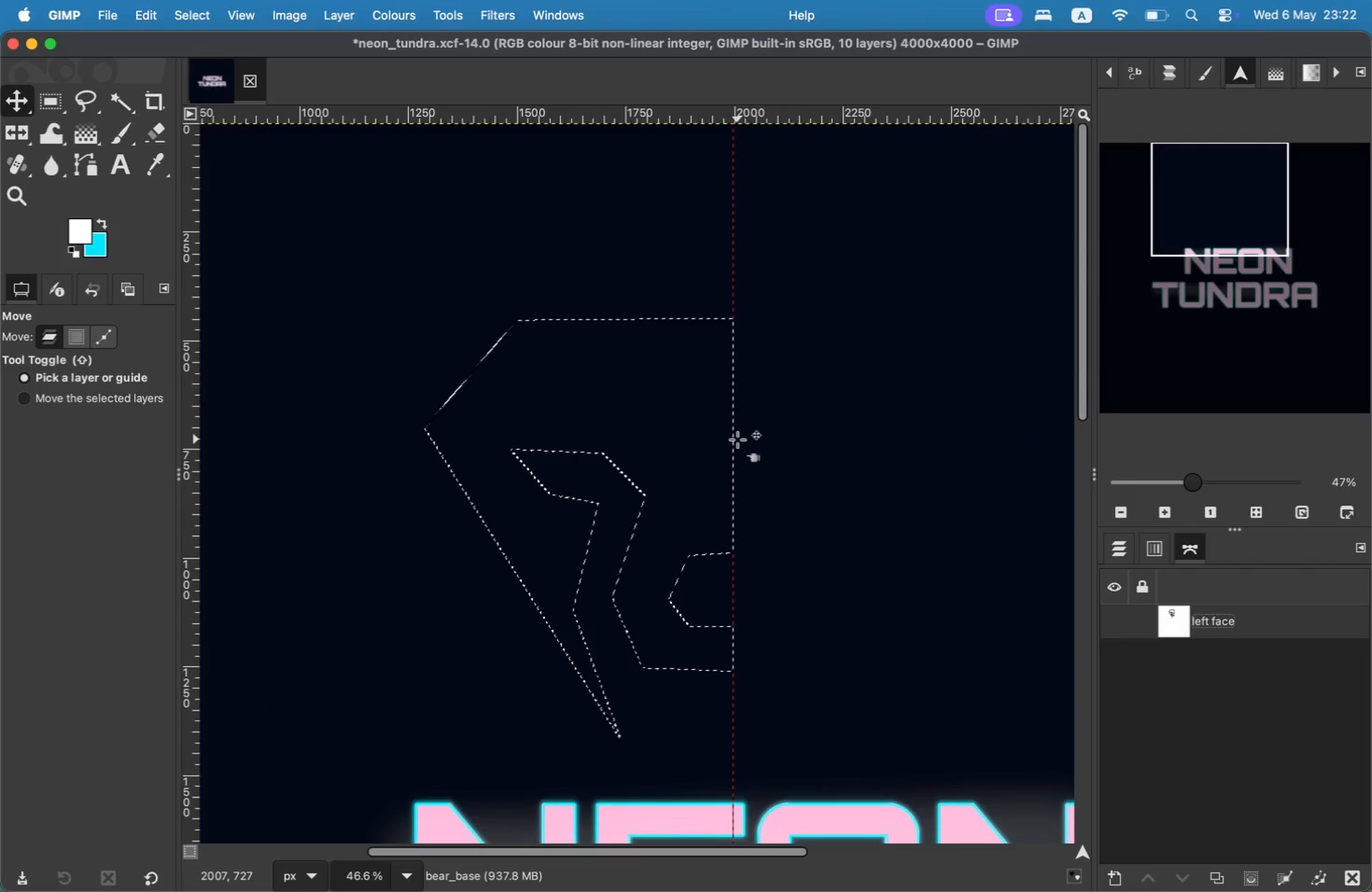 
key(Meta+Z)
 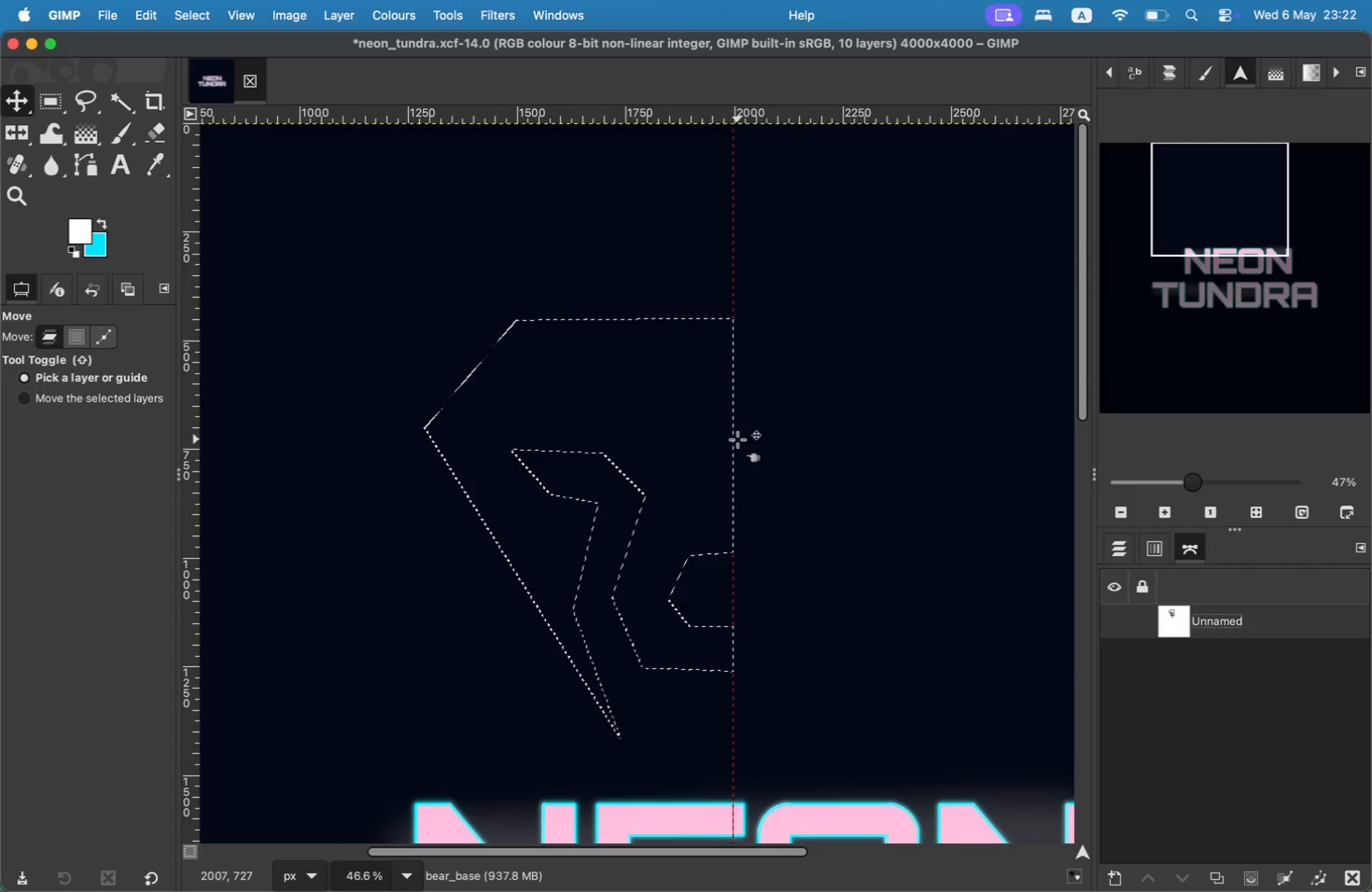 
key(Meta+Z)
 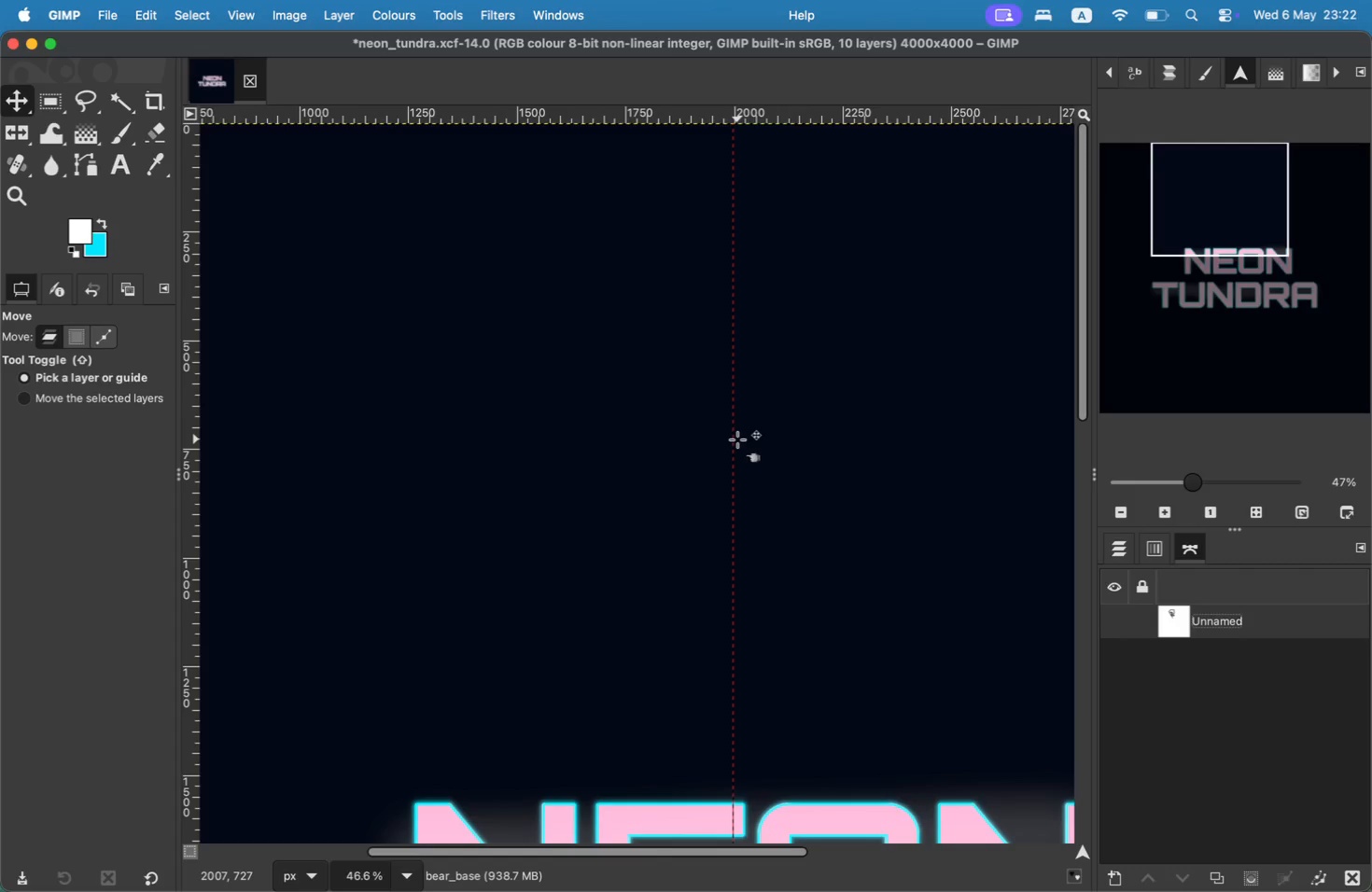 
key(Meta+Z)
 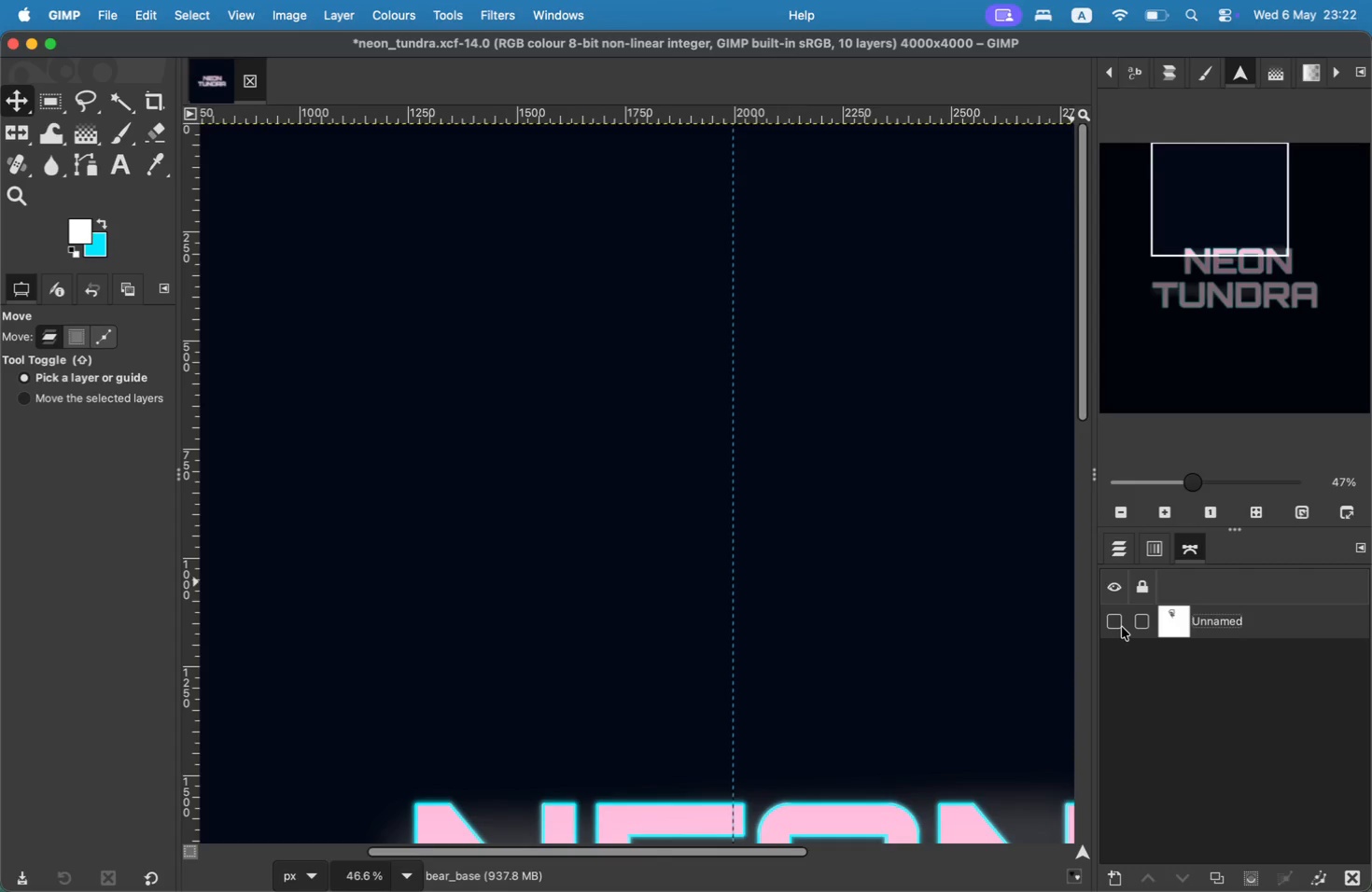 
key(Meta+Z)
 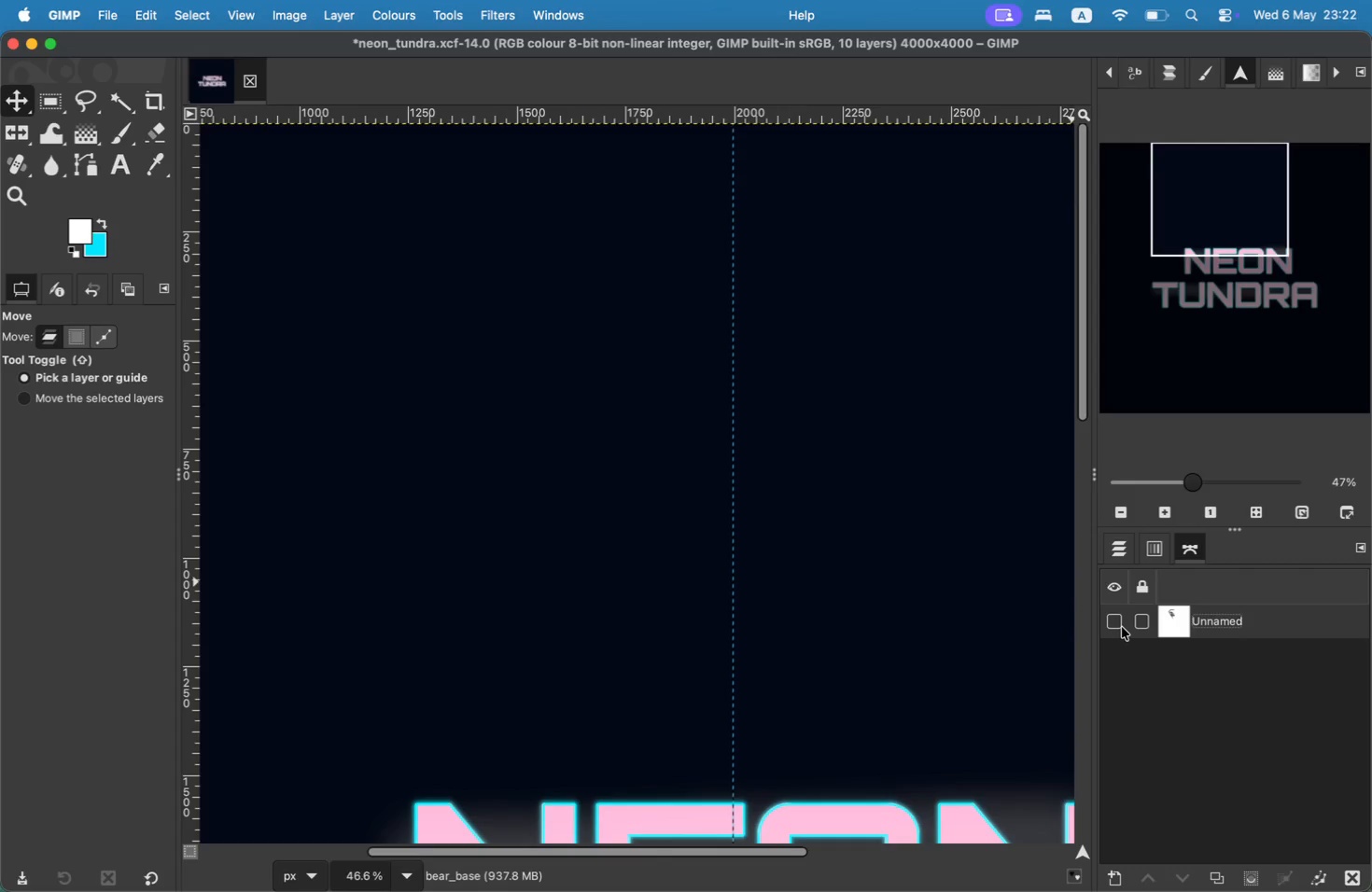 
key(Meta+Z)
 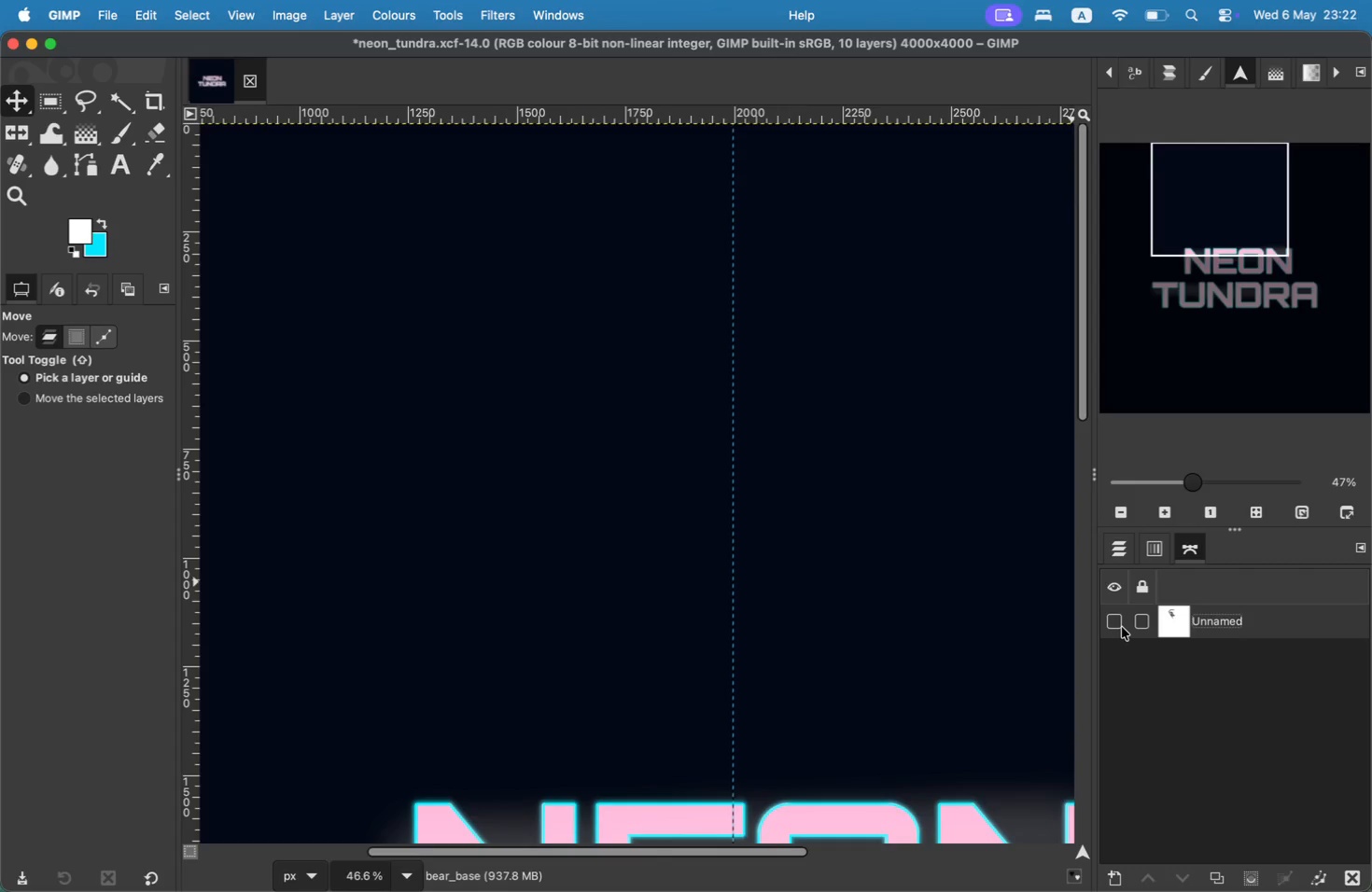 
key(Meta+Z)
 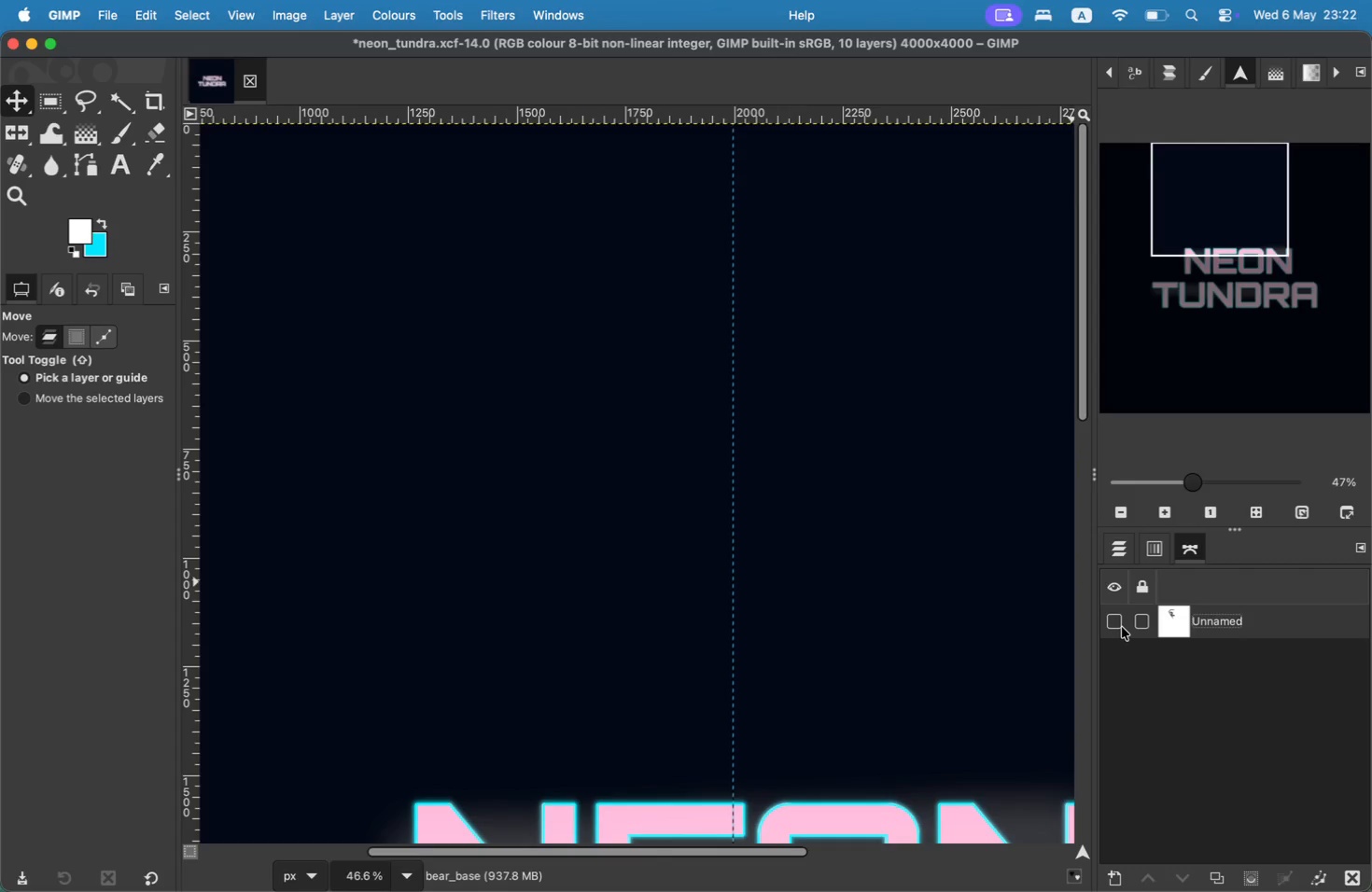 
key(Meta+Z)
 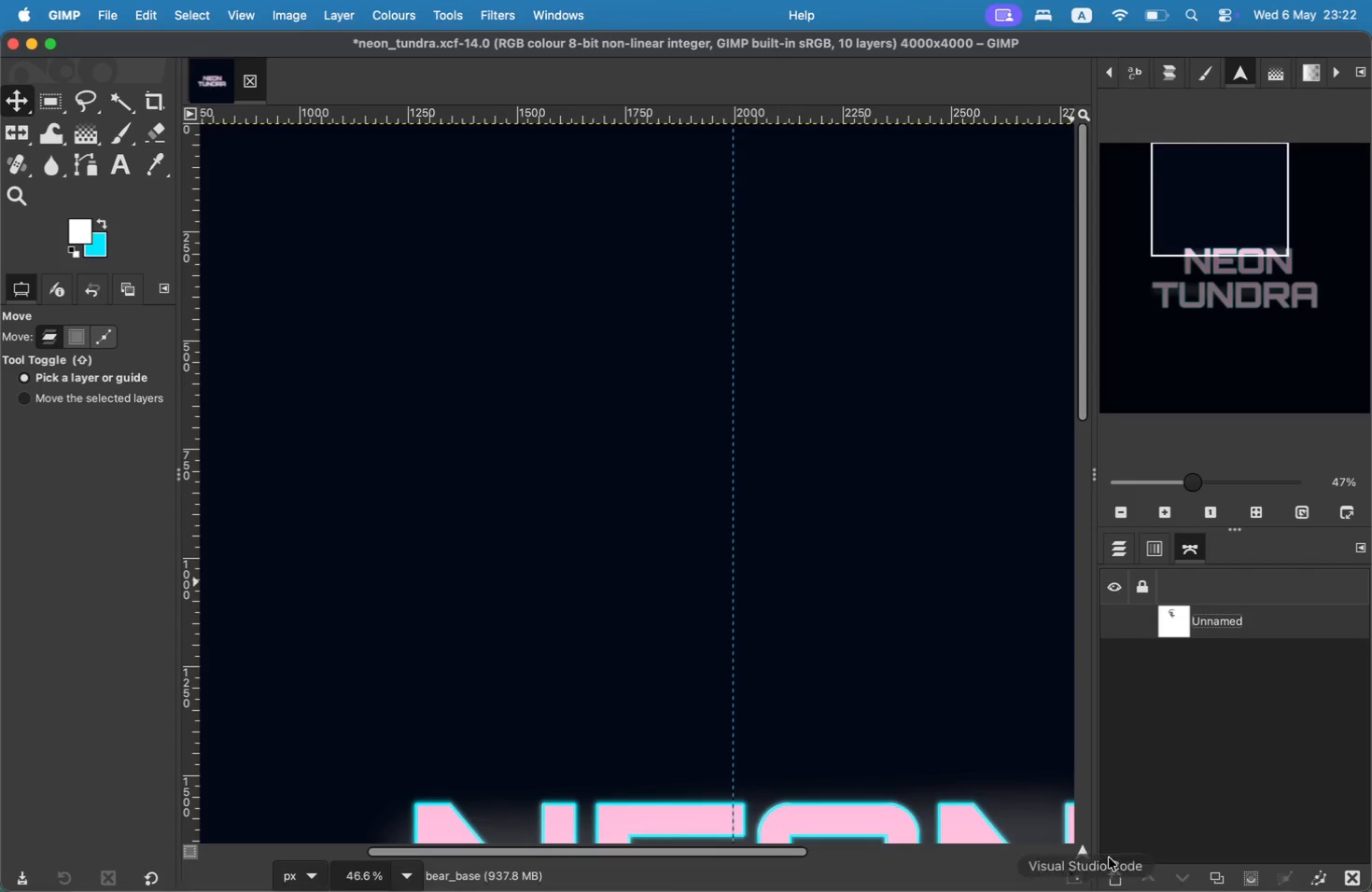 
mouse_move([1127, 560])
 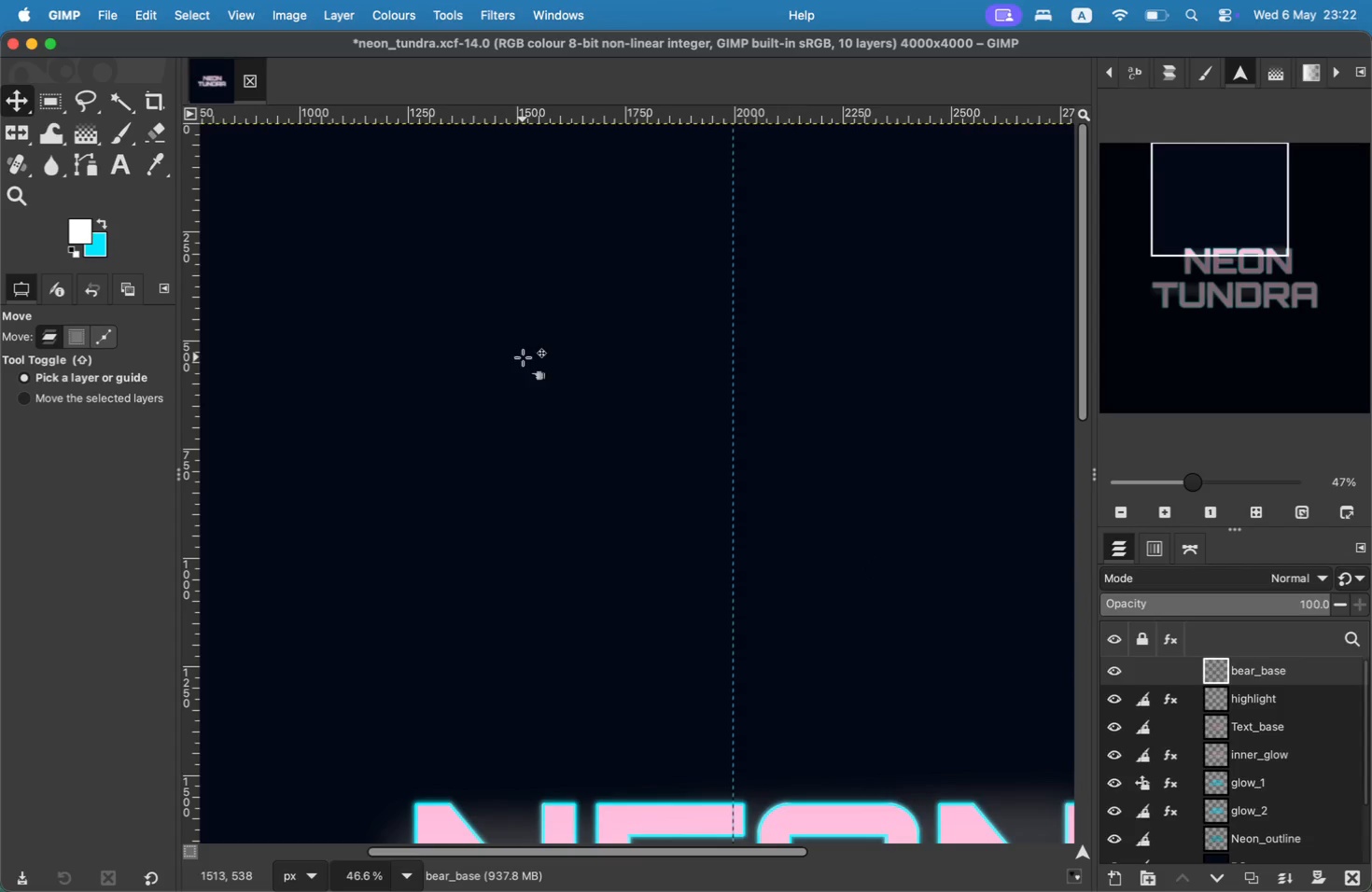 
mouse_move([1179, 579])
 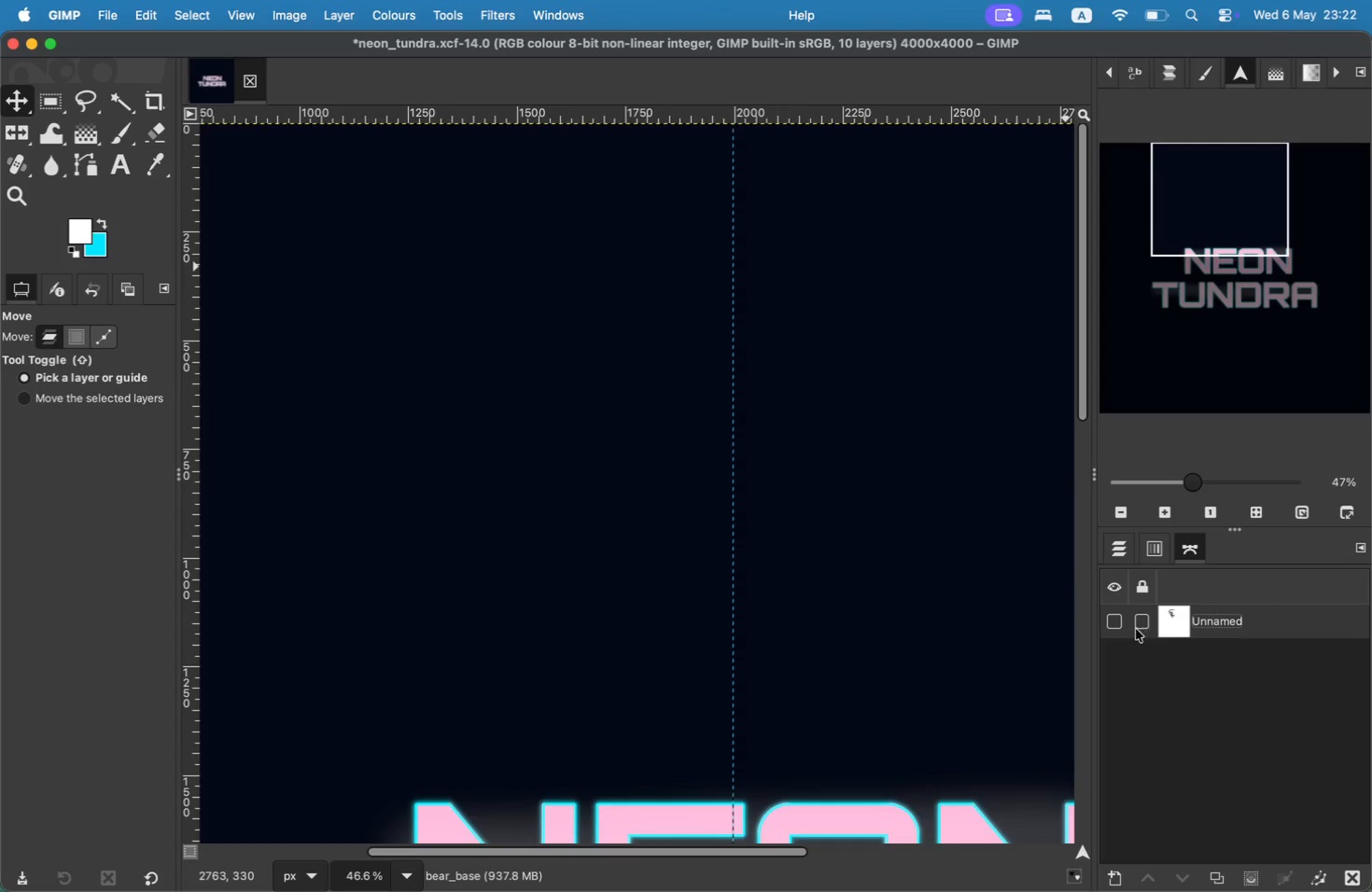 
left_click([1114, 620])
 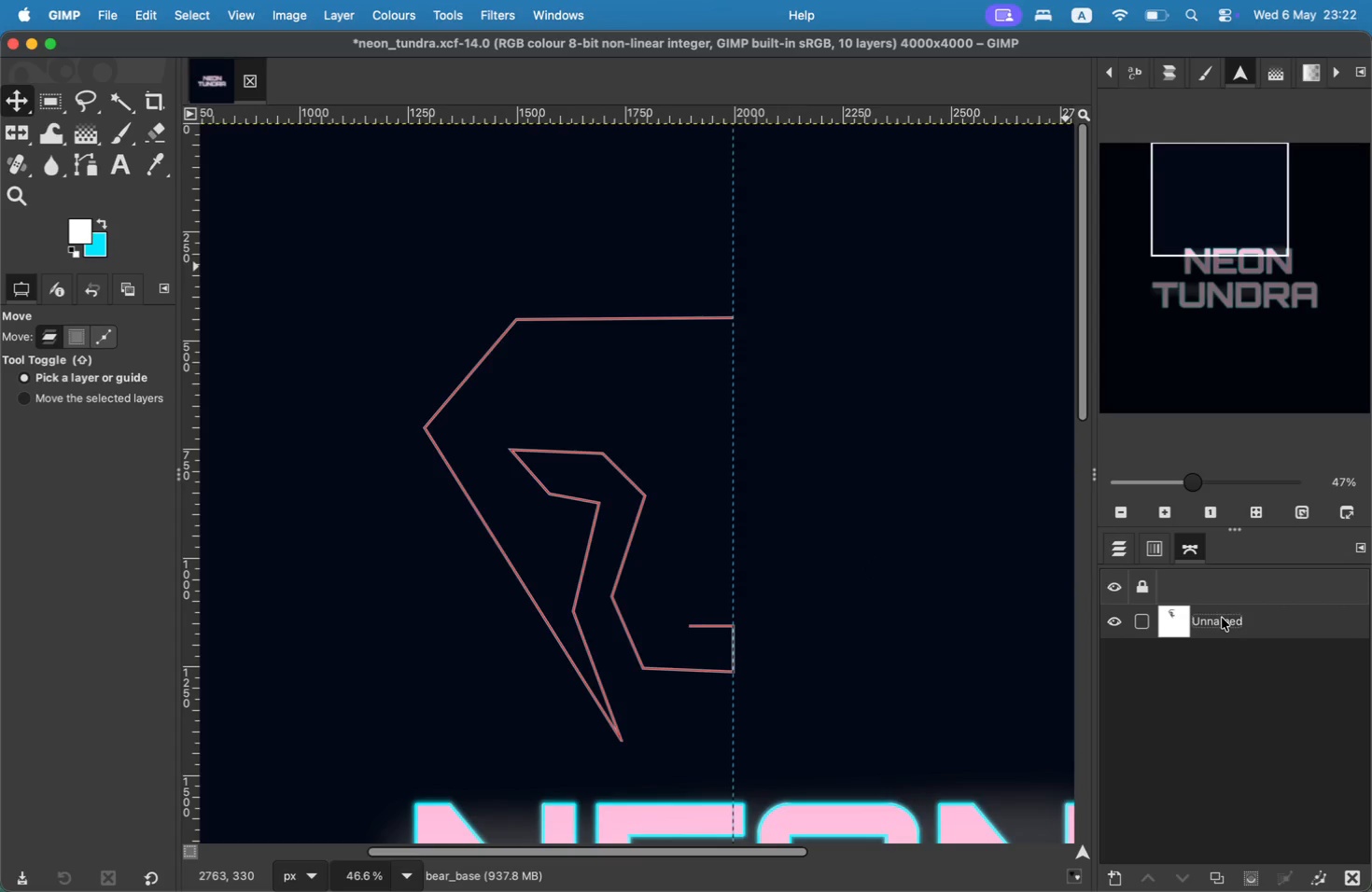 
right_click([1222, 618])
 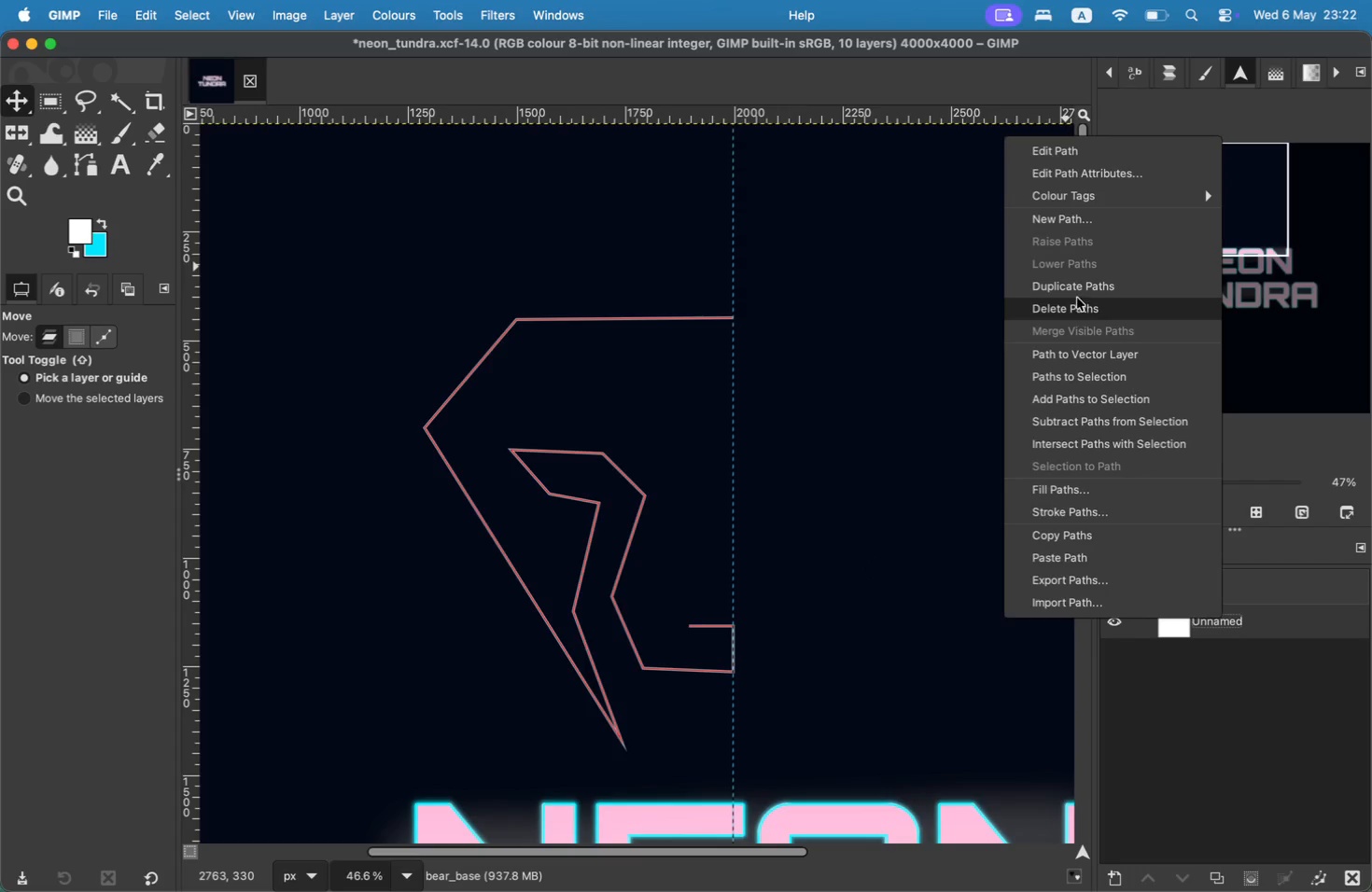 
left_click([1077, 298])
 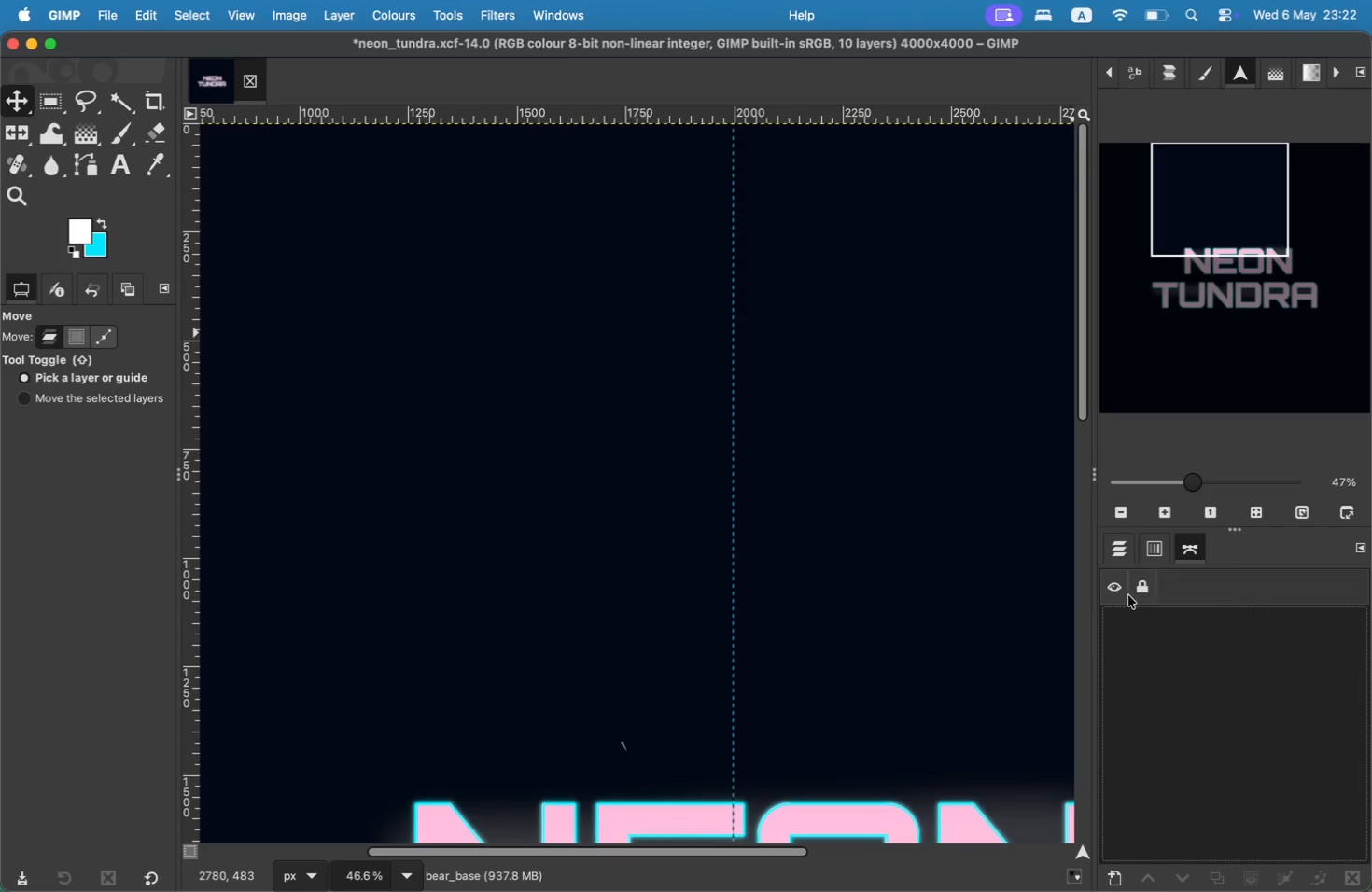 
left_click([1122, 551])
 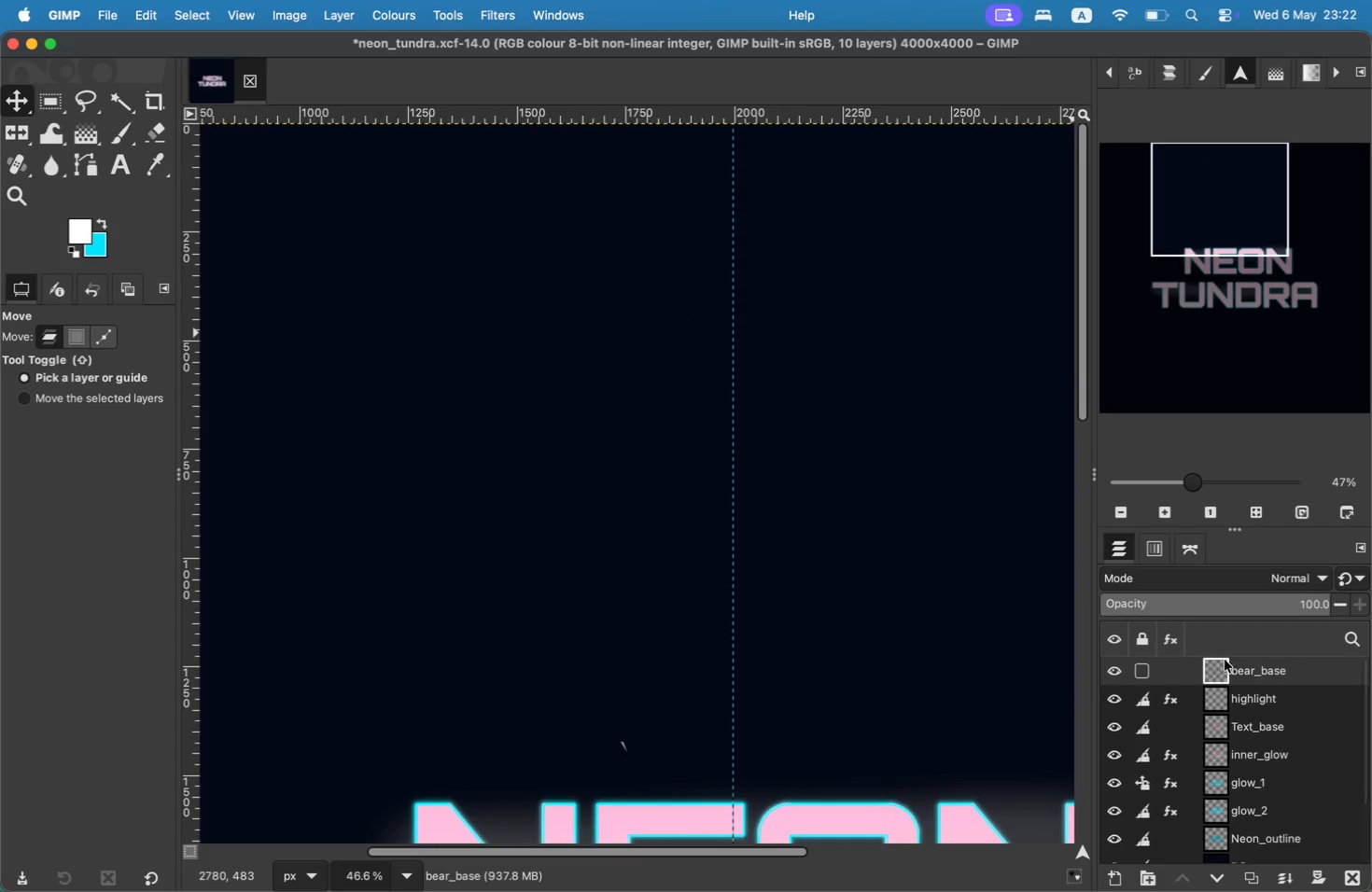 
left_click([1240, 662])
 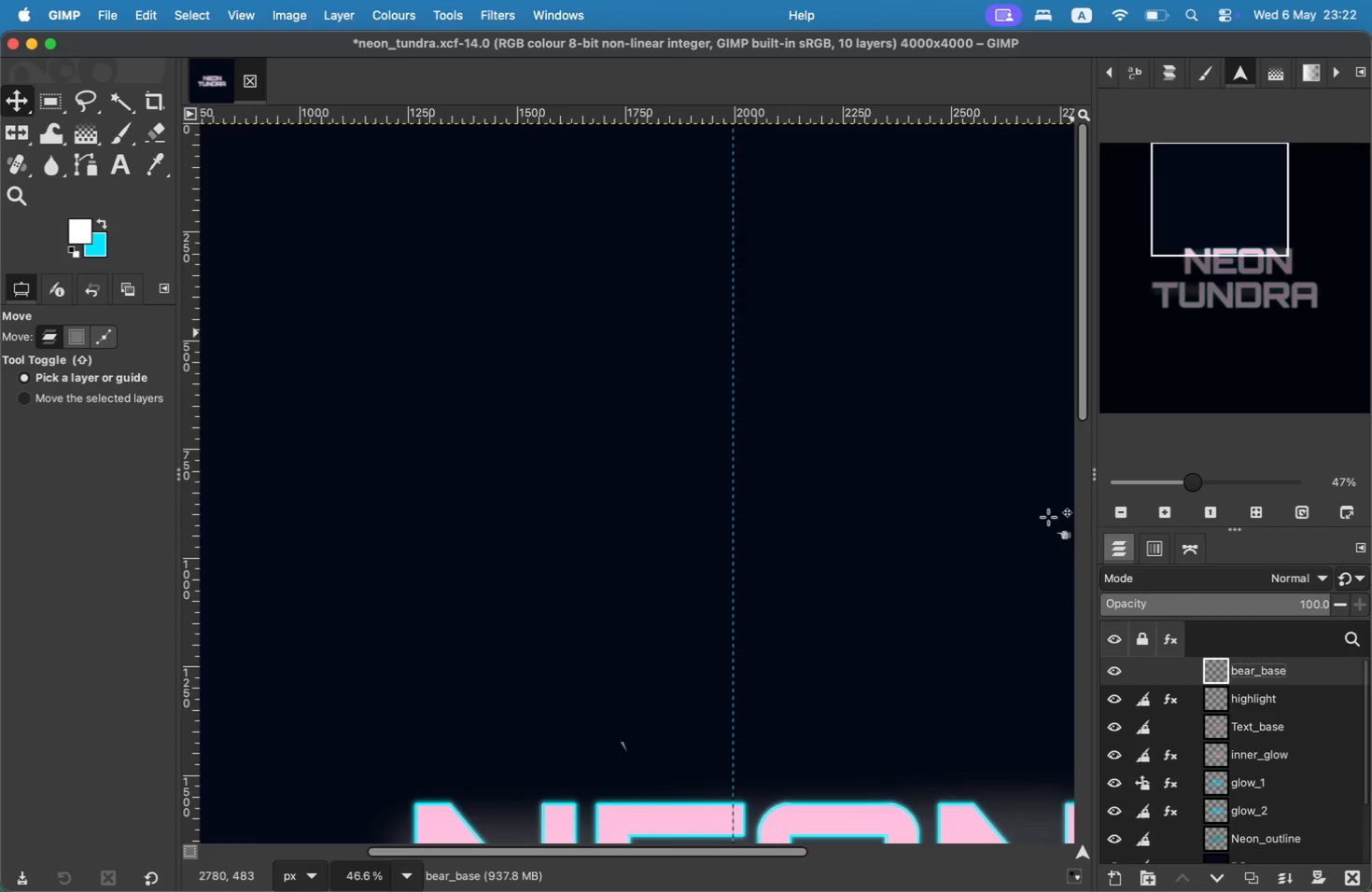 
scroll: coordinate [670, 326], scroll_direction: down, amount: 3.0
 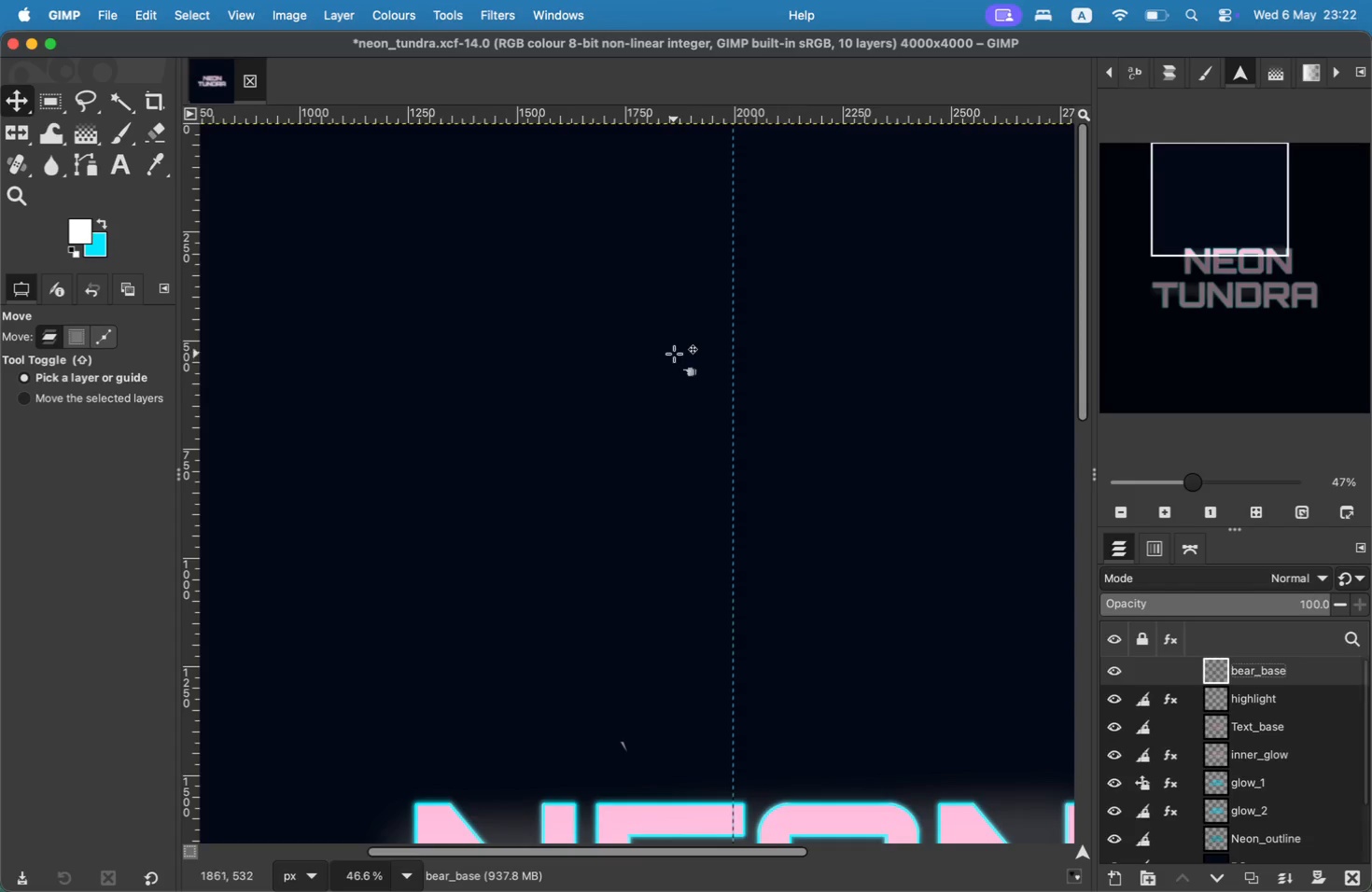 
scroll: coordinate [654, 322], scroll_direction: up, amount: 4.0
 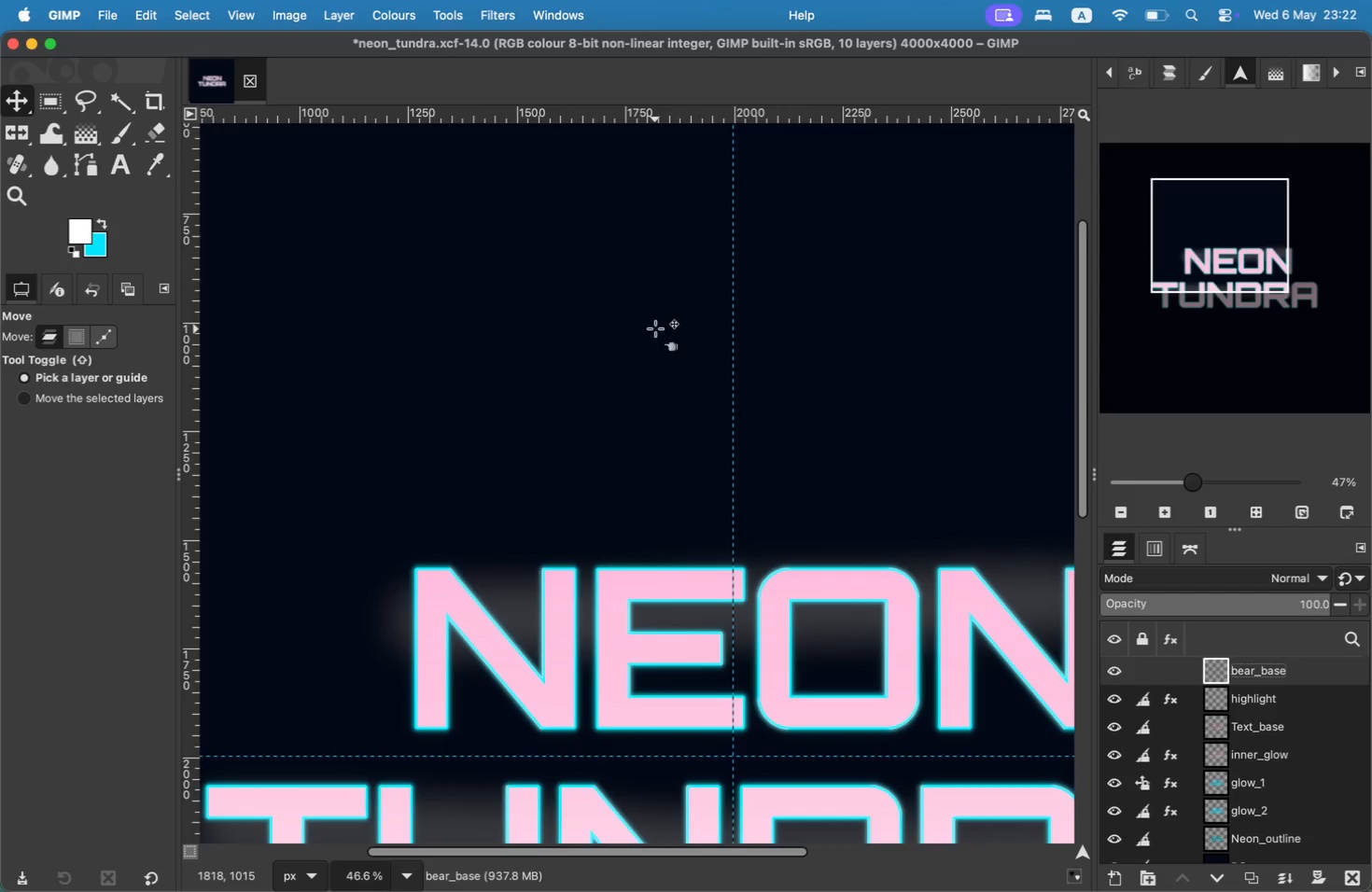 
left_click_drag(start_coordinate=[1176, 189], to_coordinate=[1198, 189])
 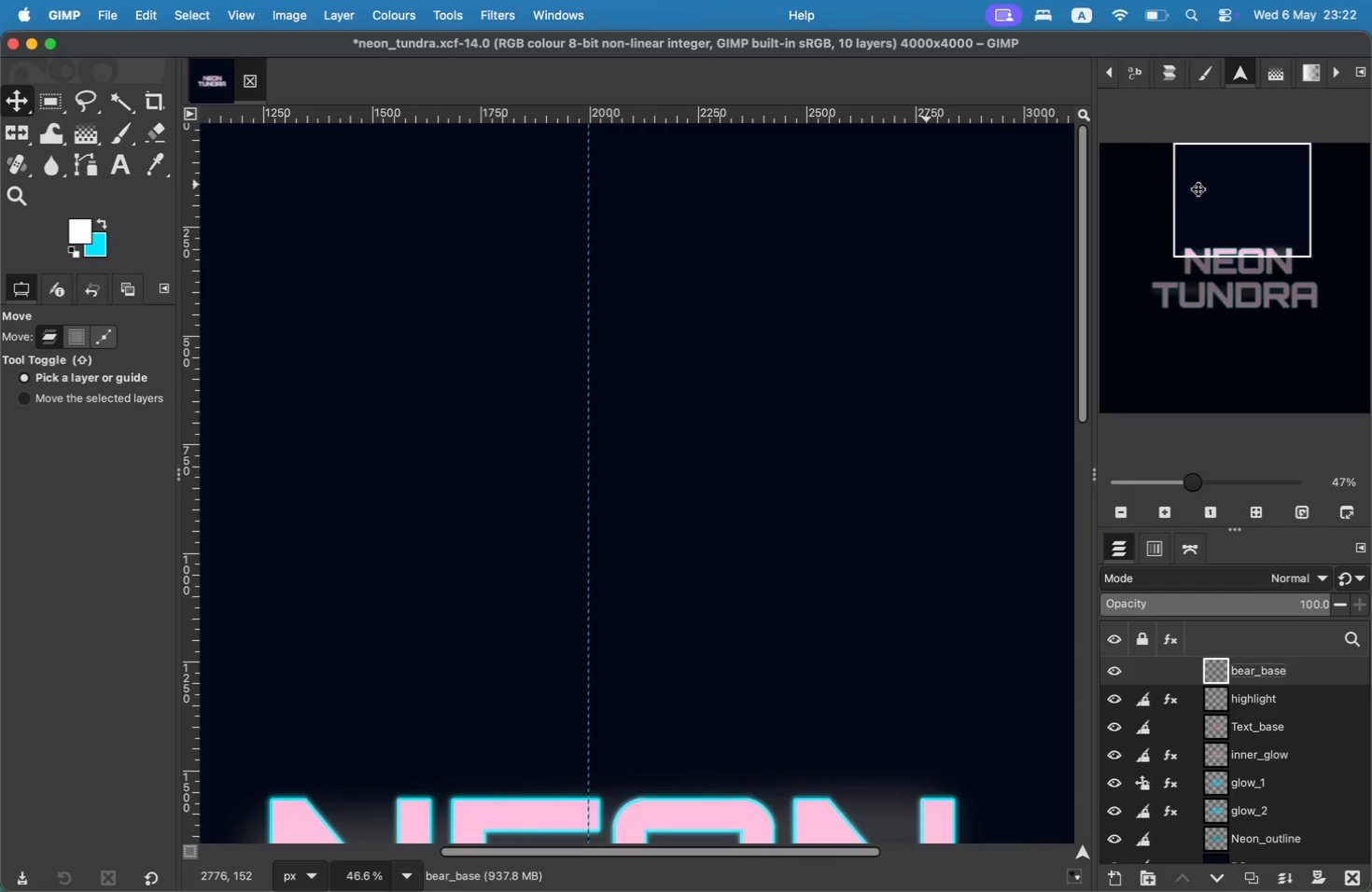 
left_click_drag(start_coordinate=[185, 168], to_coordinate=[372, 175])
 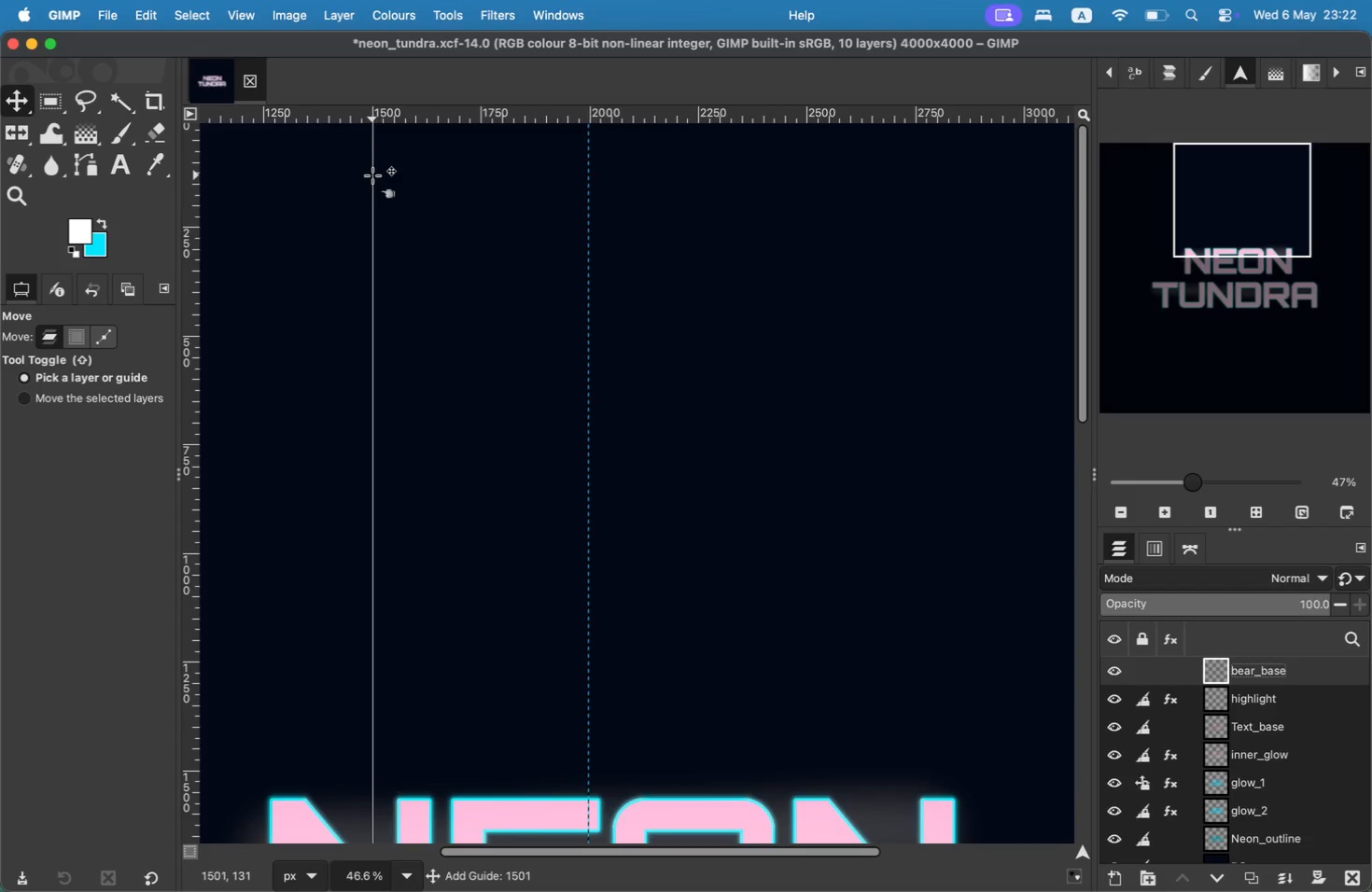 
left_click_drag(start_coordinate=[186, 241], to_coordinate=[199, 238])
 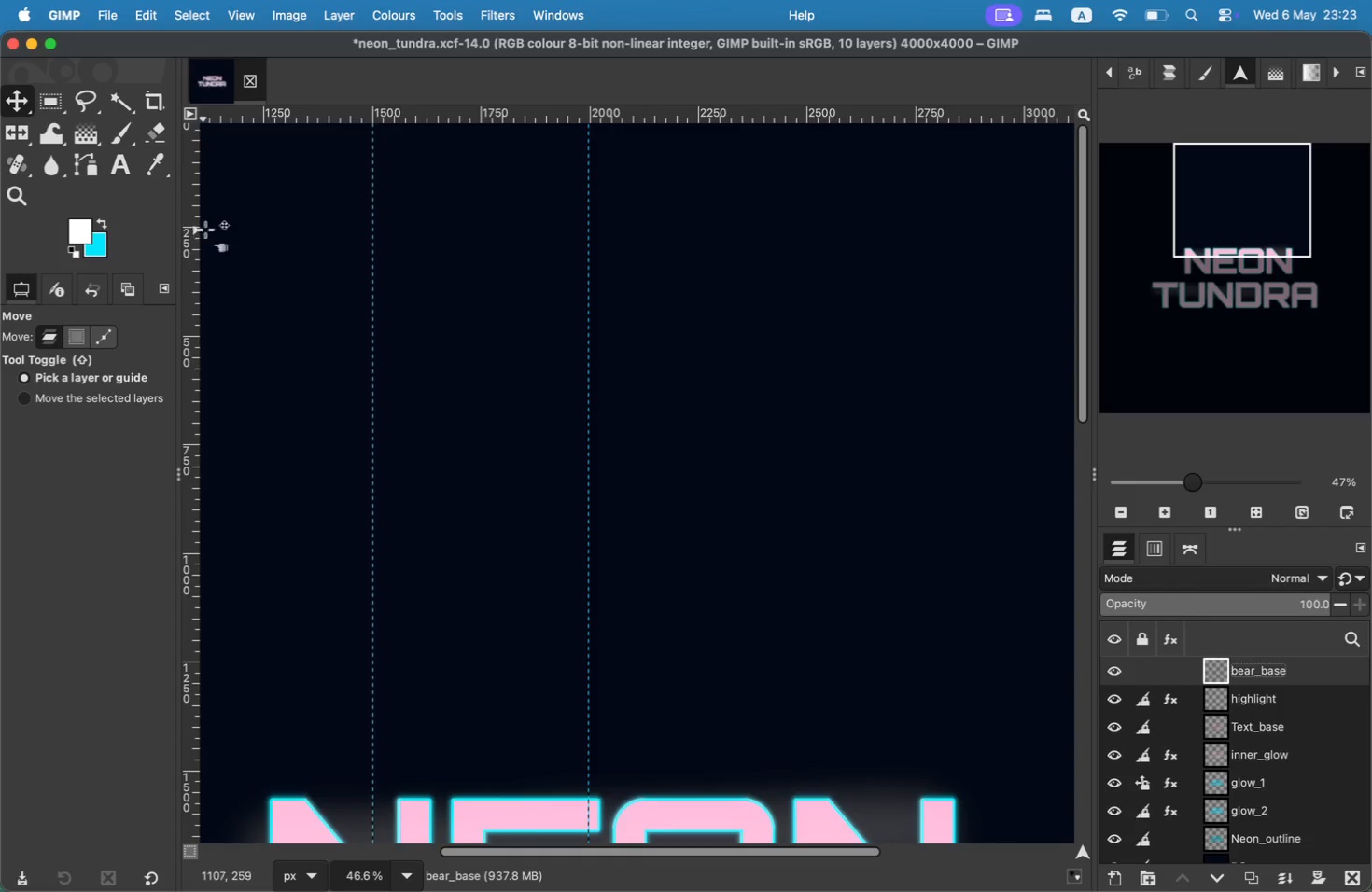 
left_click_drag(start_coordinate=[457, 116], to_coordinate=[454, 336])
 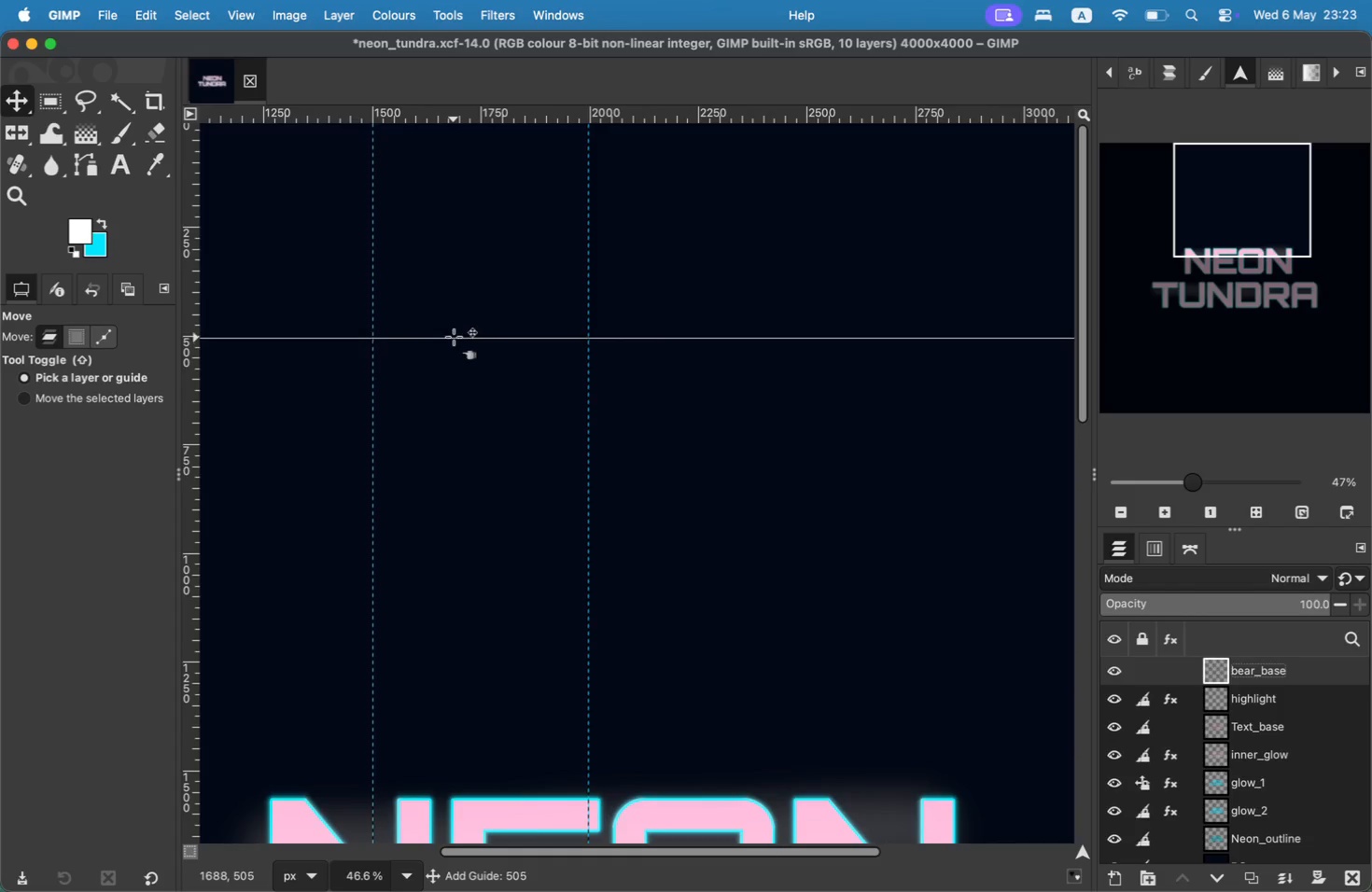 
left_click_drag(start_coordinate=[359, 115], to_coordinate=[301, 773])
 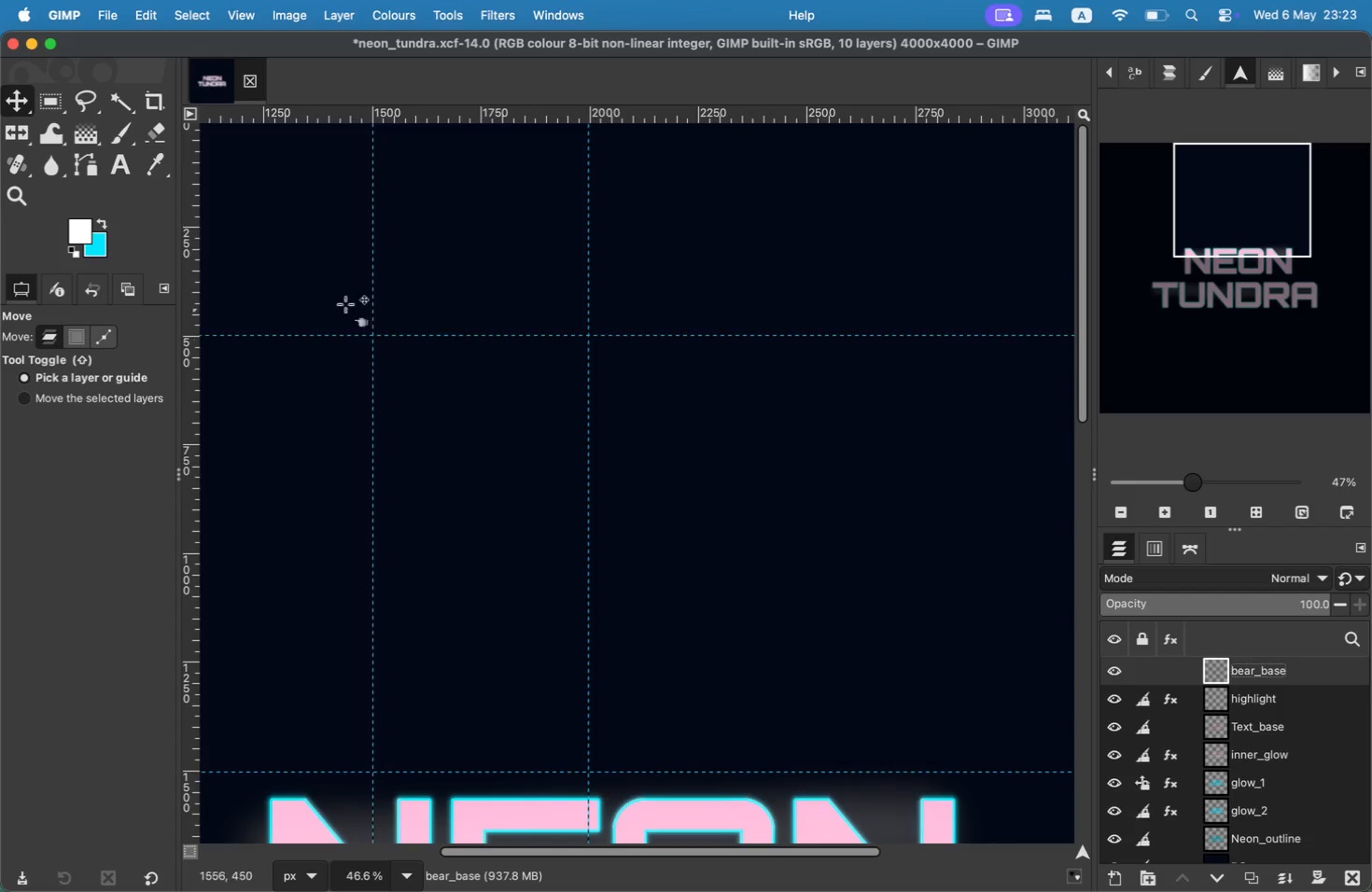 
left_click([87, 164])
 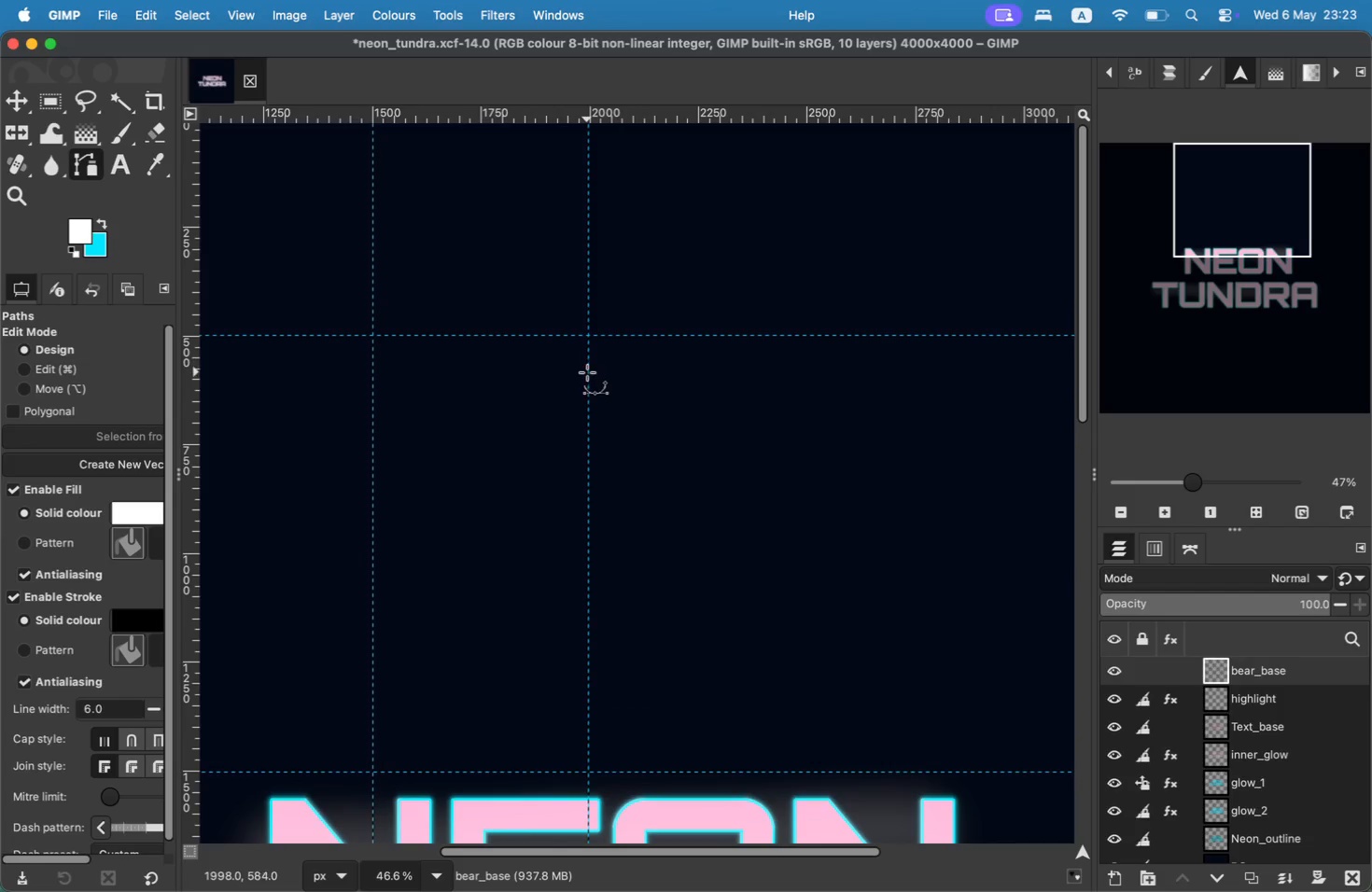 
left_click_drag(start_coordinate=[465, 769], to_coordinate=[463, 740])
 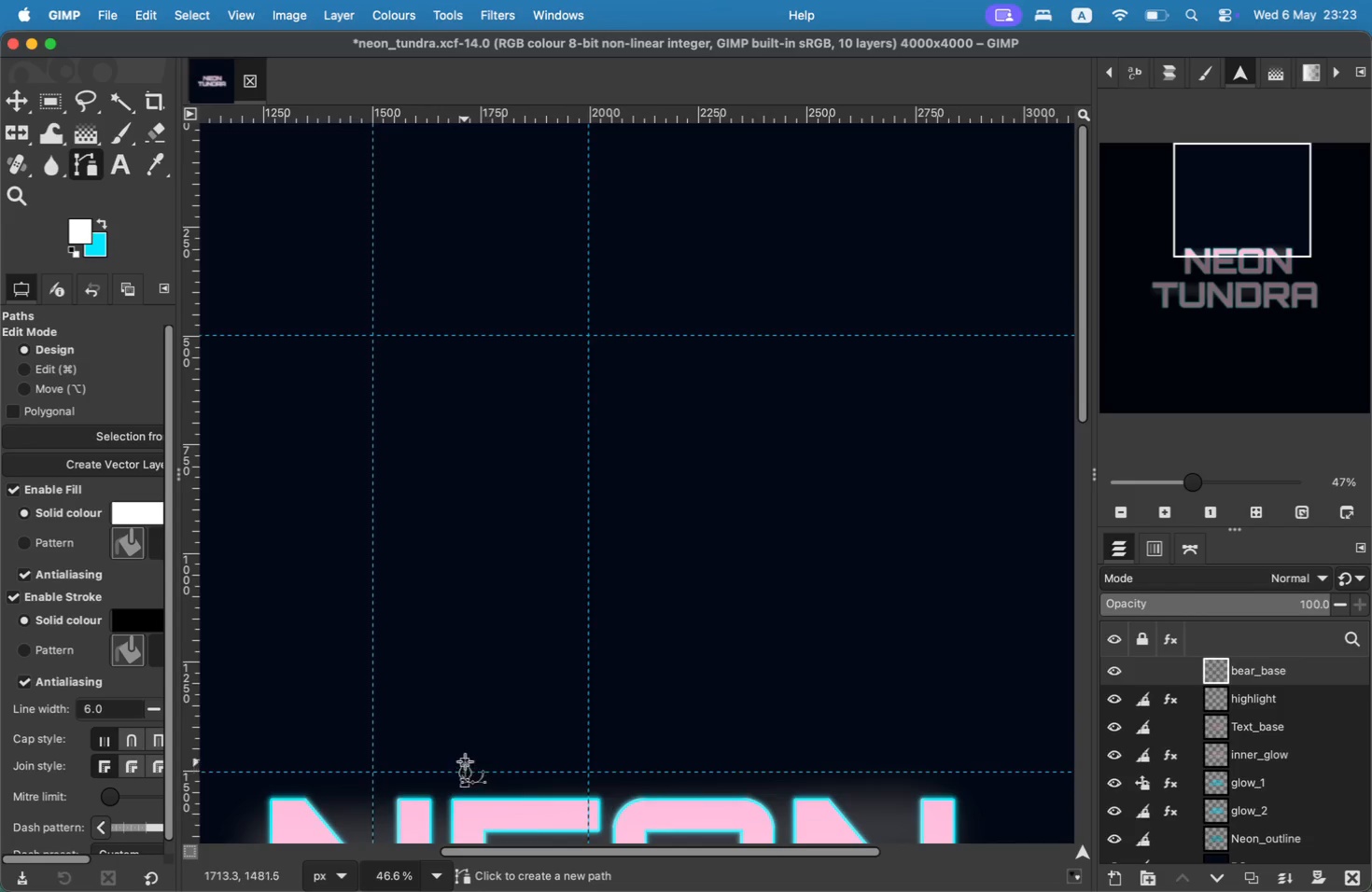 
key(Meta+CommandLeft)
 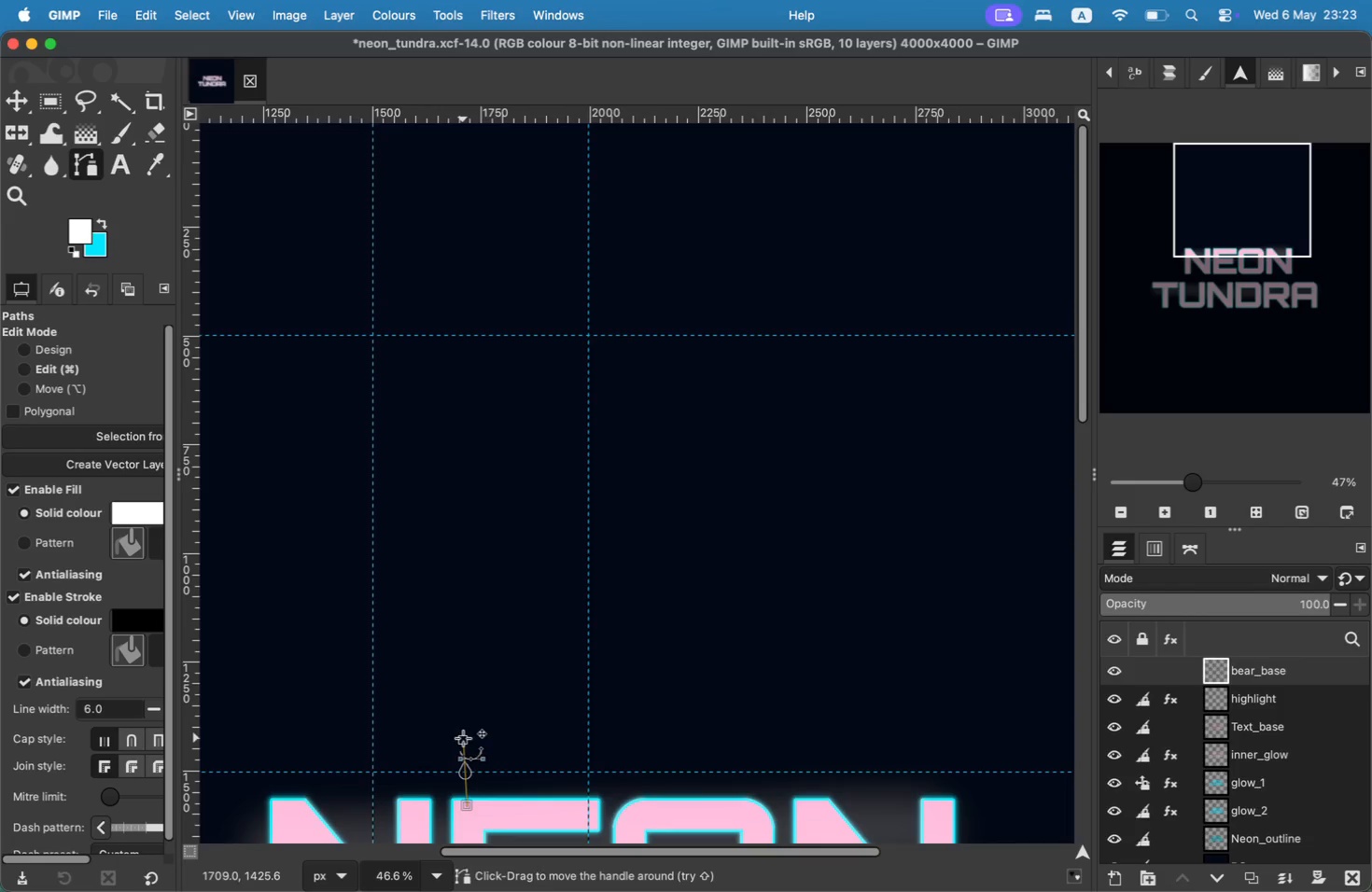 
key(Meta+Z)
 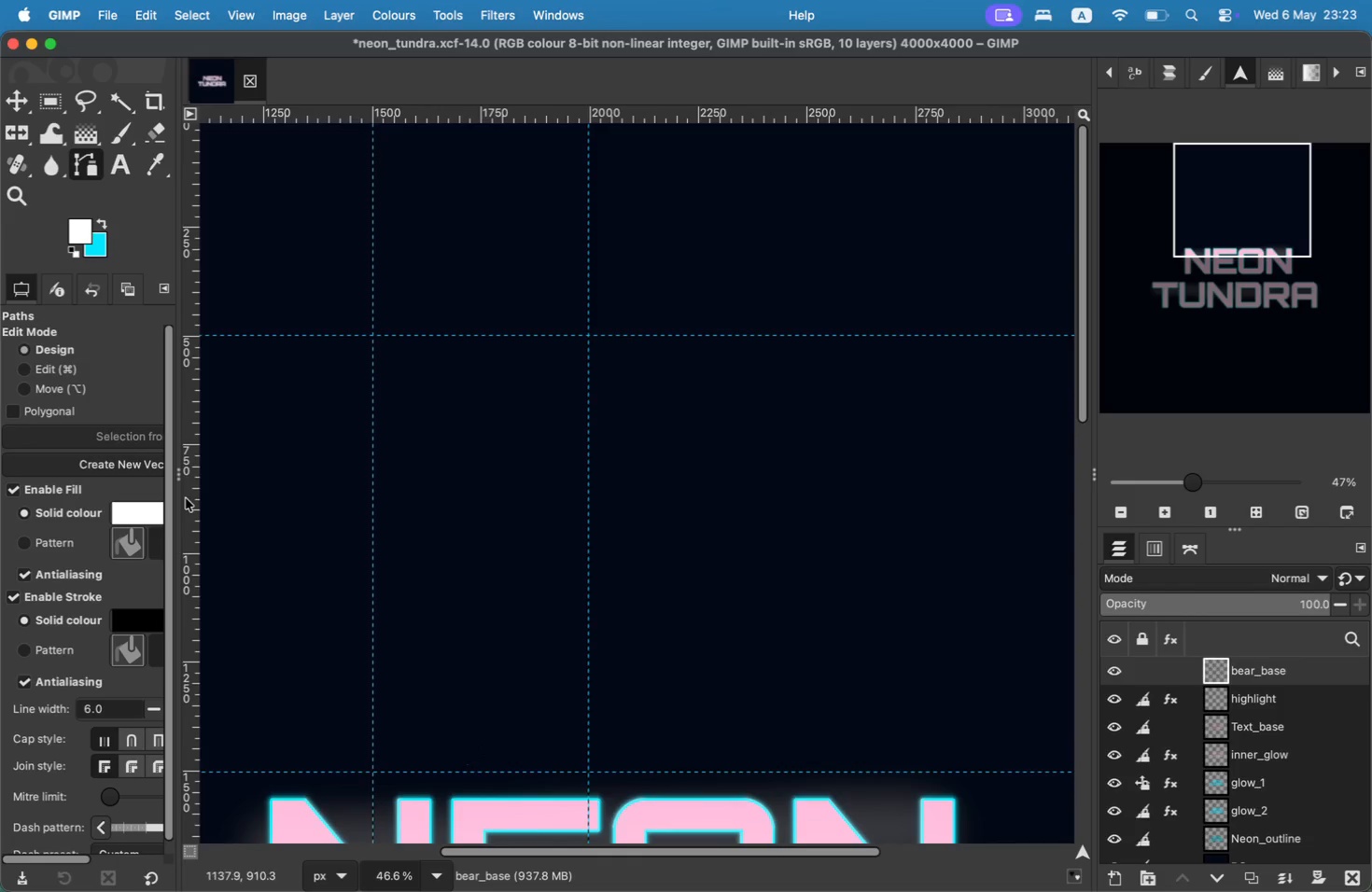 
left_click([14, 110])
 